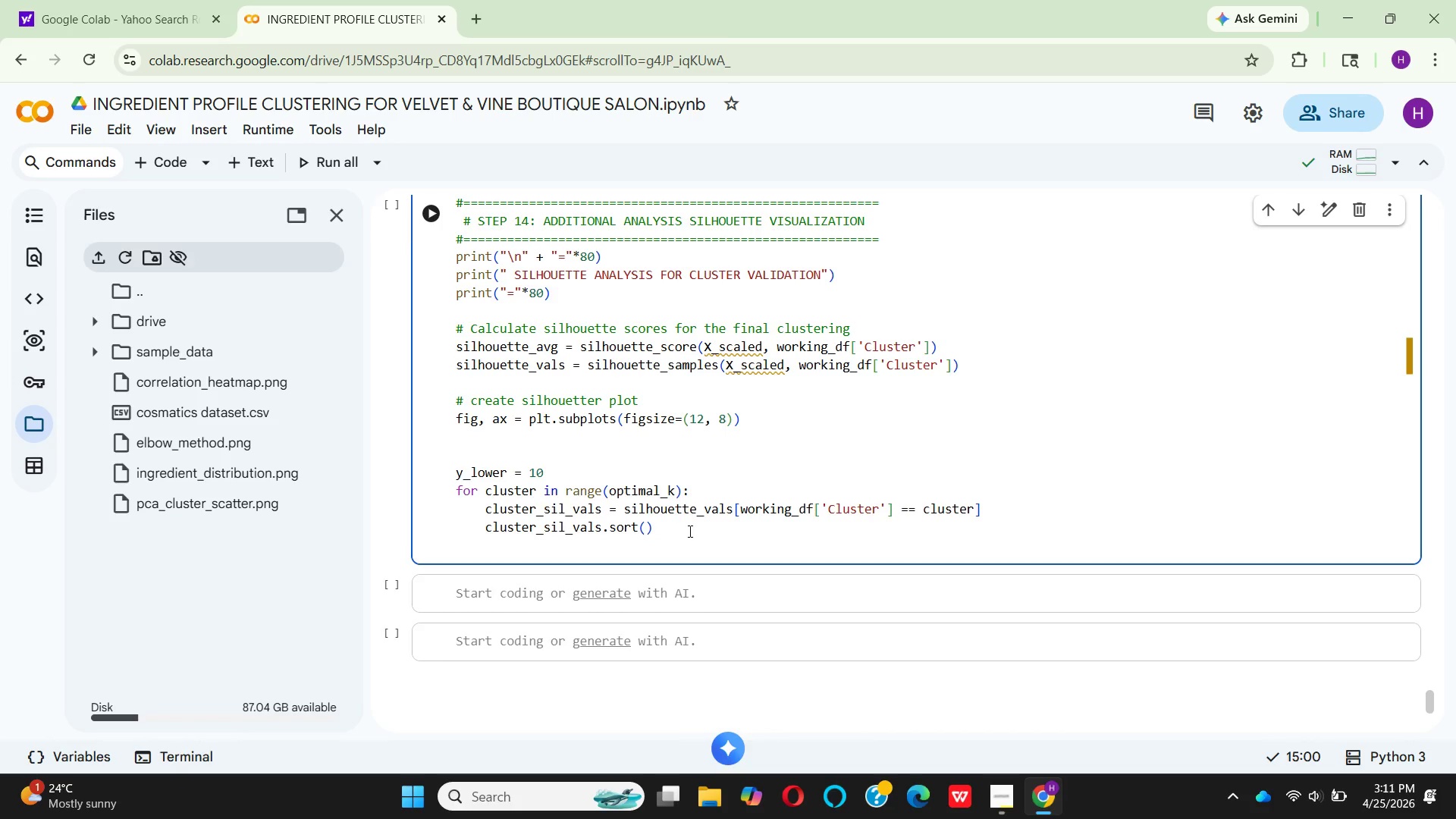 
left_click([689, 531])
 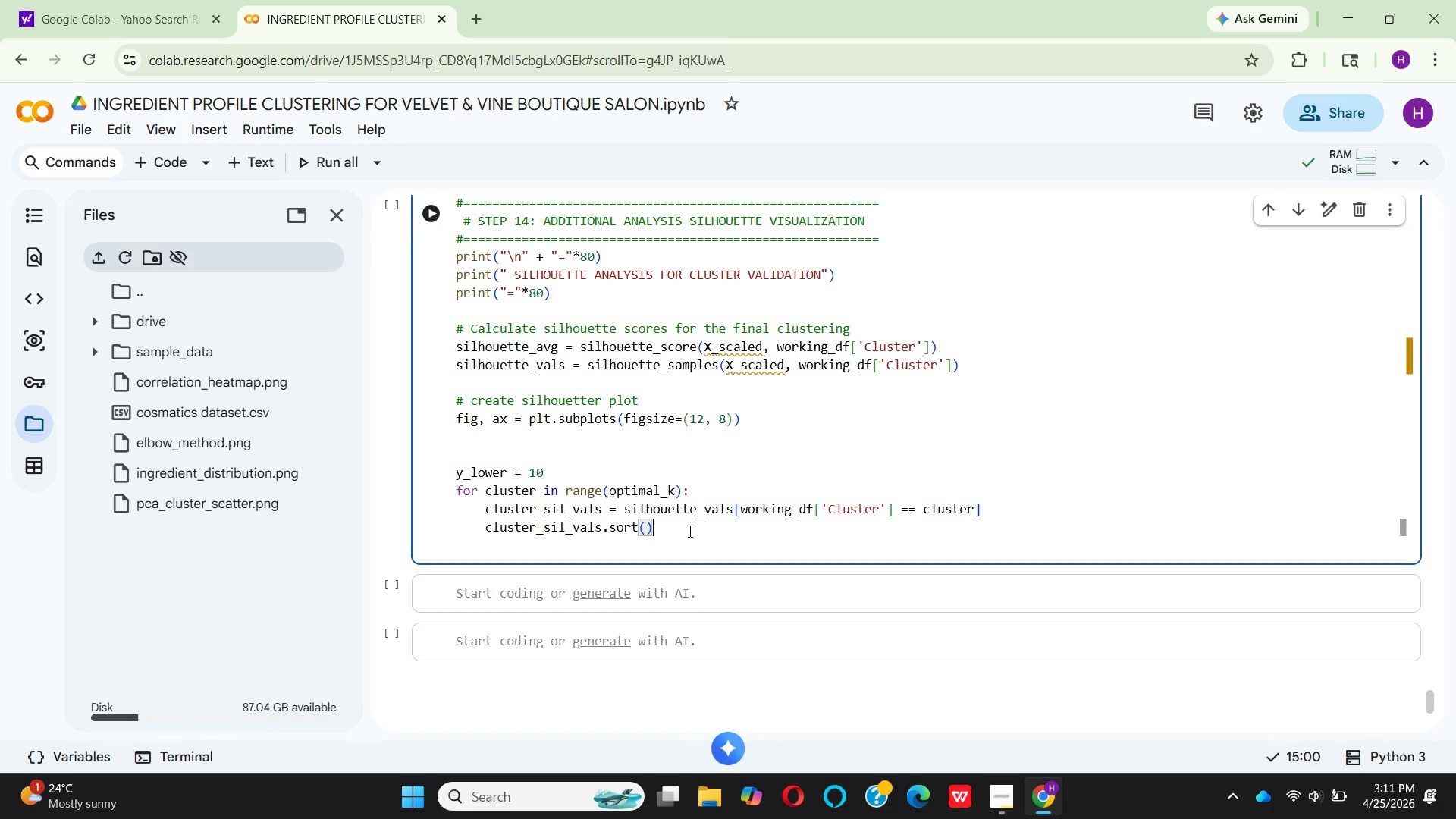 
key(Enter)
 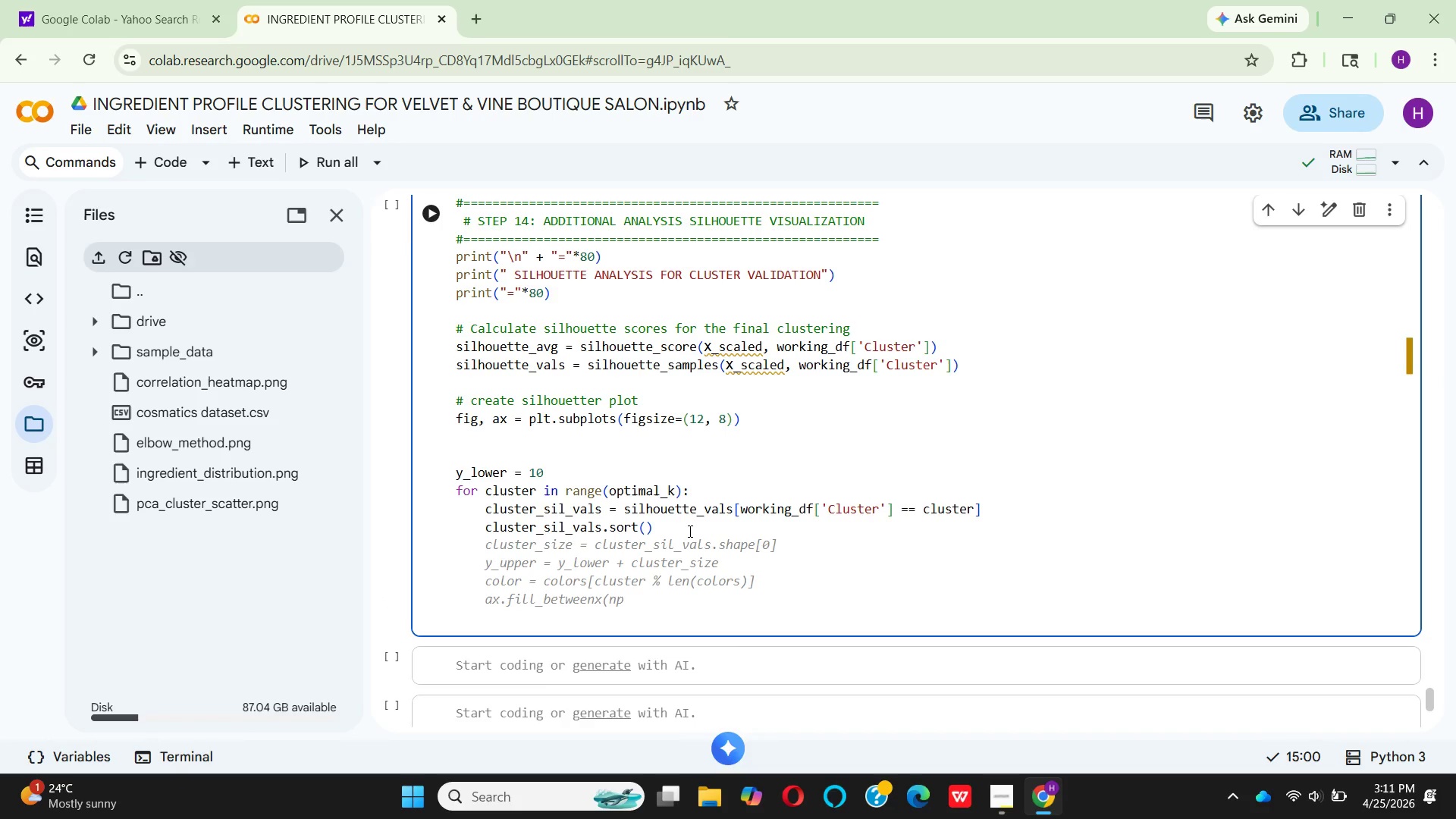 
key(Enter)
 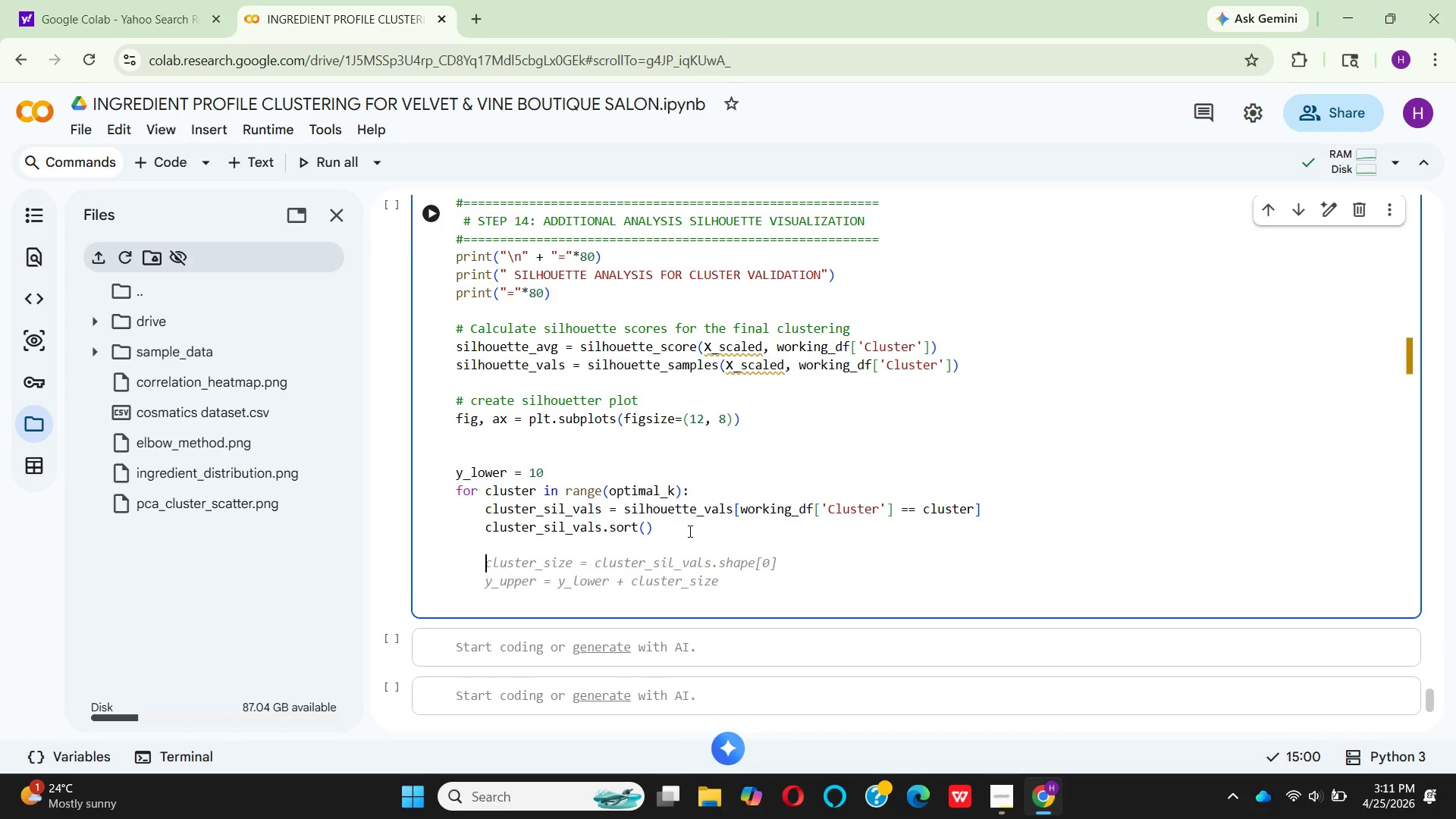 
type(# calculate cluster size)
 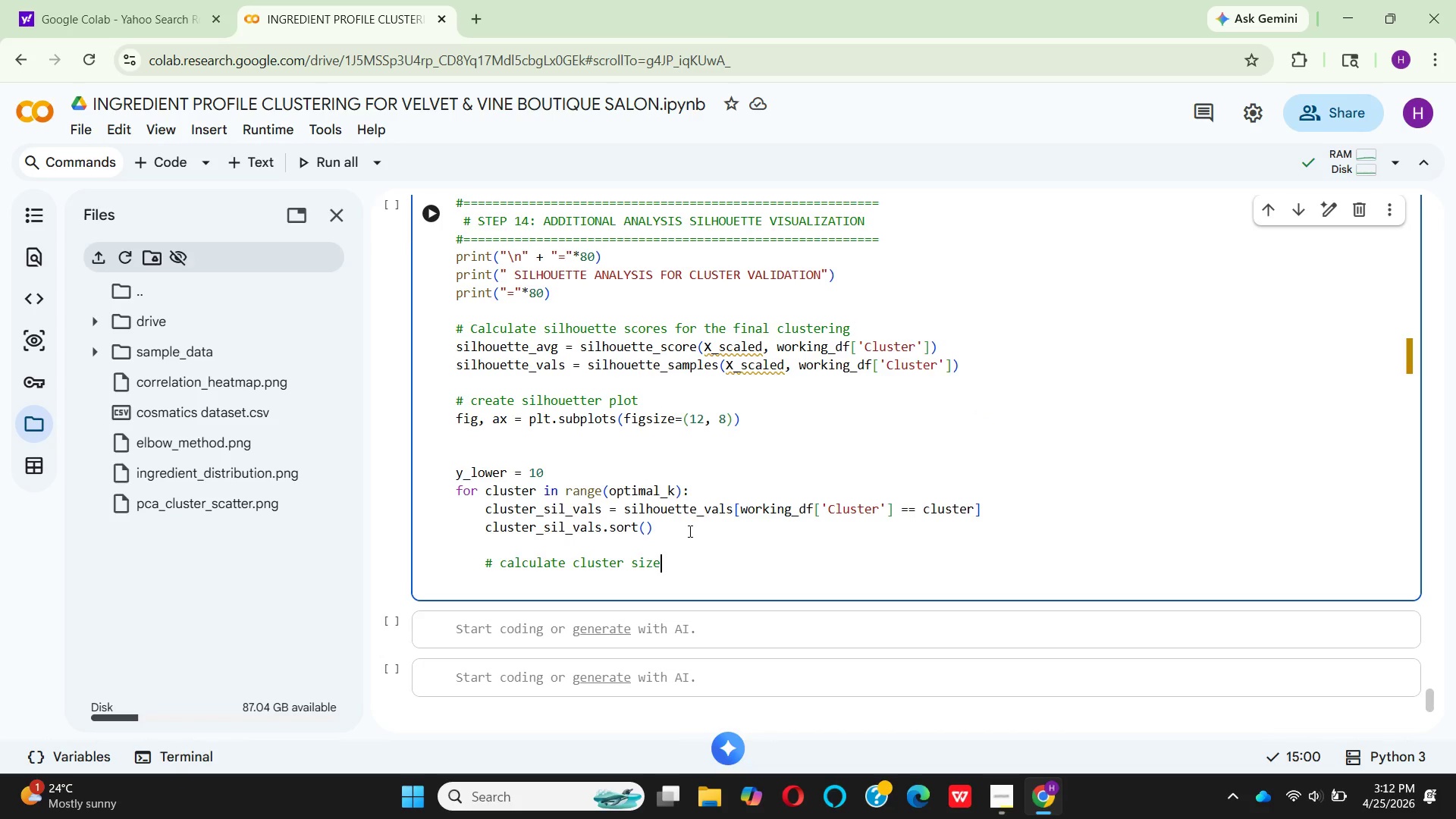 
key(Enter)
 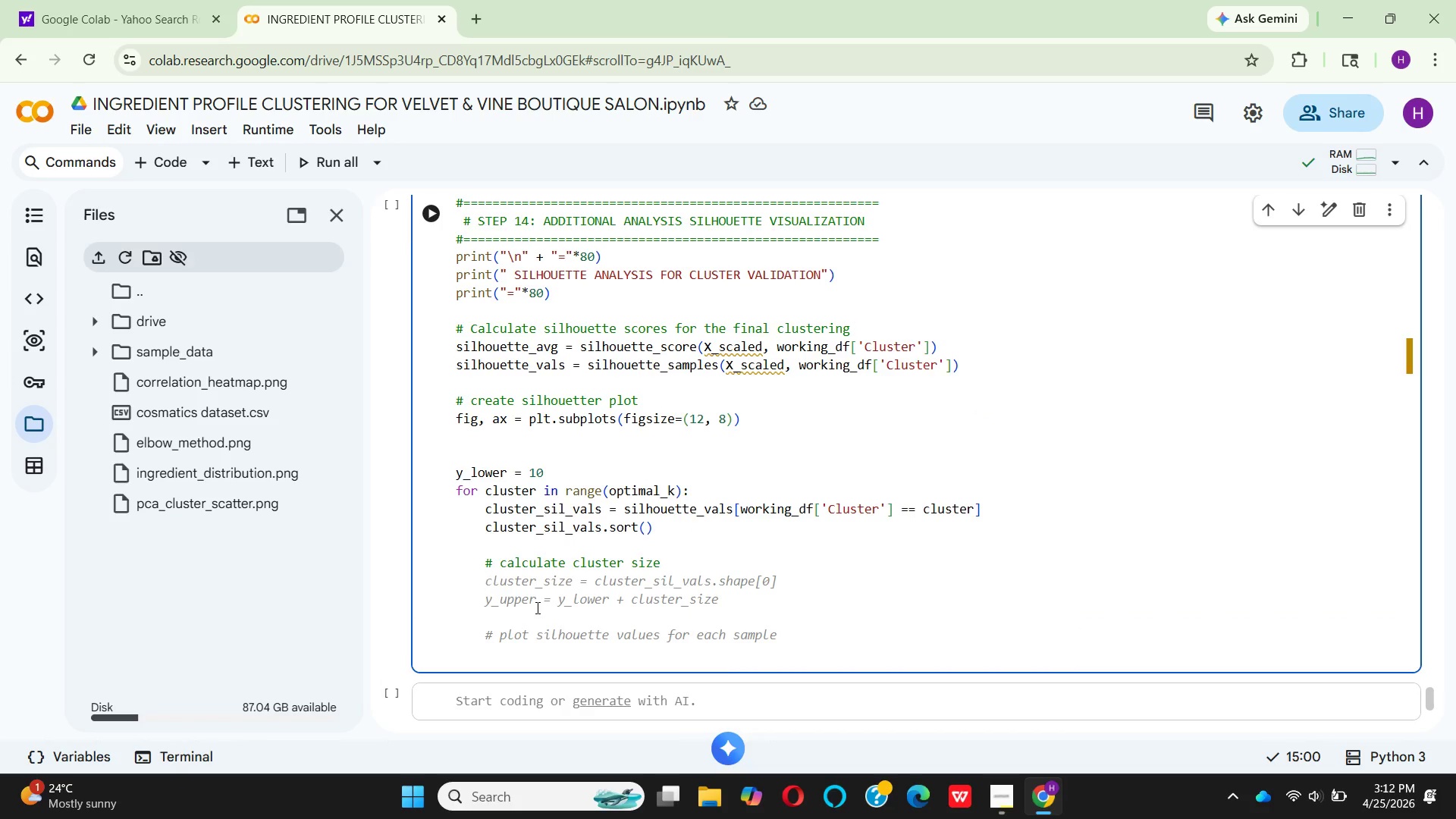 
wait(6.11)
 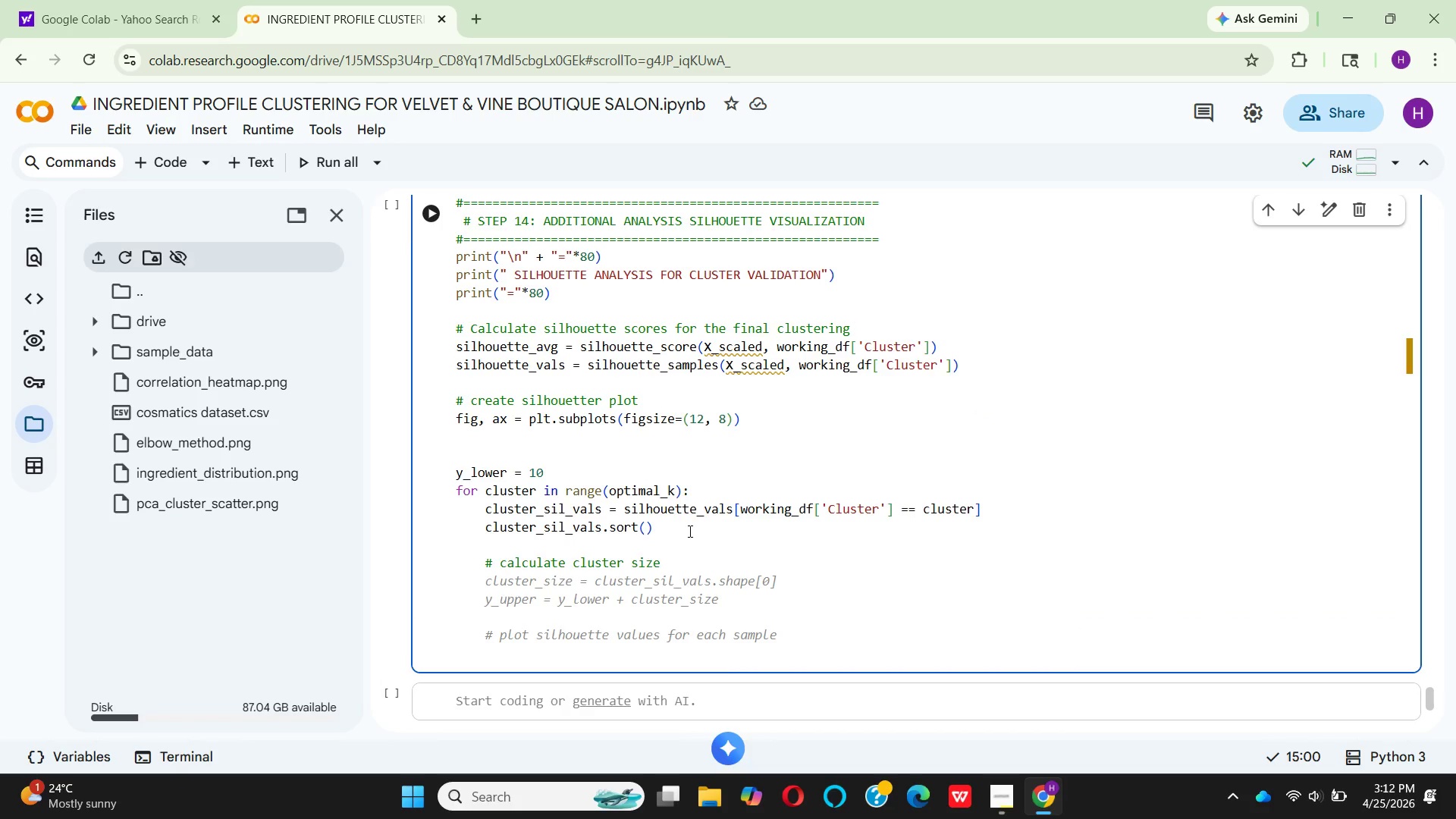 
left_click([581, 560])
 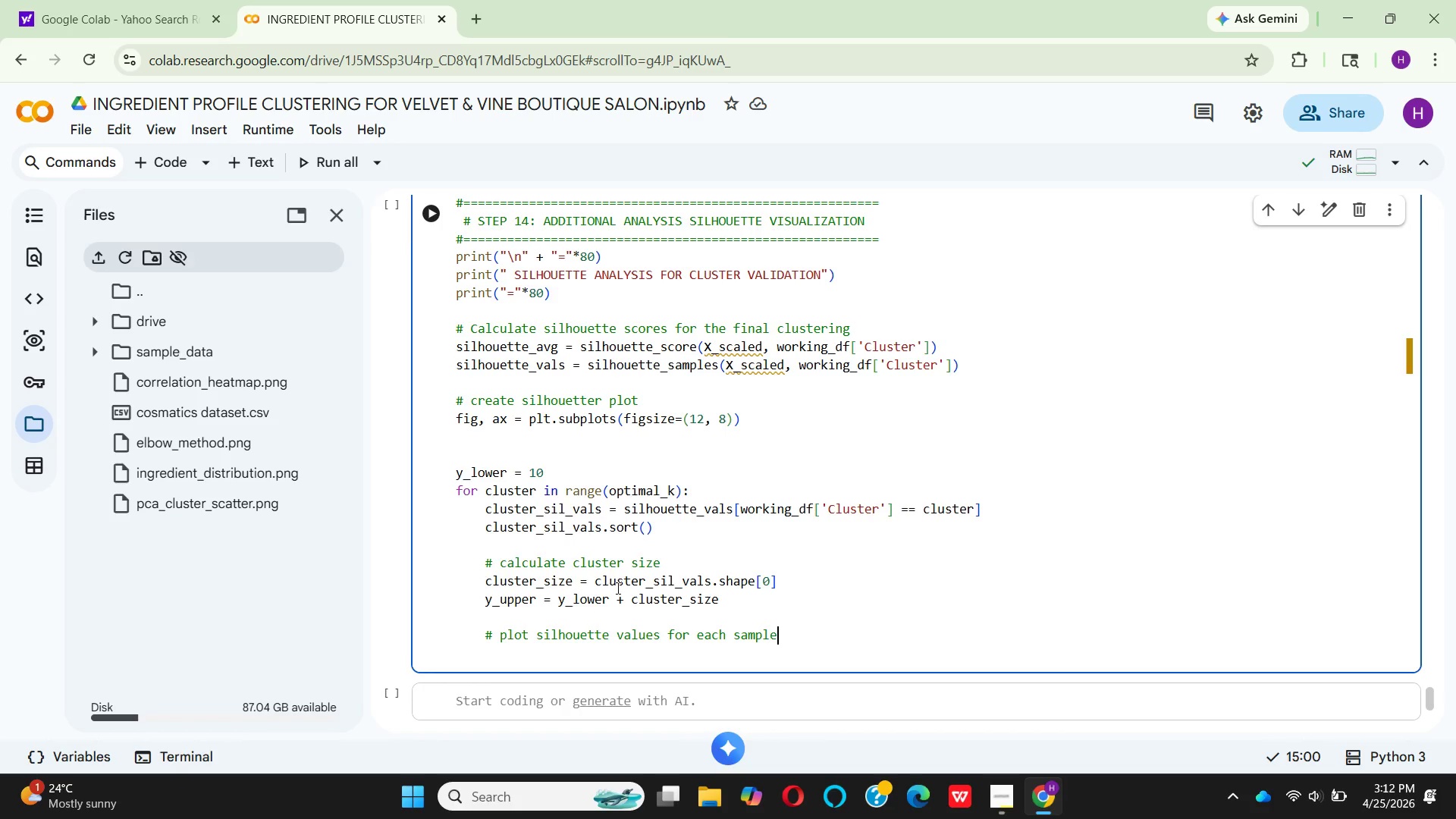 
wait(10.02)
 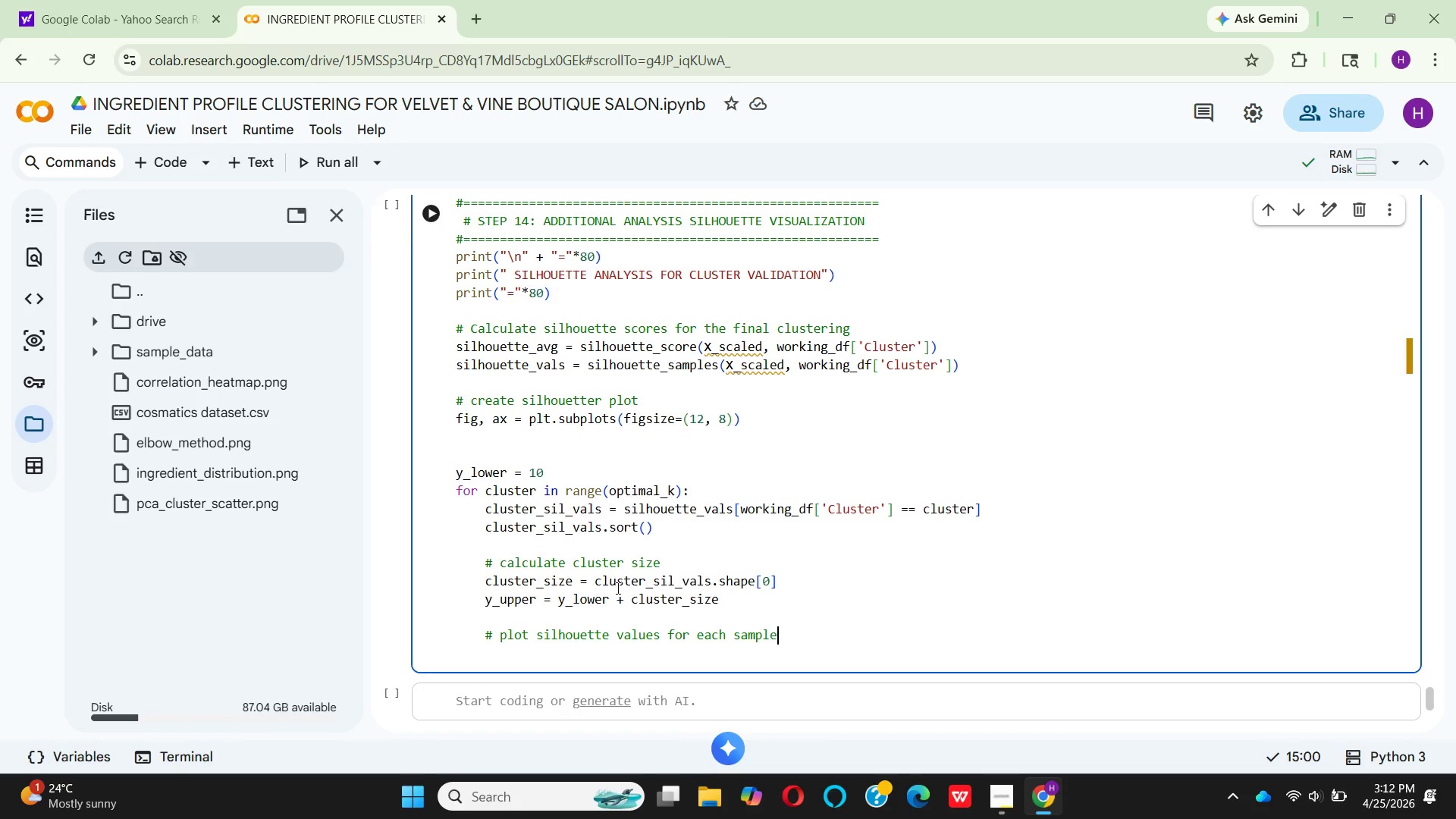 
left_click([596, 581])
 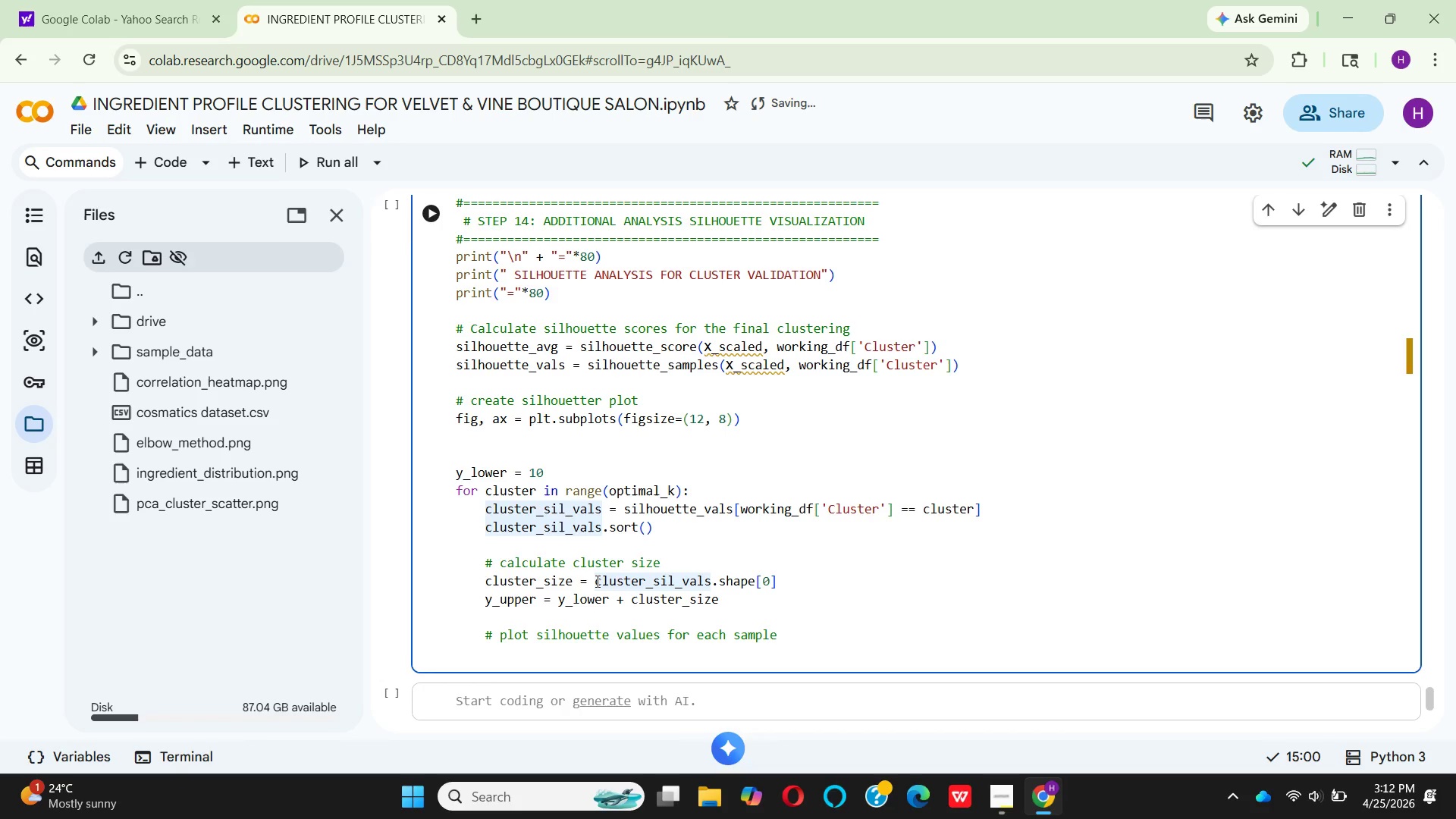 
type( len()
 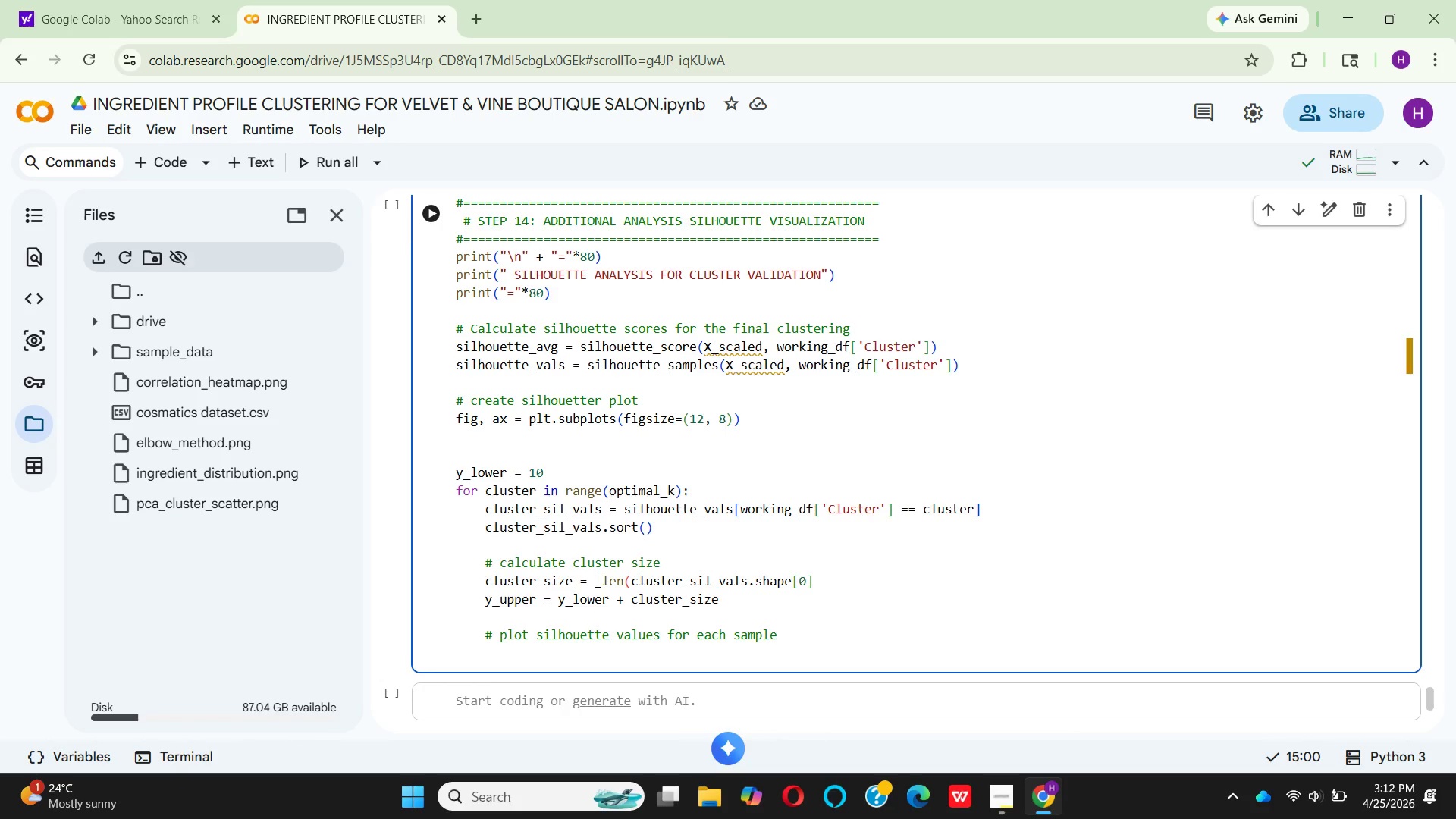 
key(ArrowRight)
 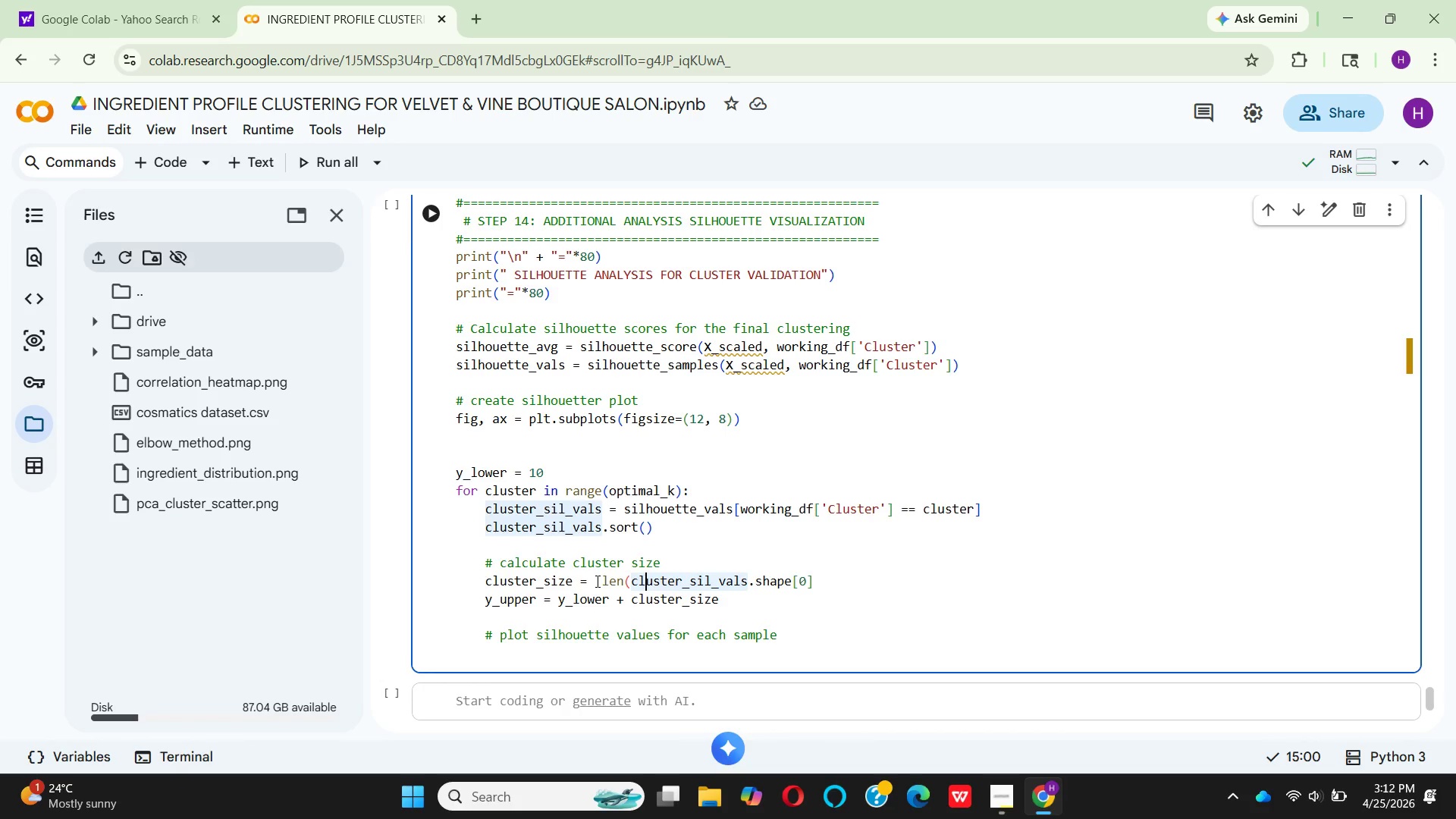 
key(ArrowRight)
 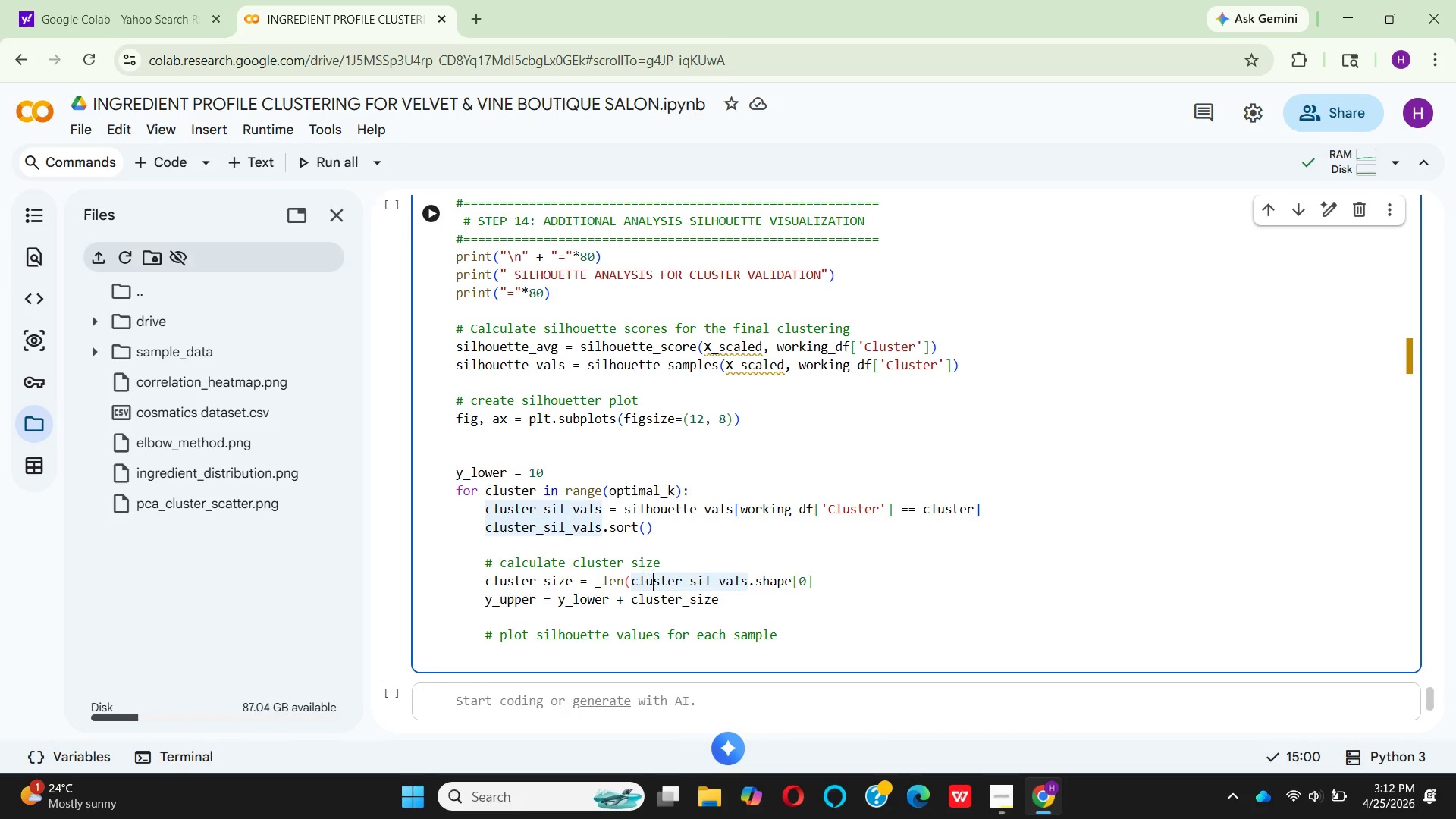 
key(ArrowRight)
 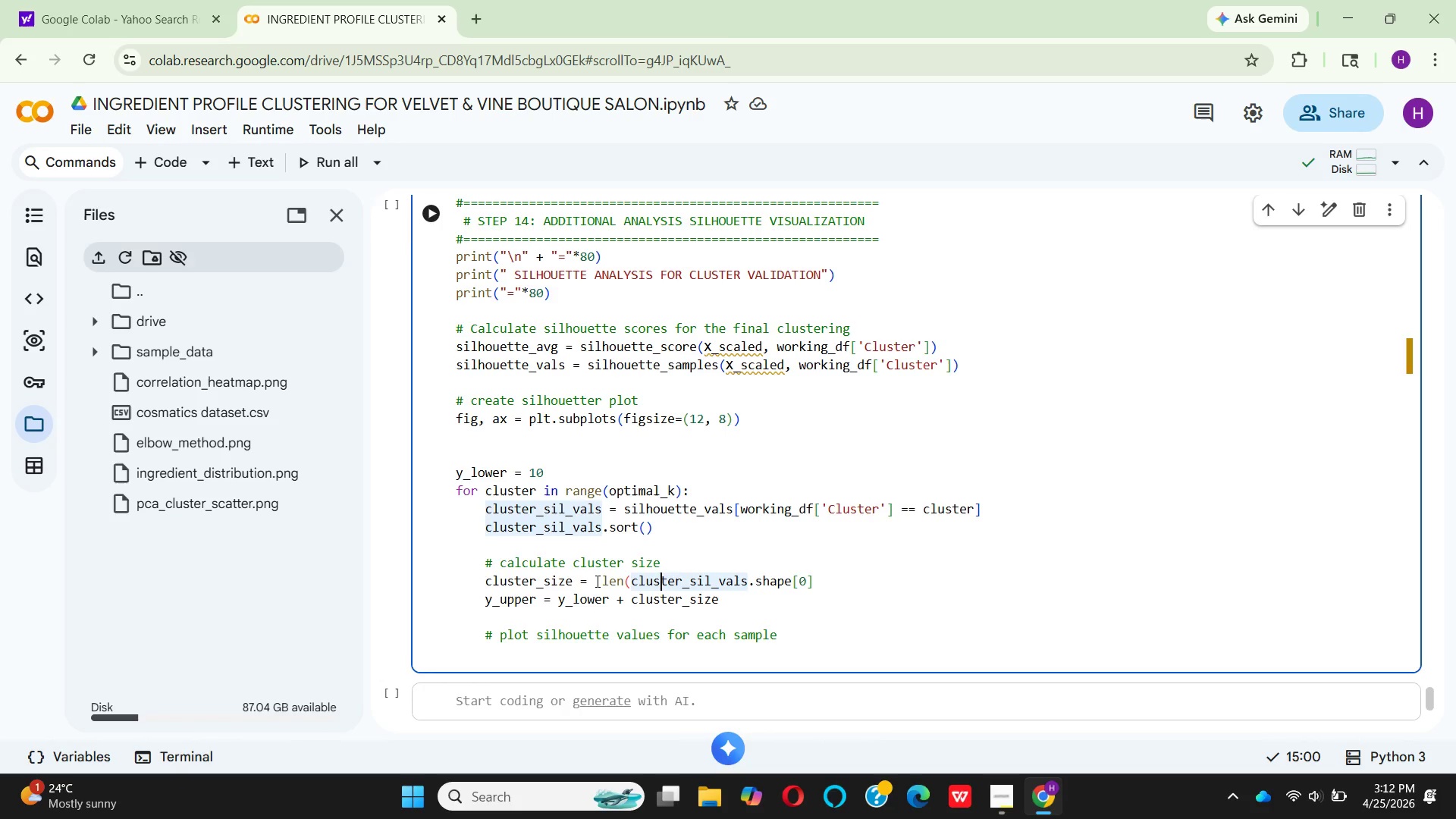 
key(ArrowRight)
 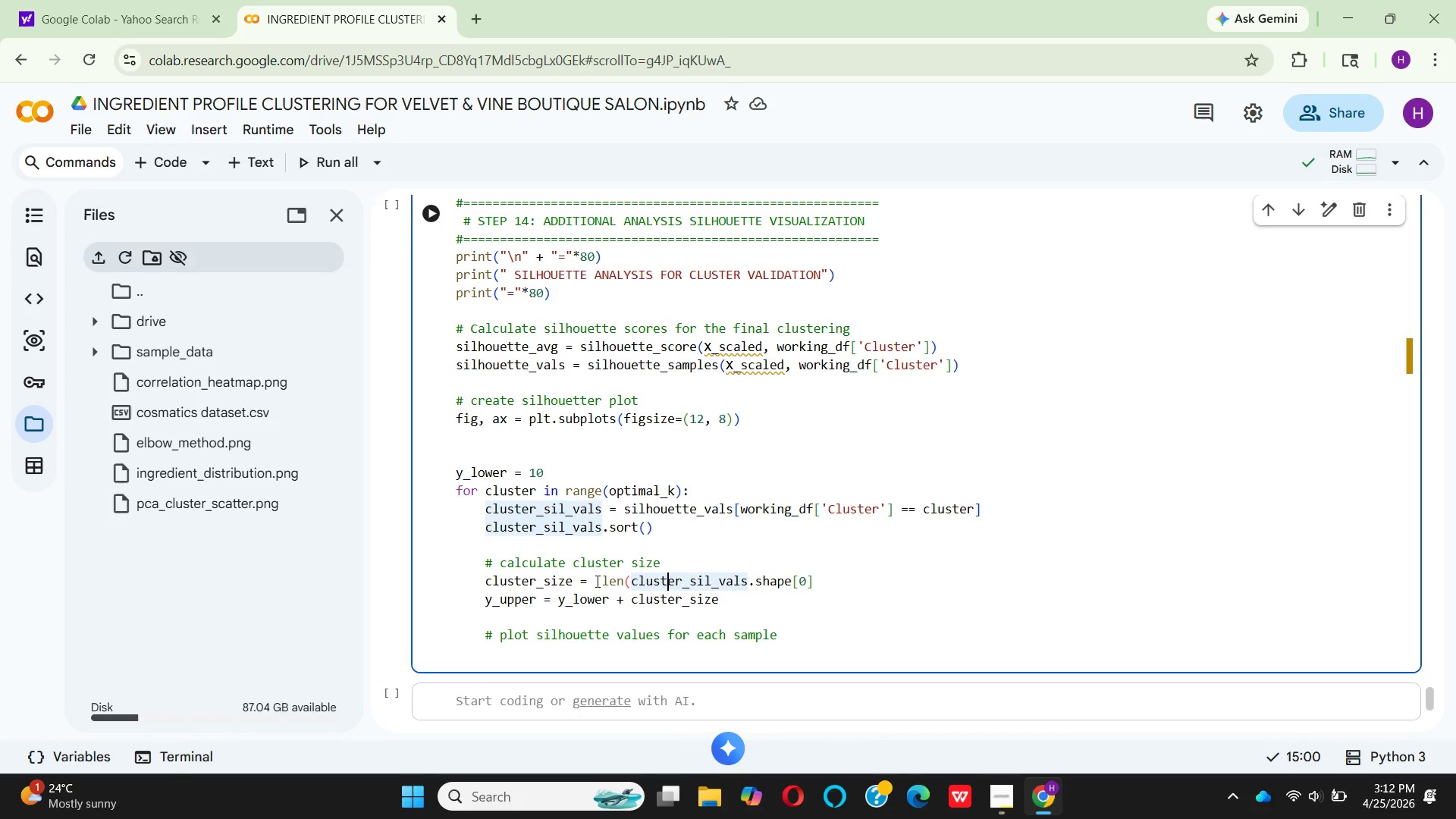 
key(ArrowRight)
 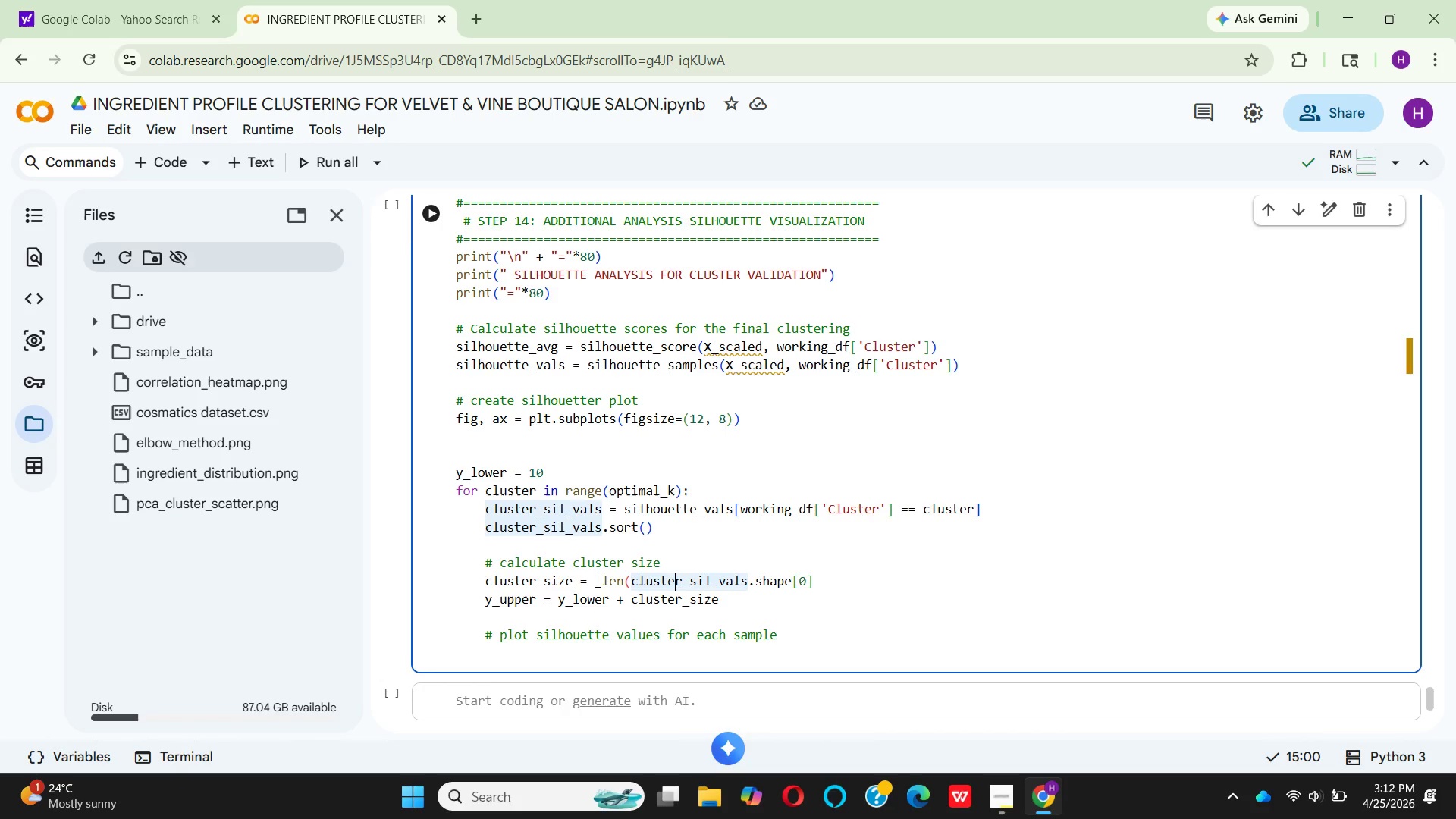 
key(ArrowRight)
 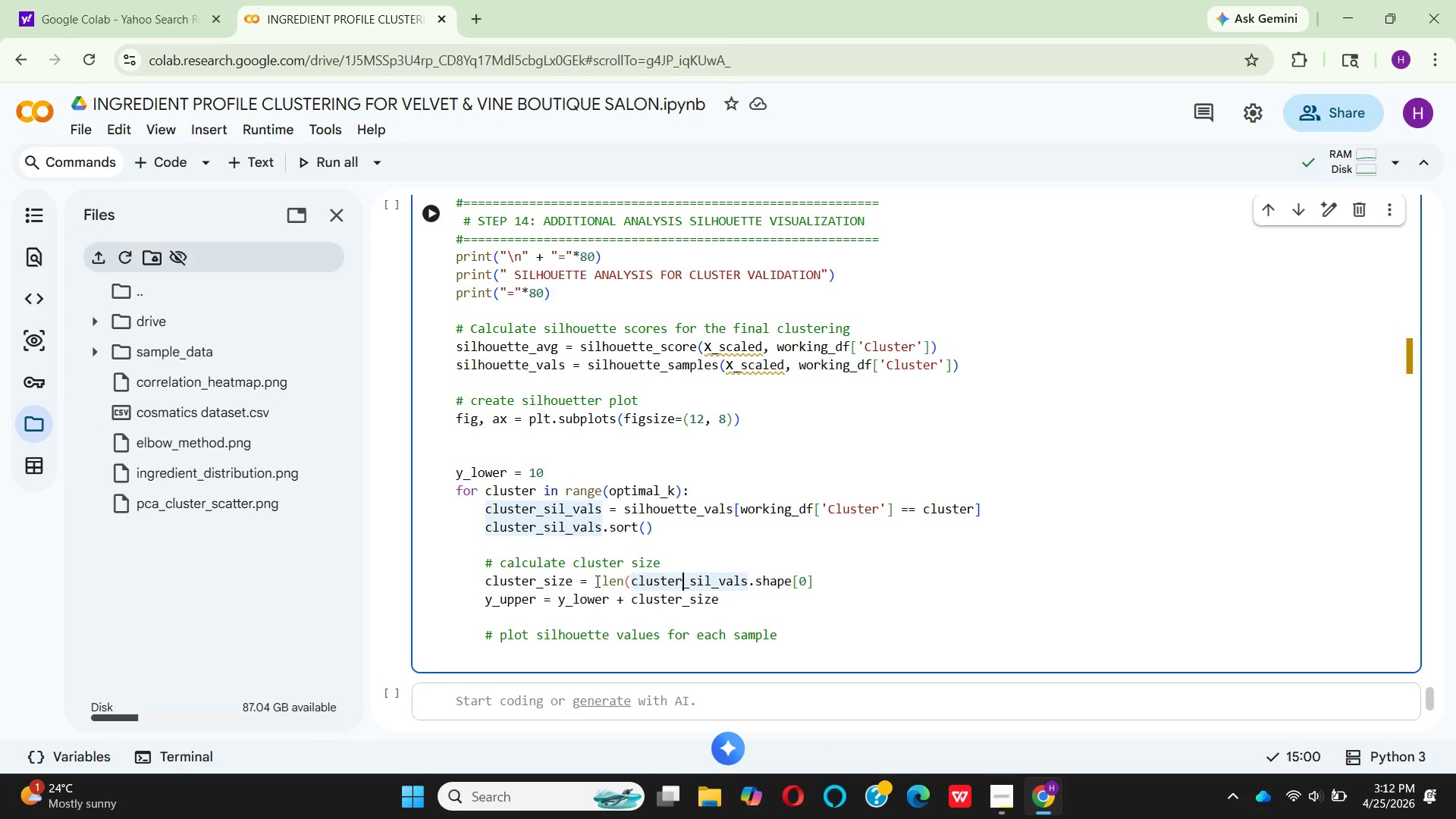 
key(ArrowRight)
 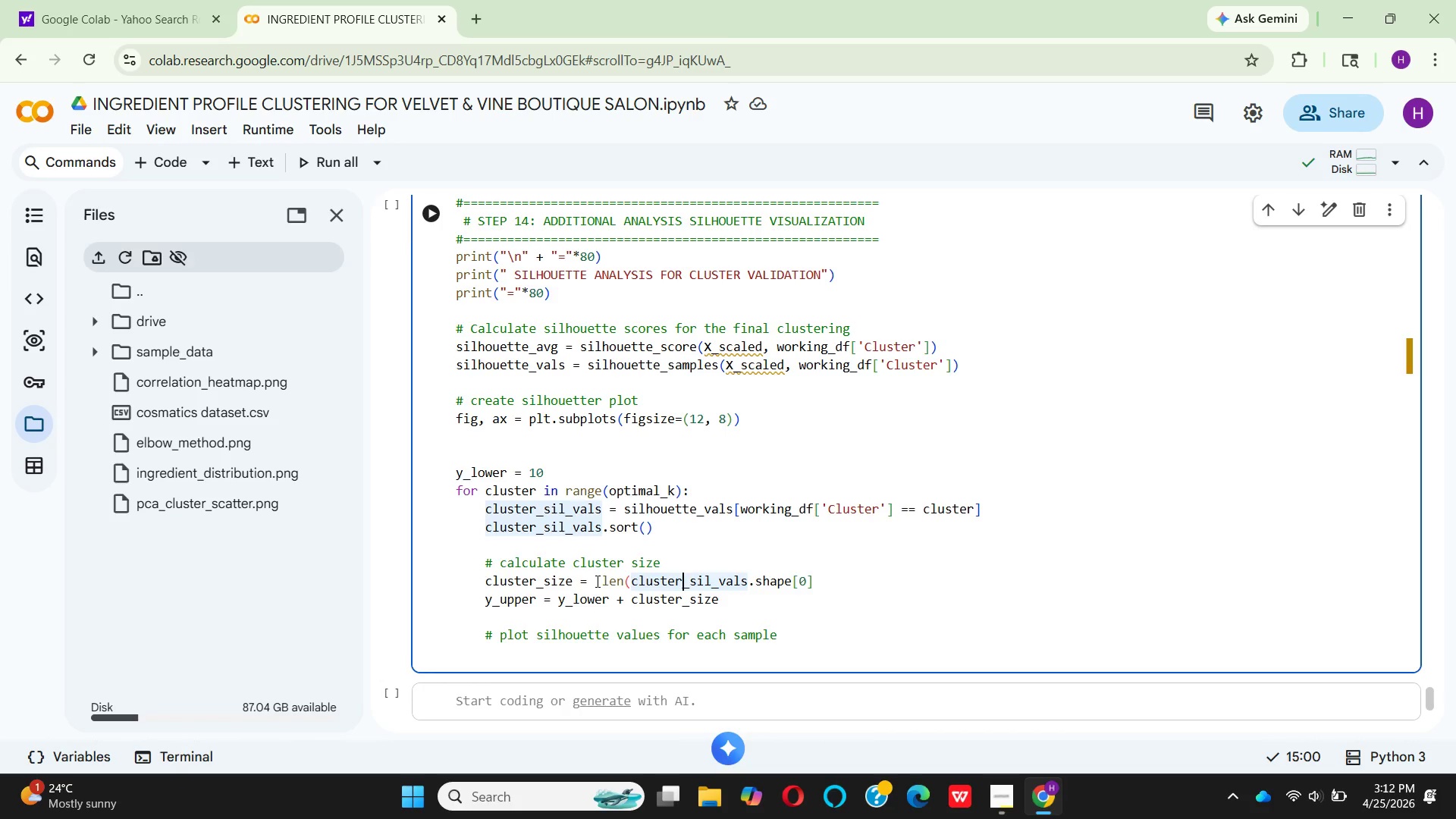 
key(ArrowRight)
 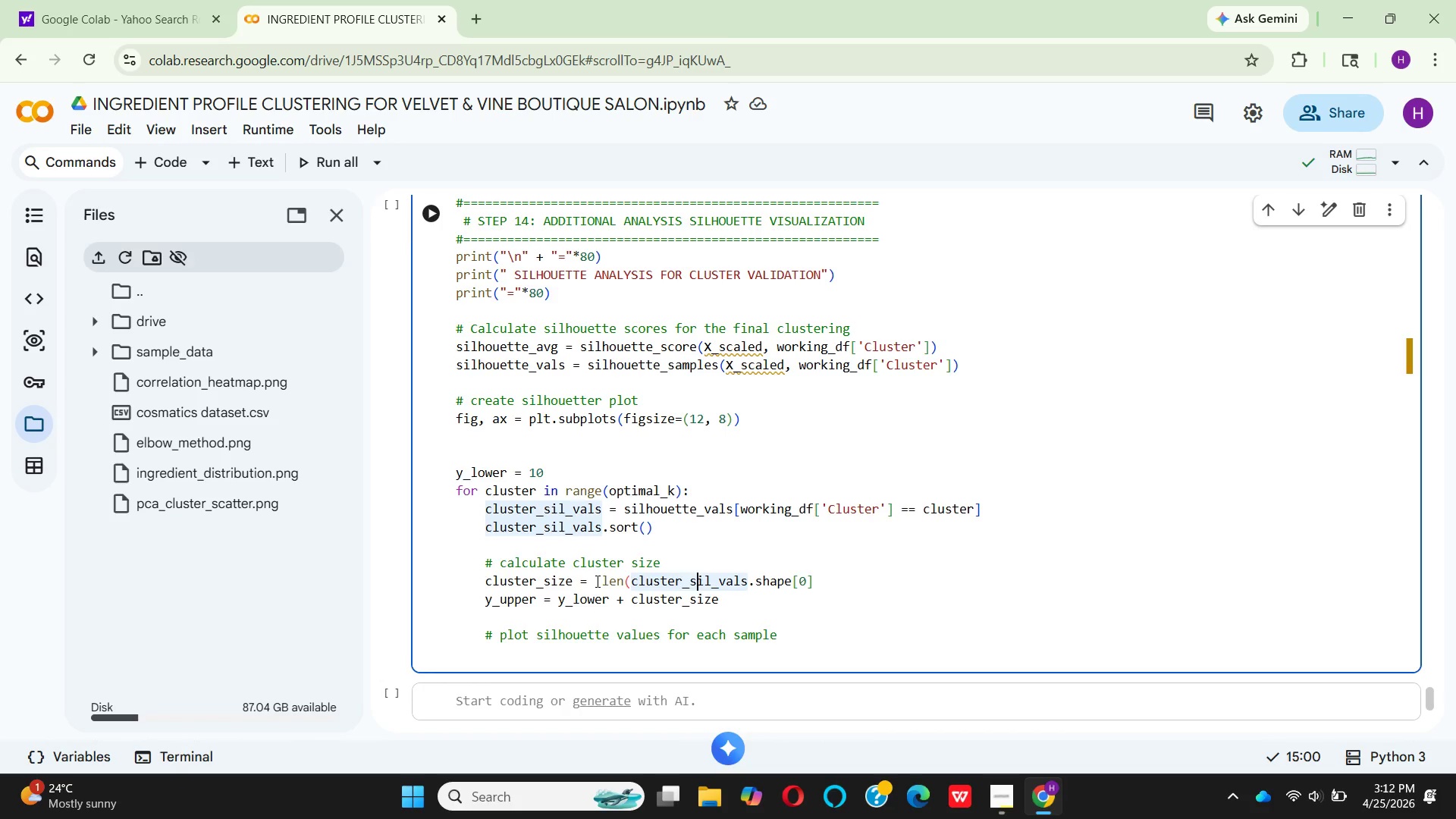 
key(ArrowRight)
 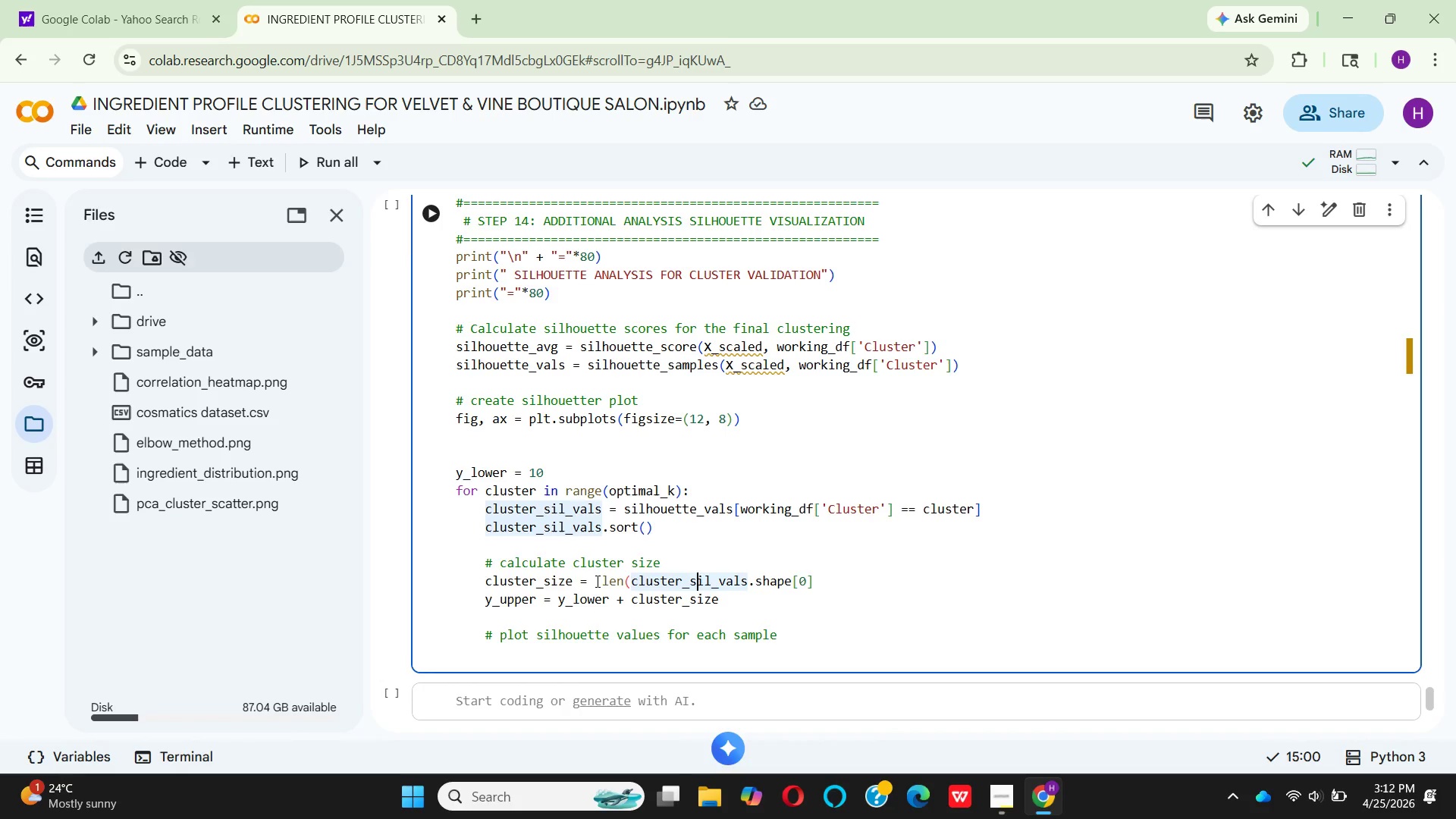 
key(ArrowRight)
 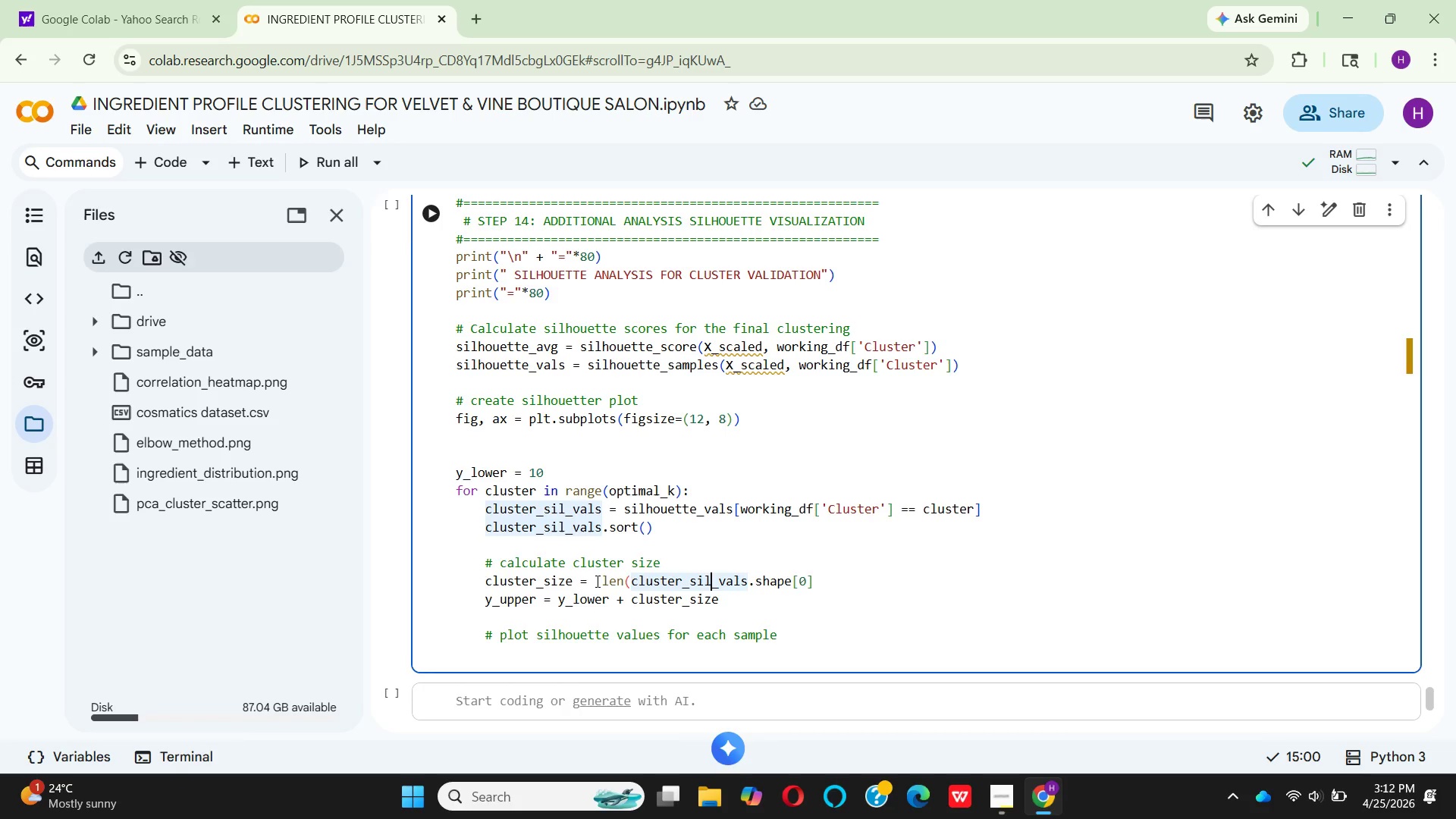 
key(ArrowRight)
 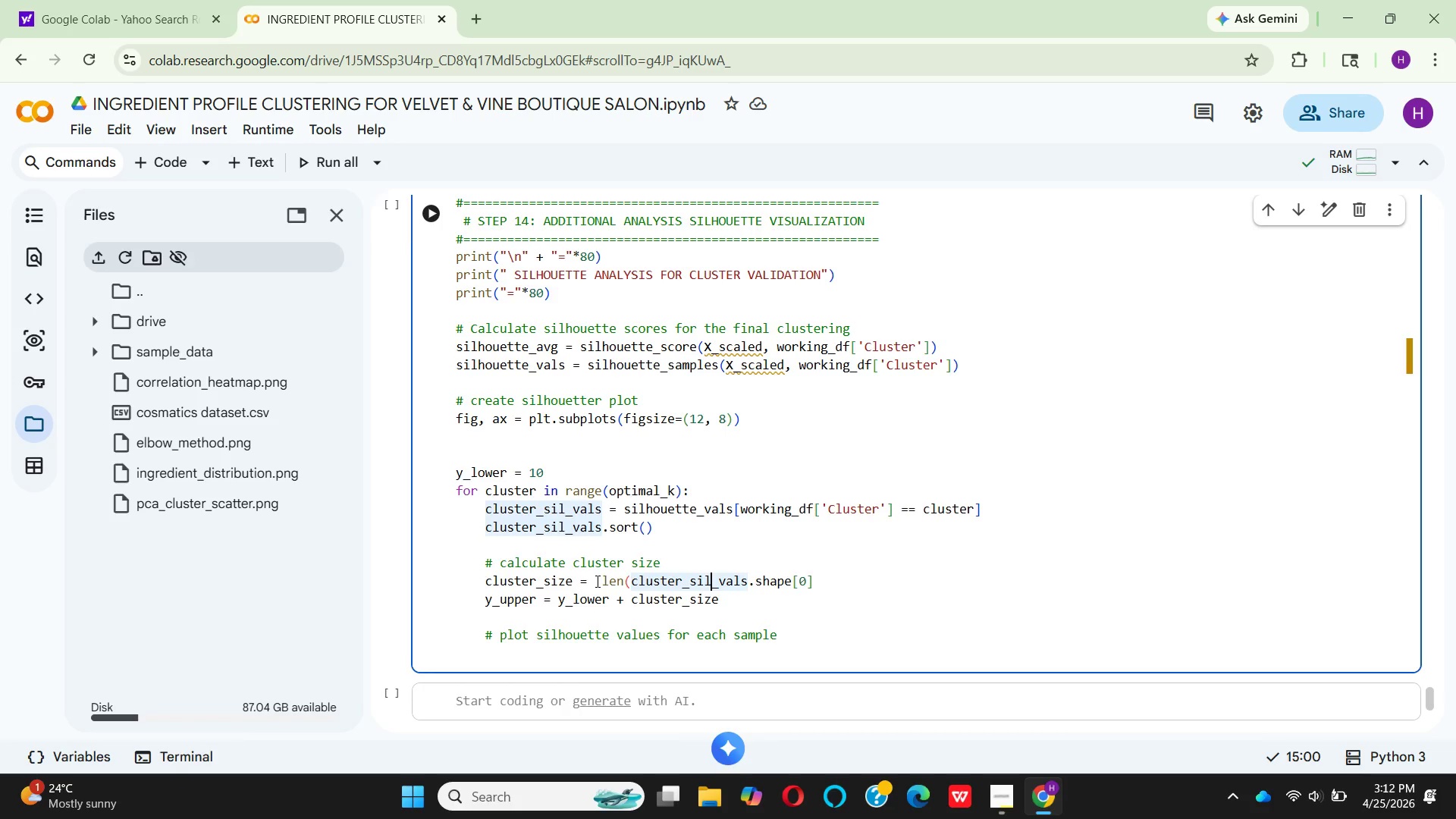 
key(ArrowRight)
 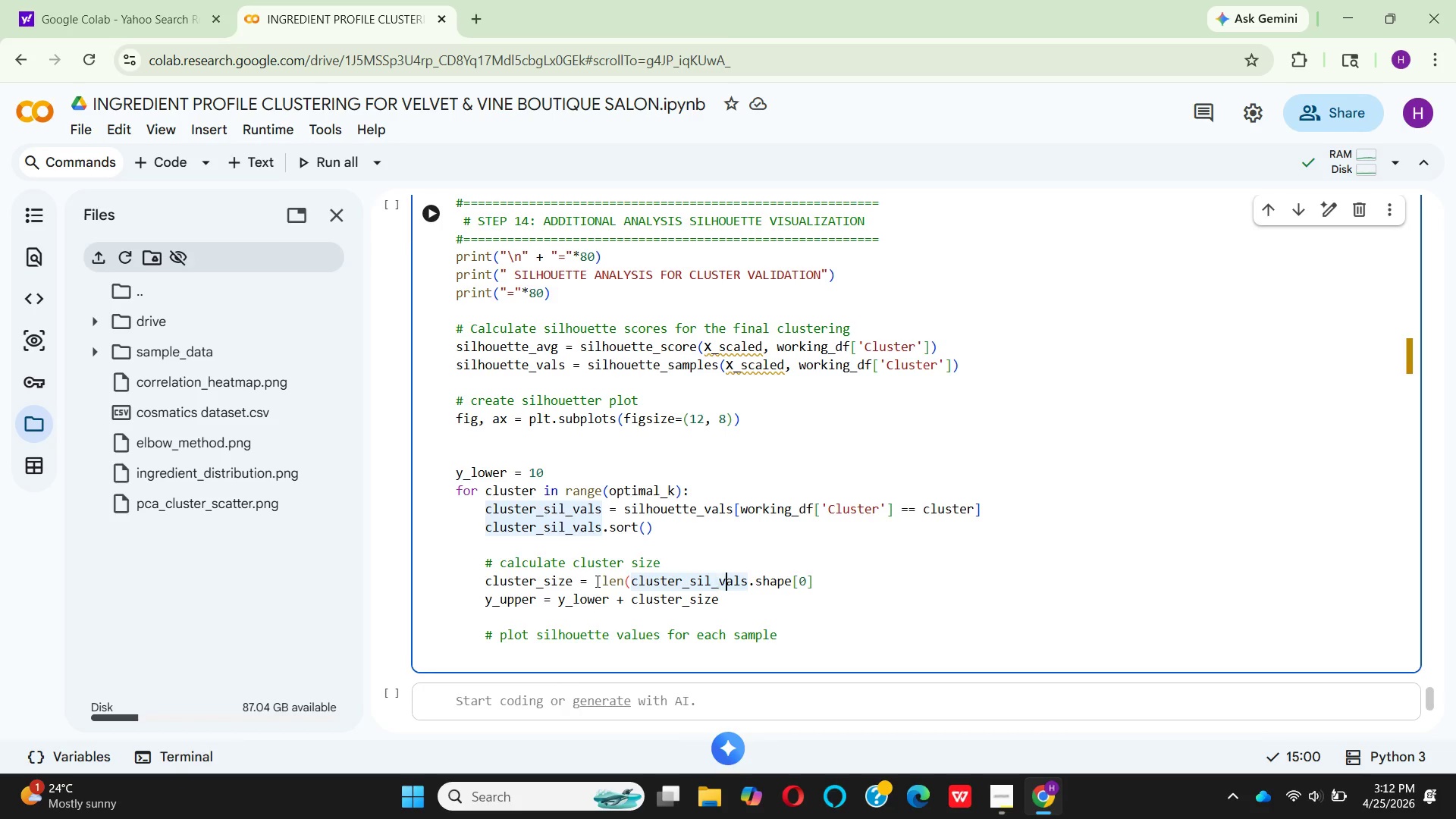 
key(ArrowRight)
 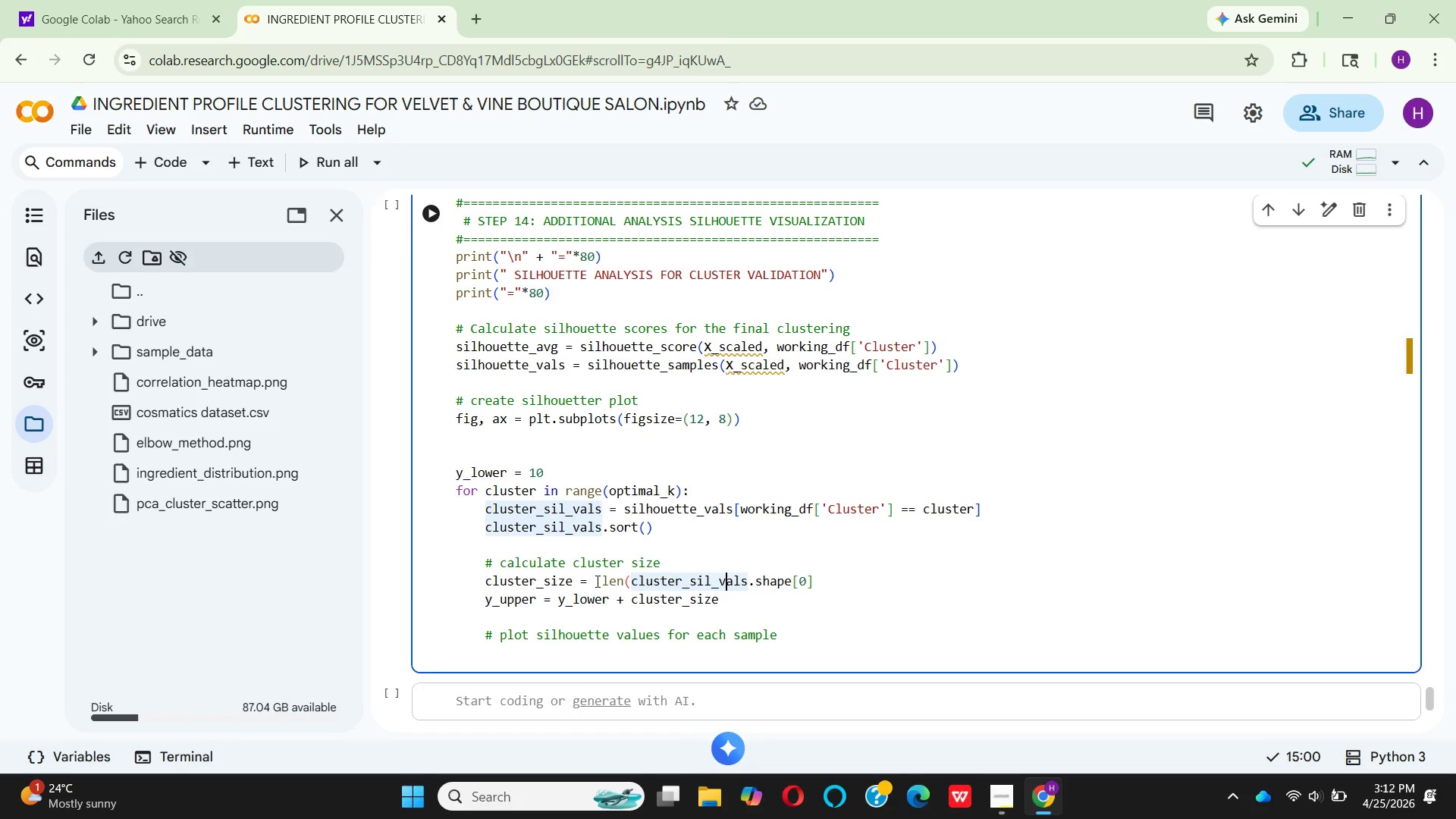 
key(ArrowRight)
 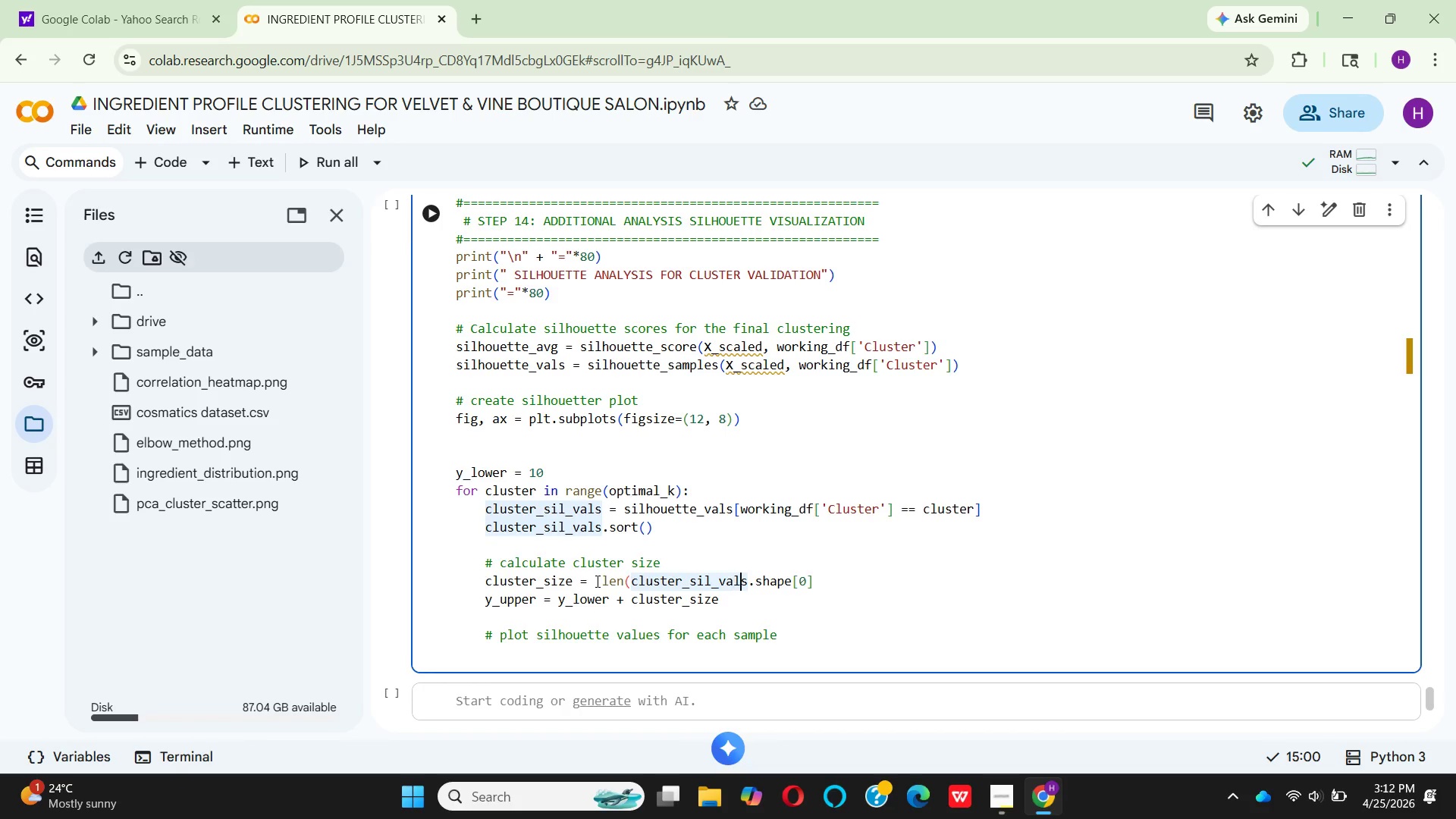 
key(ArrowRight)
 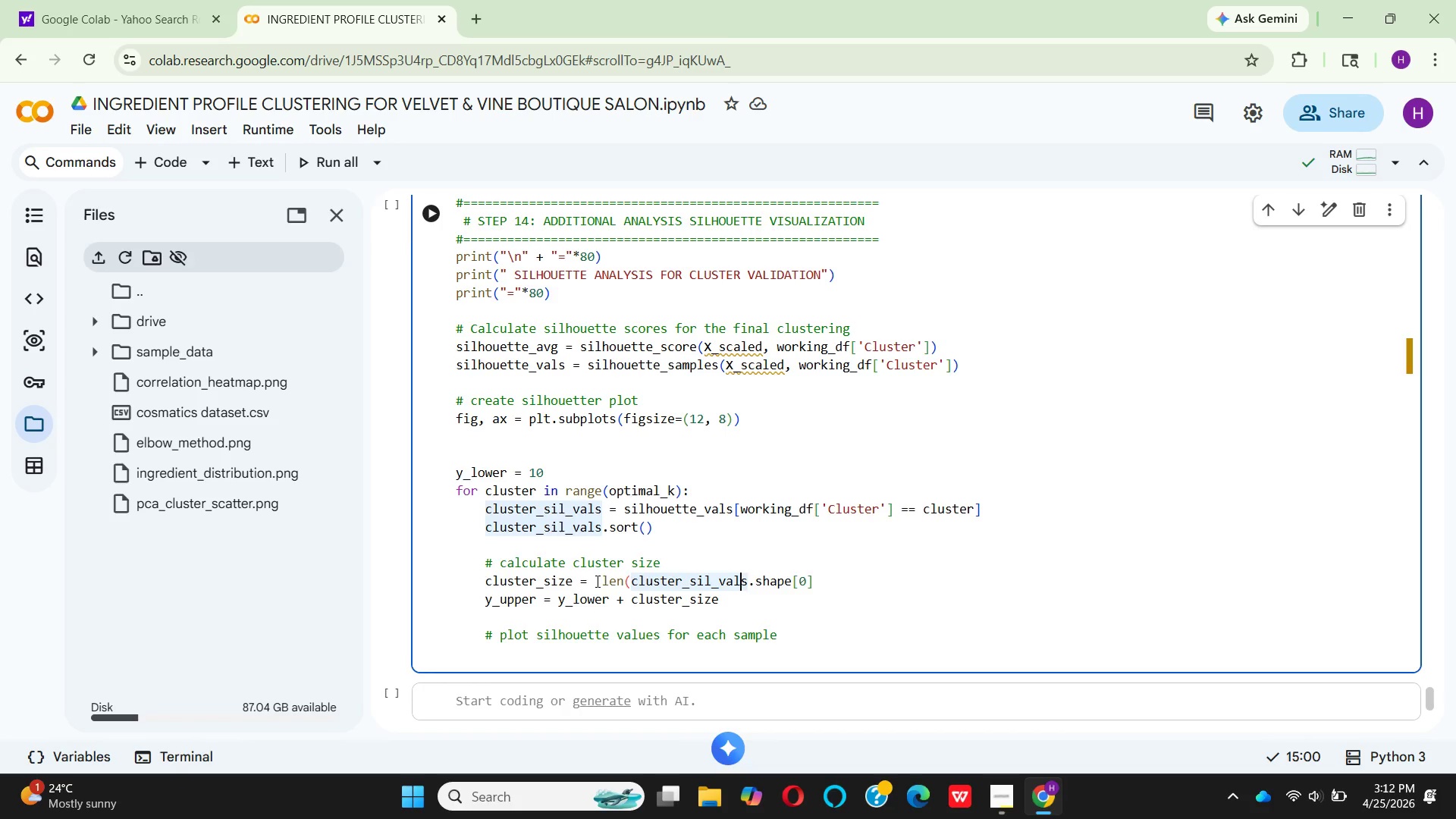 
key(ArrowRight)
 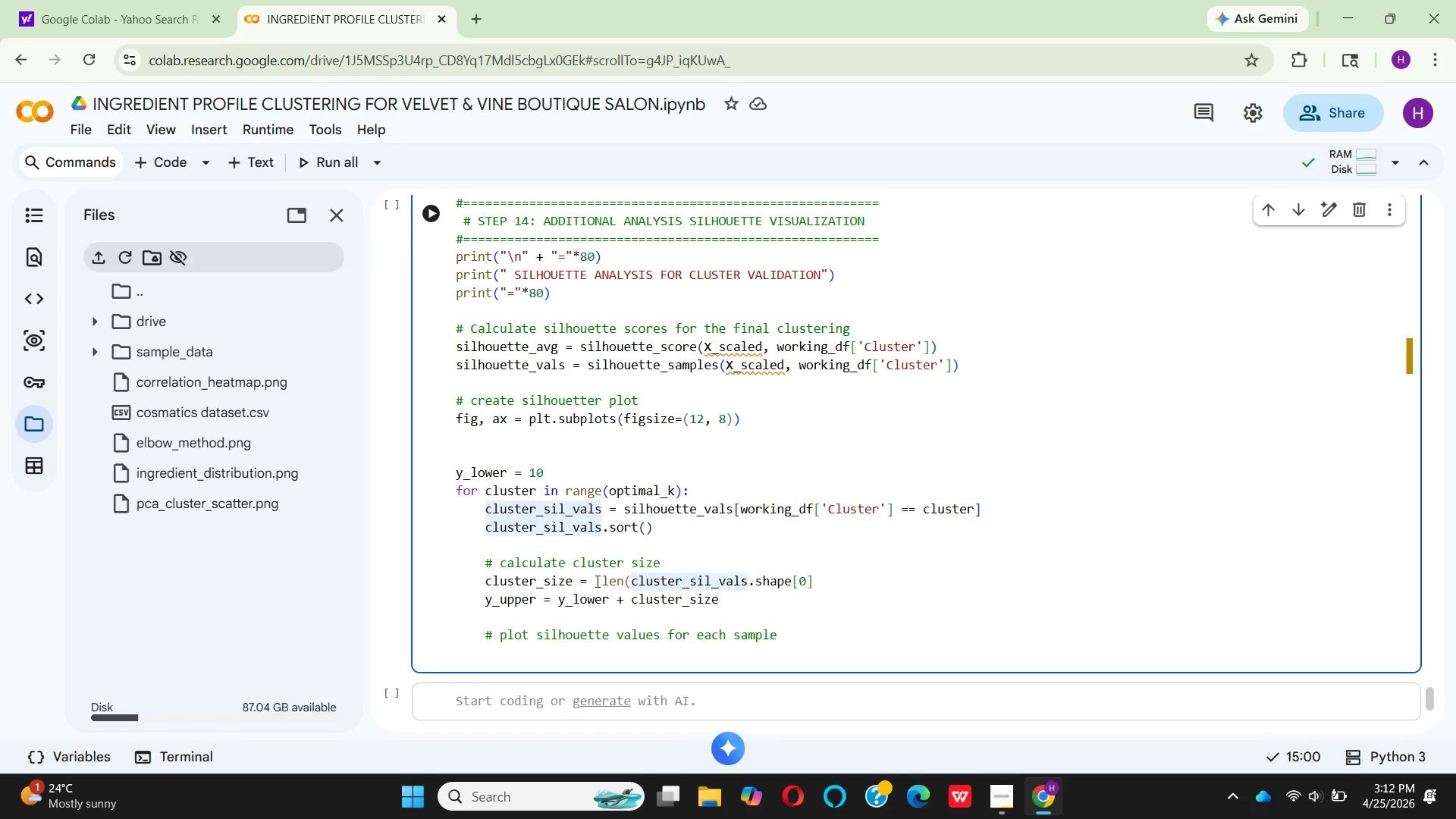 
key(Shift+0)
 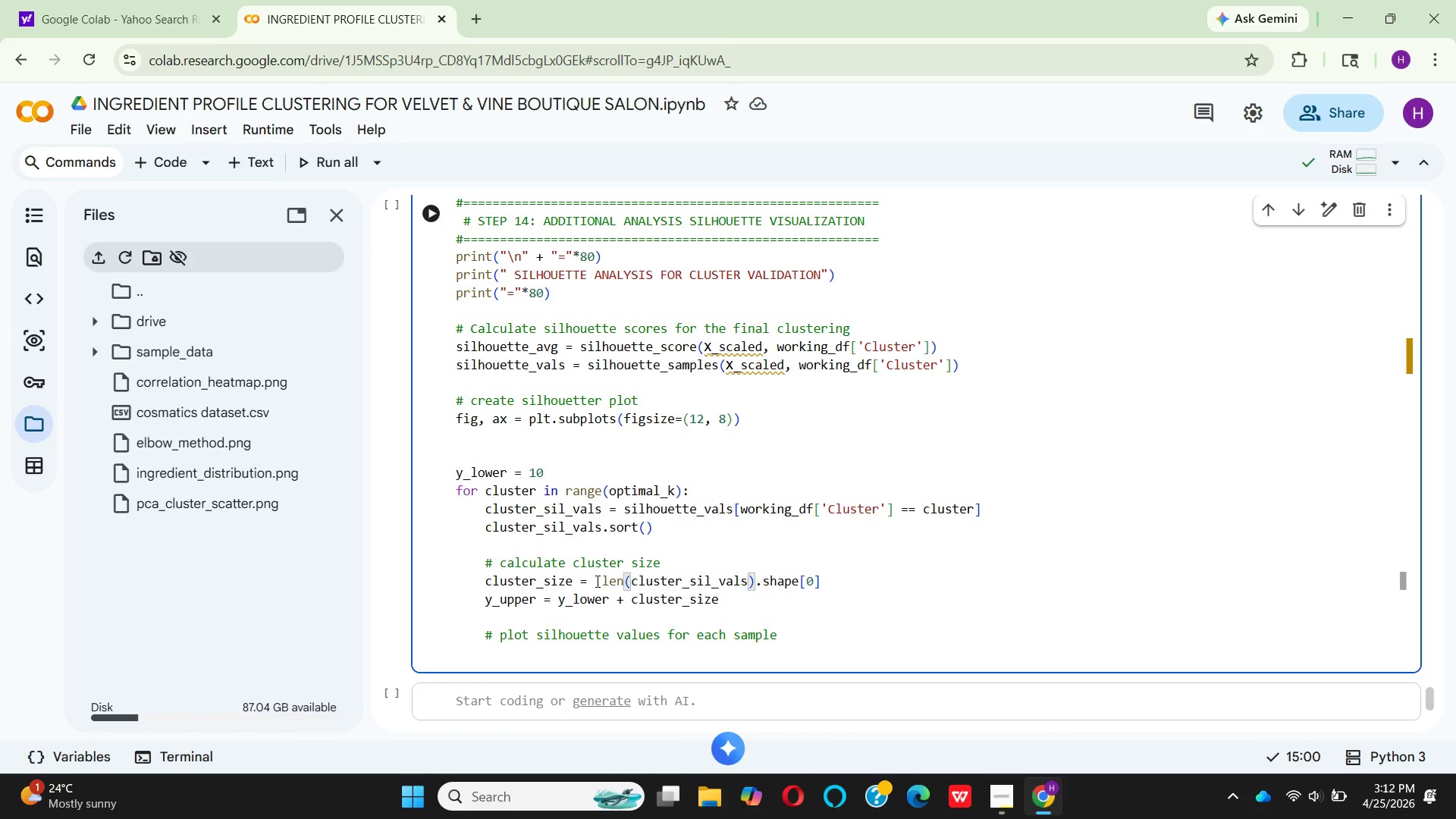 
key(ArrowRight)
 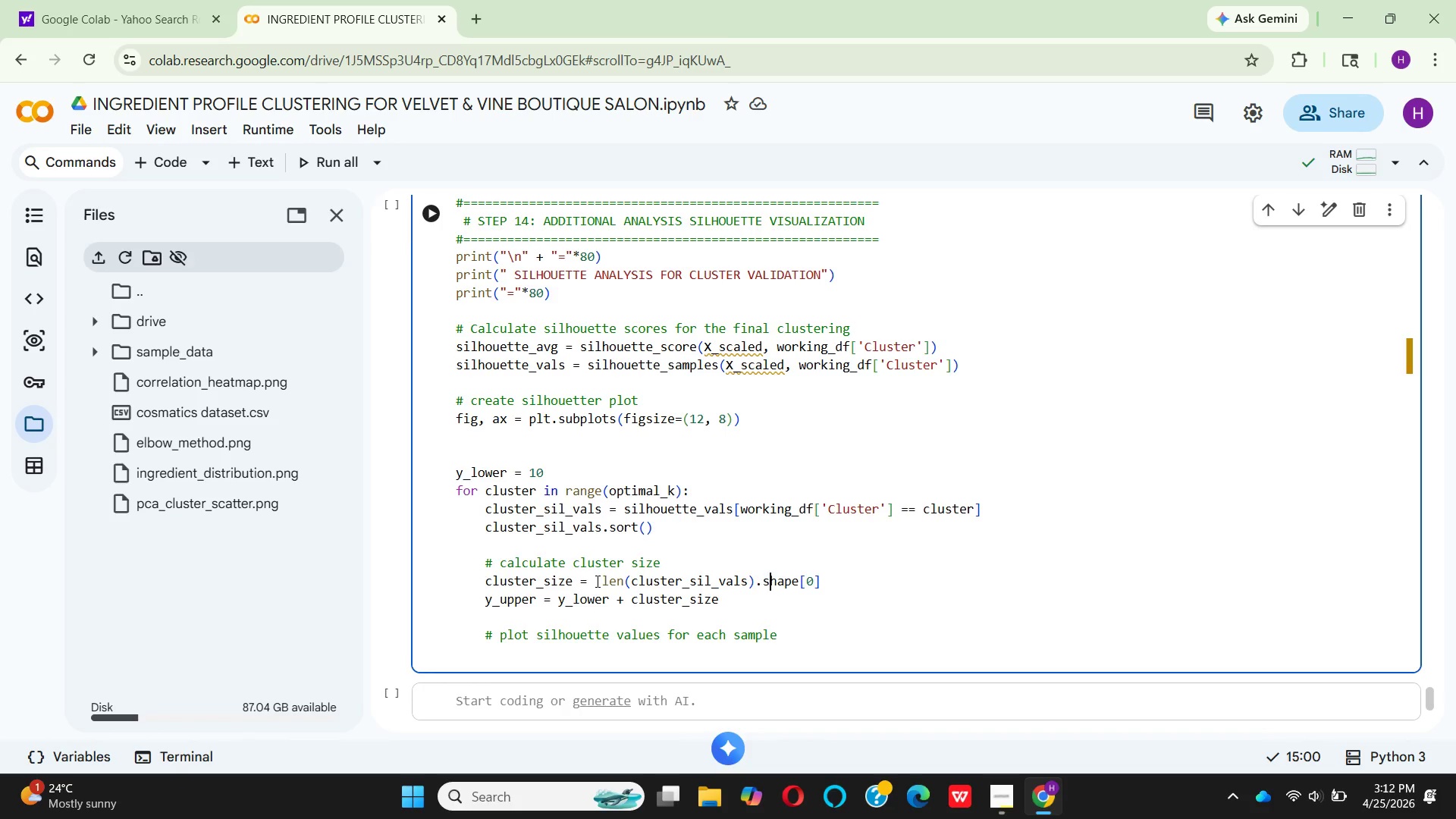 
key(ArrowRight)
 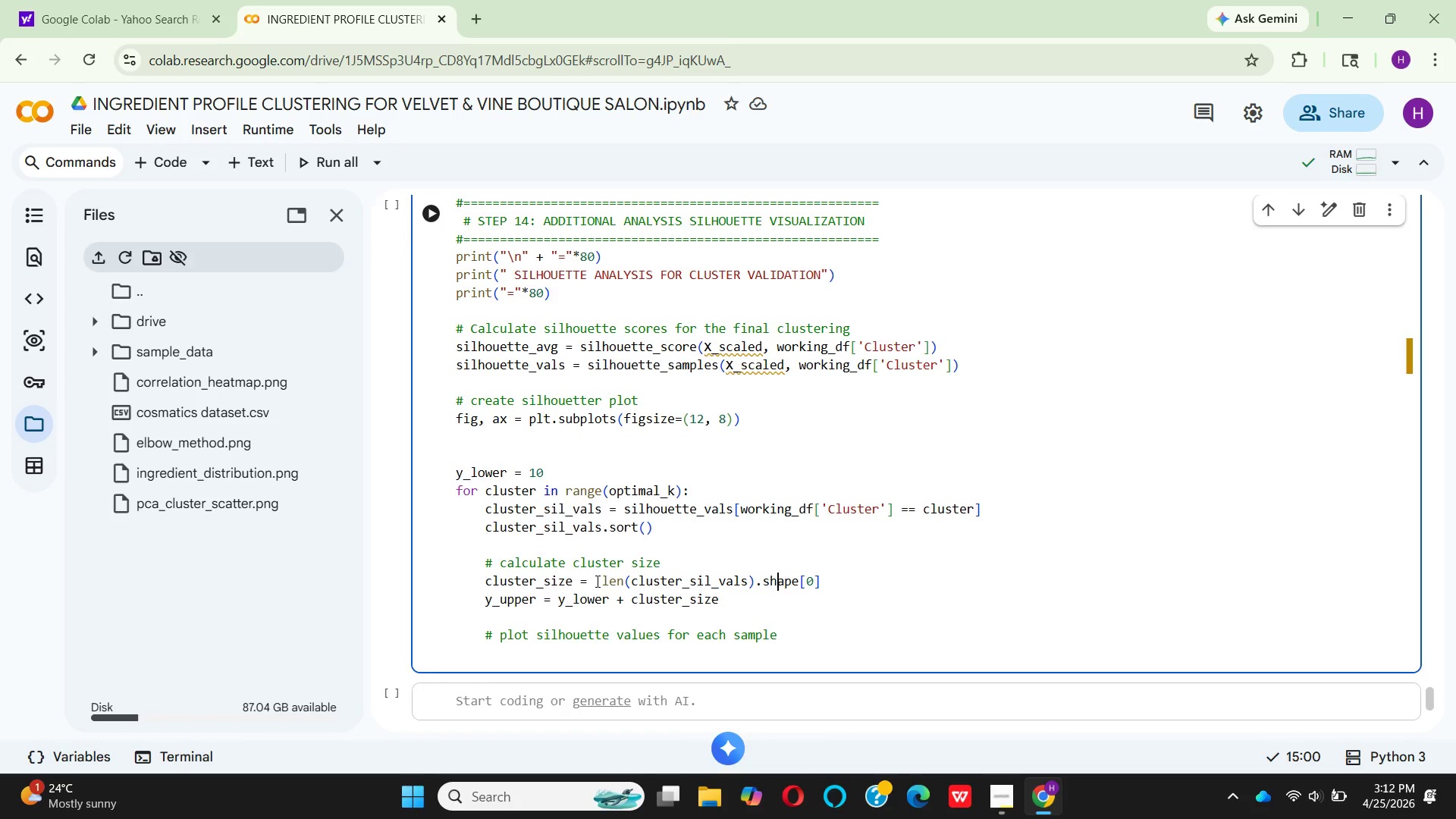 
key(ArrowRight)
 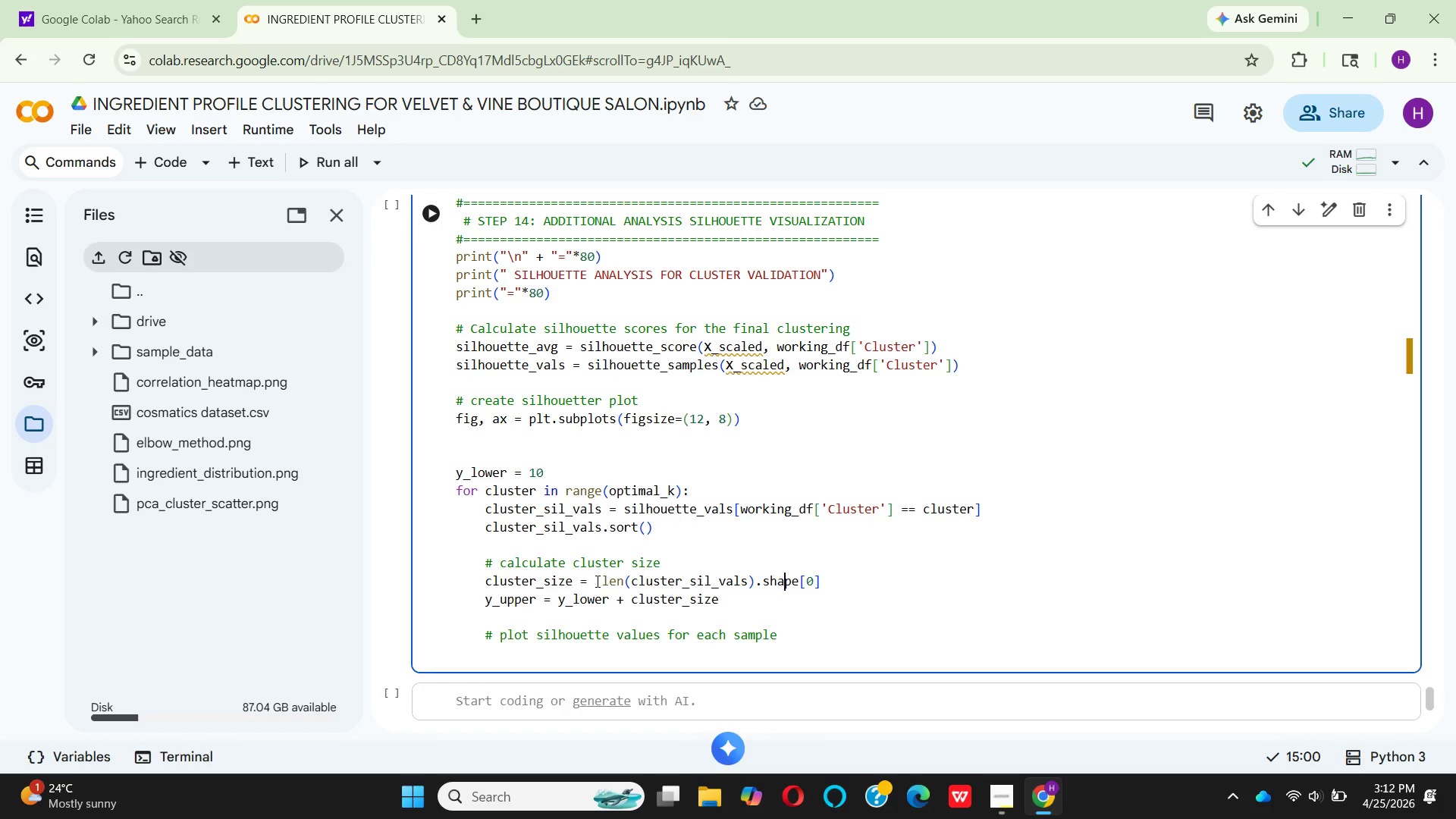 
key(ArrowRight)
 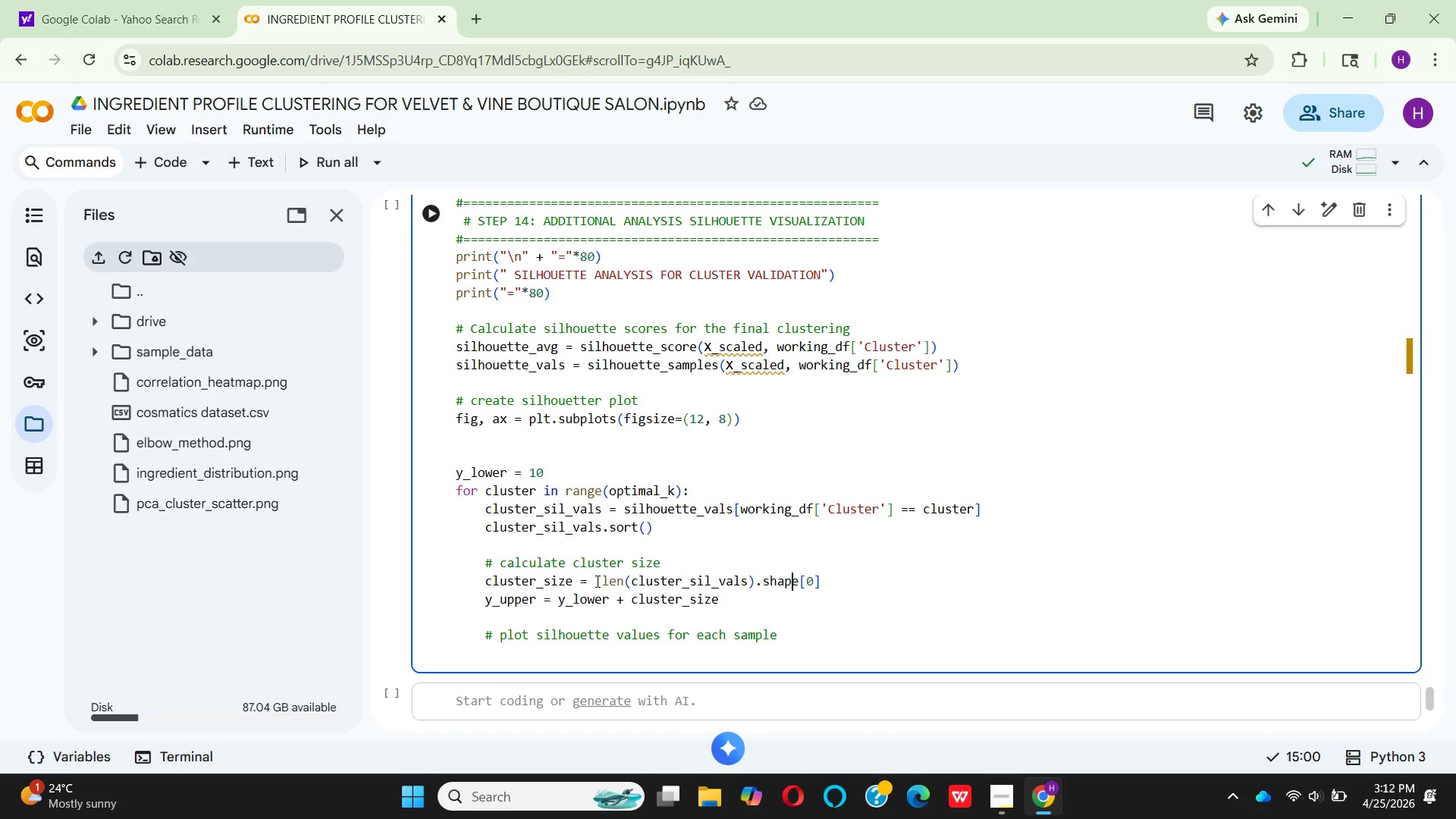 
key(ArrowRight)
 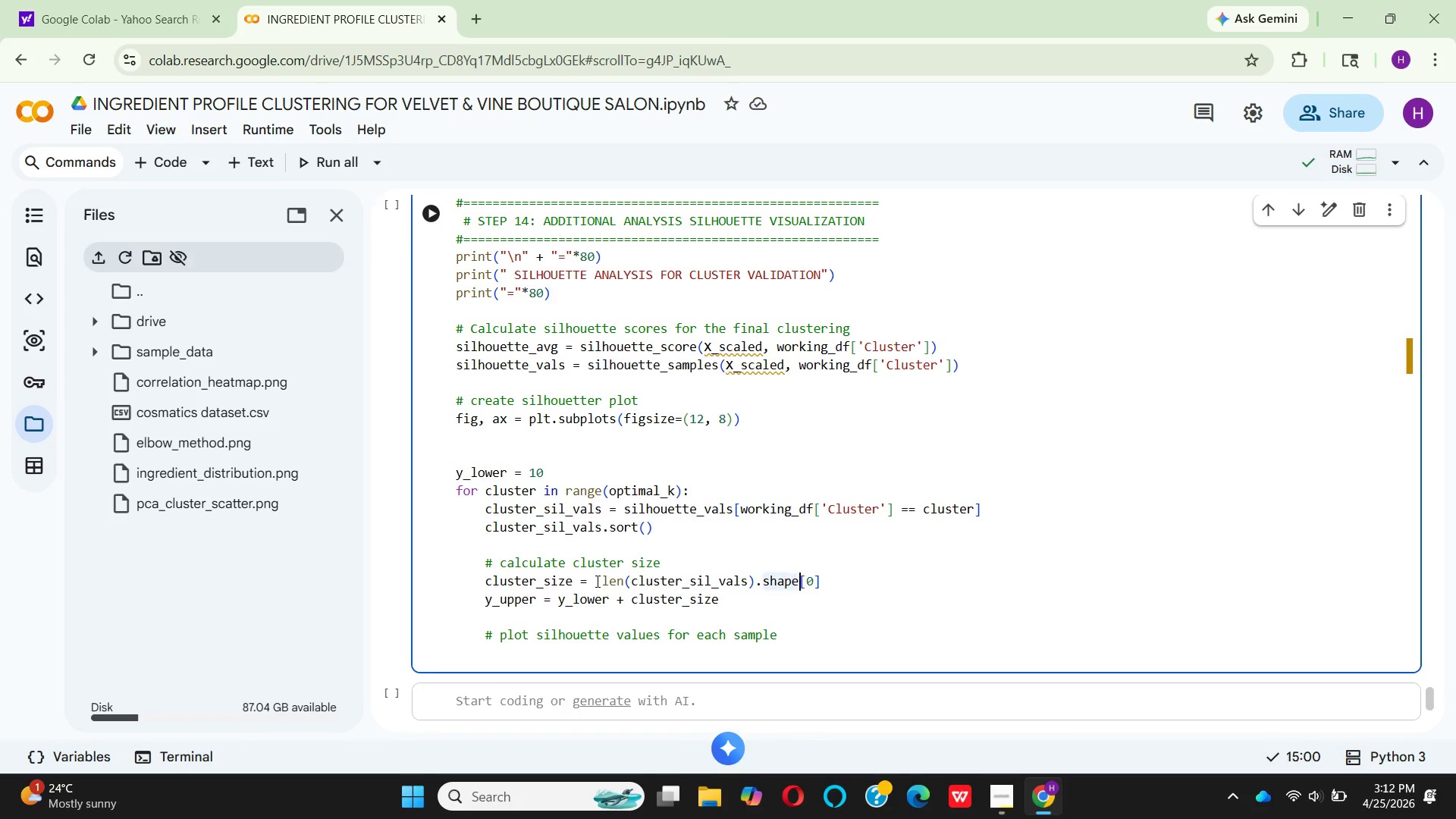 
key(ArrowRight)
 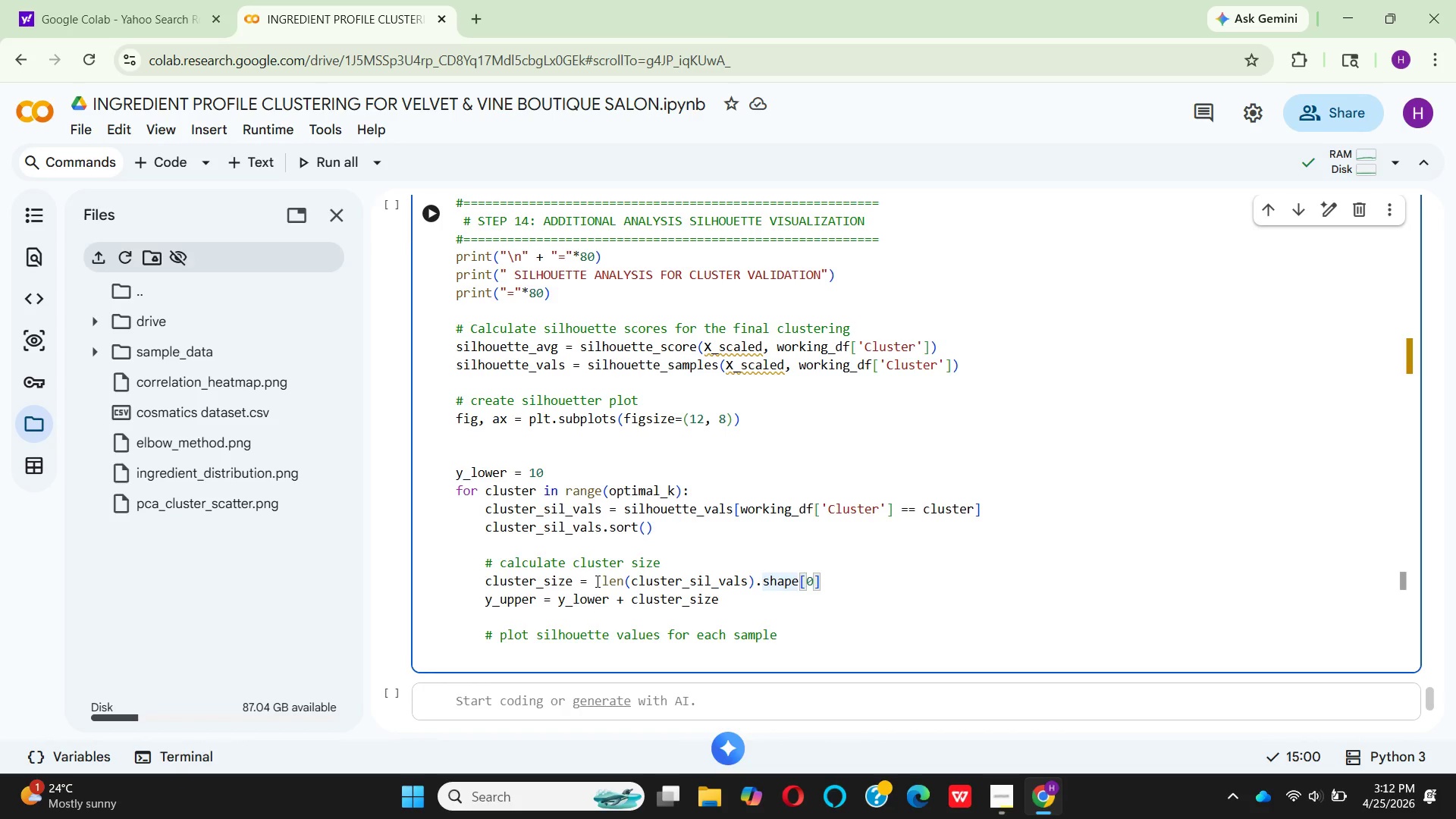 
key(ArrowRight)
 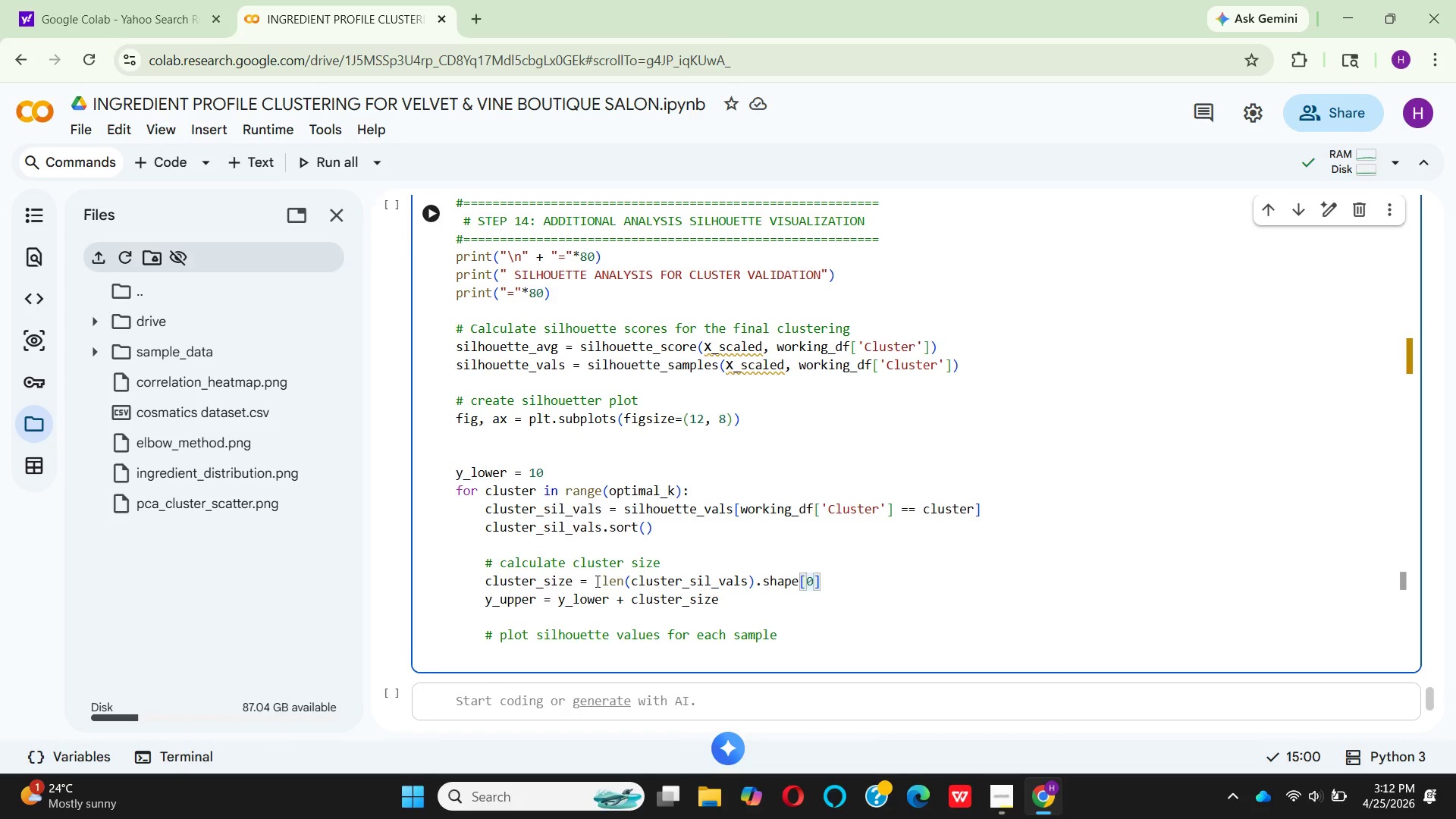 
key(ArrowRight)
 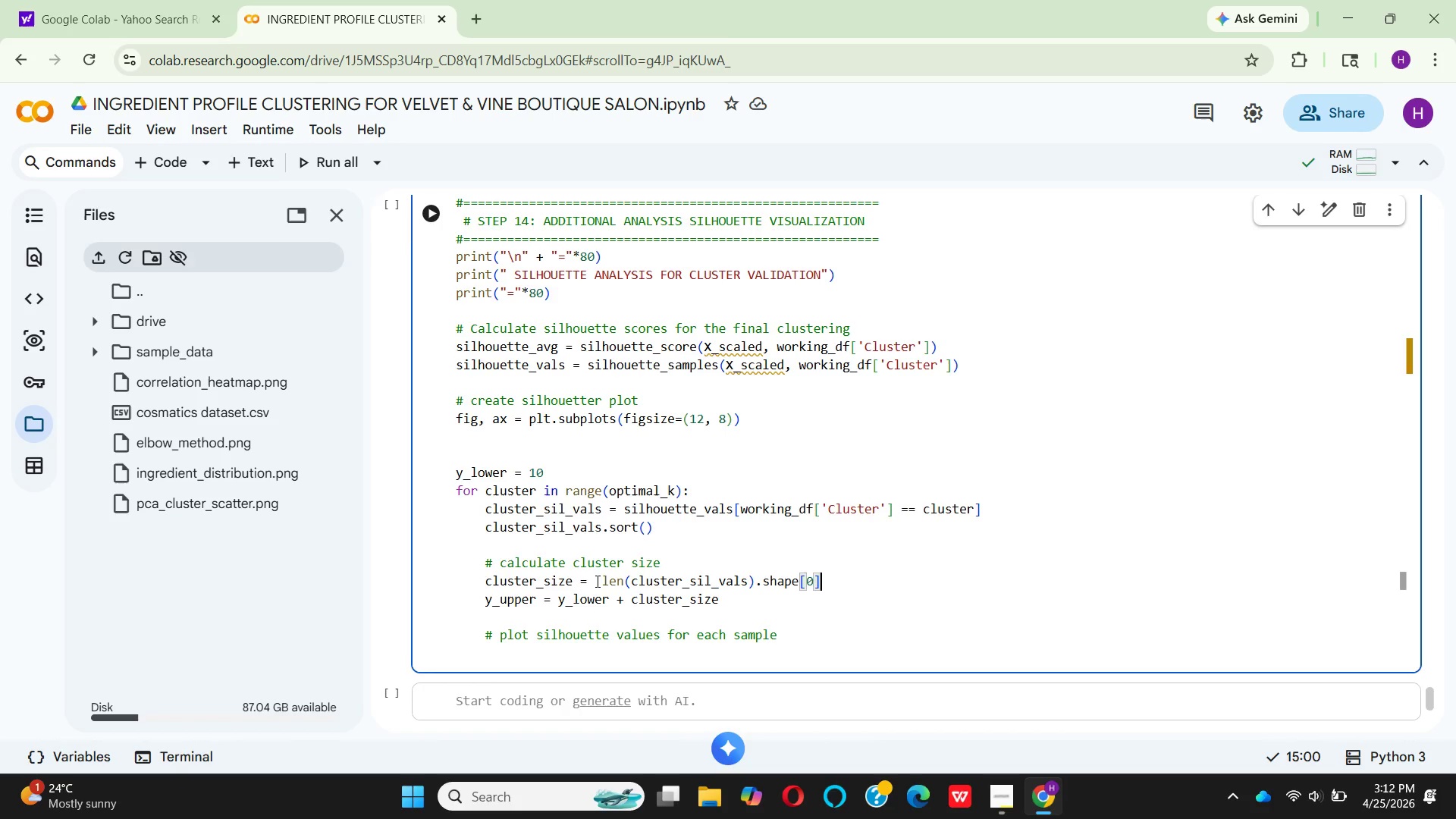 
key(ArrowRight)
 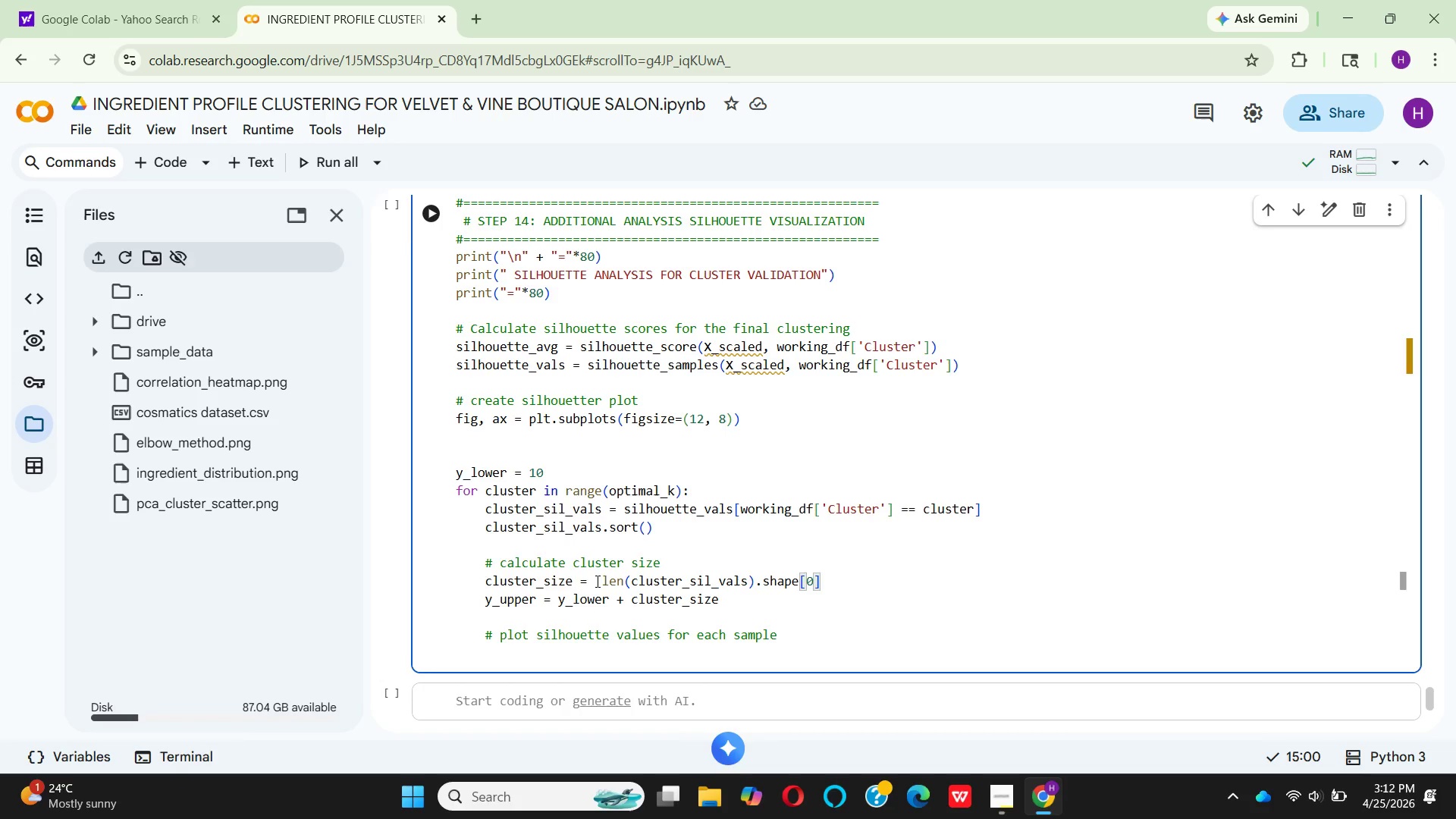 
key(Backspace)
 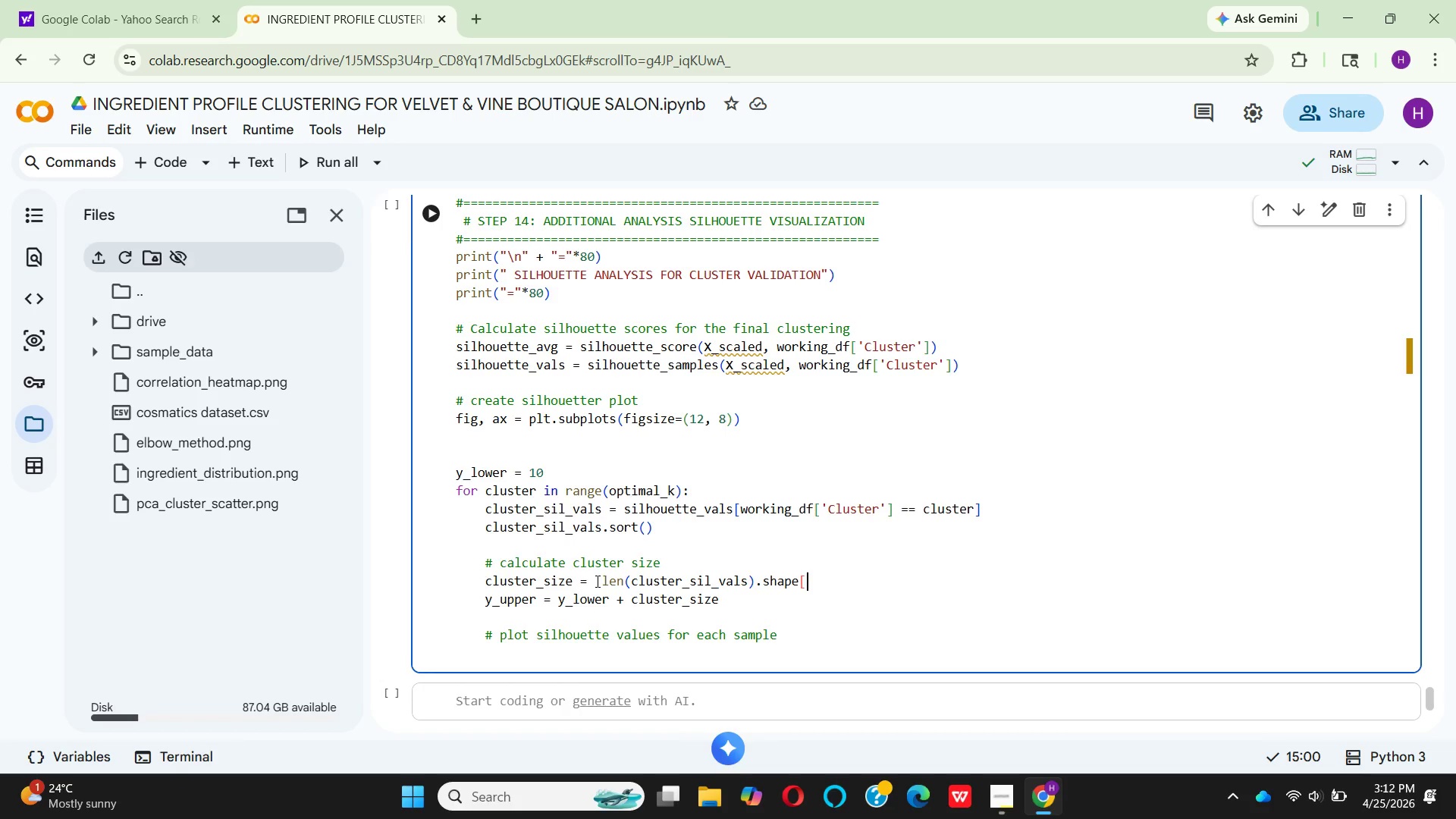 
key(Backspace)
 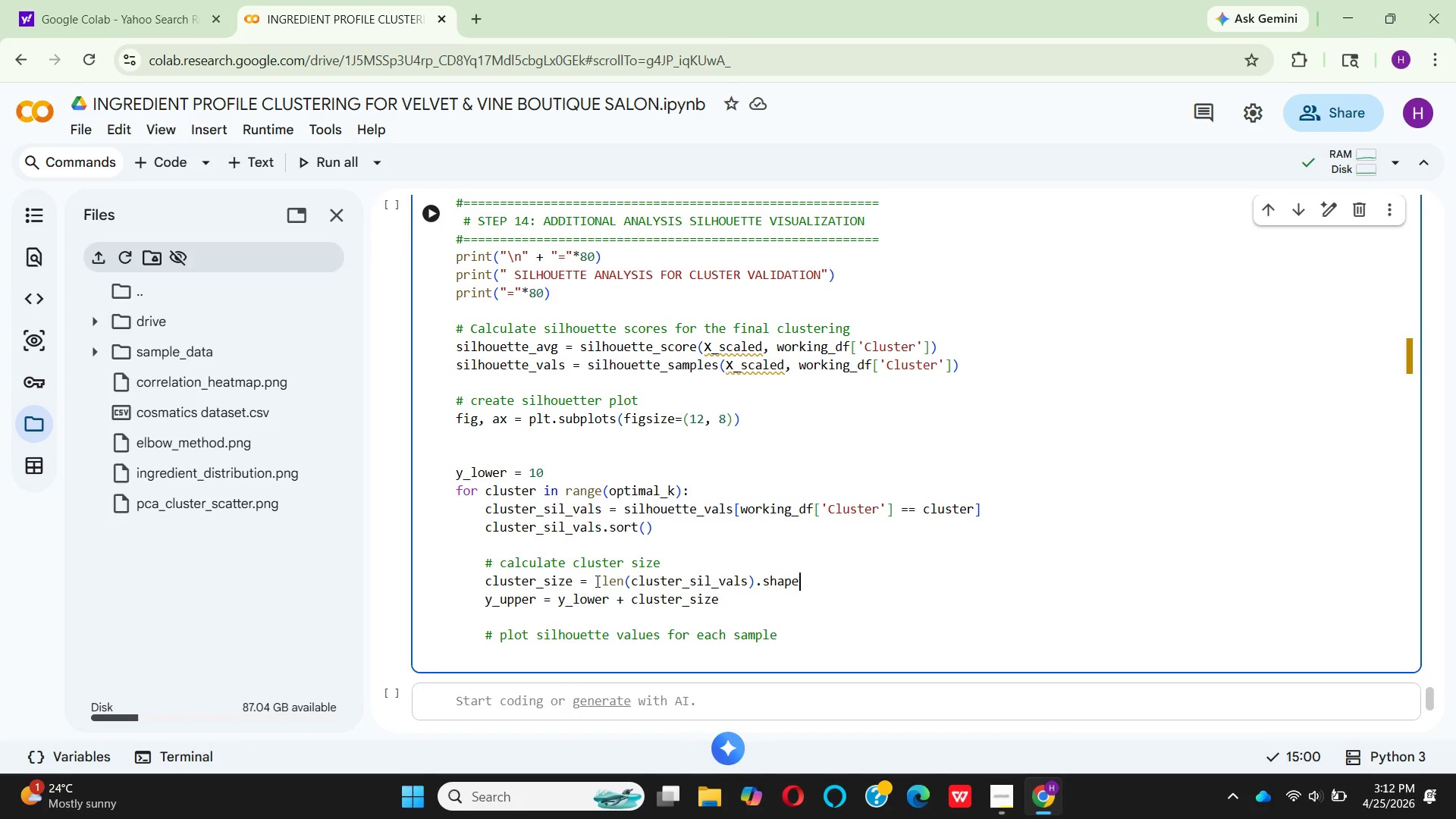 
key(Backspace)
 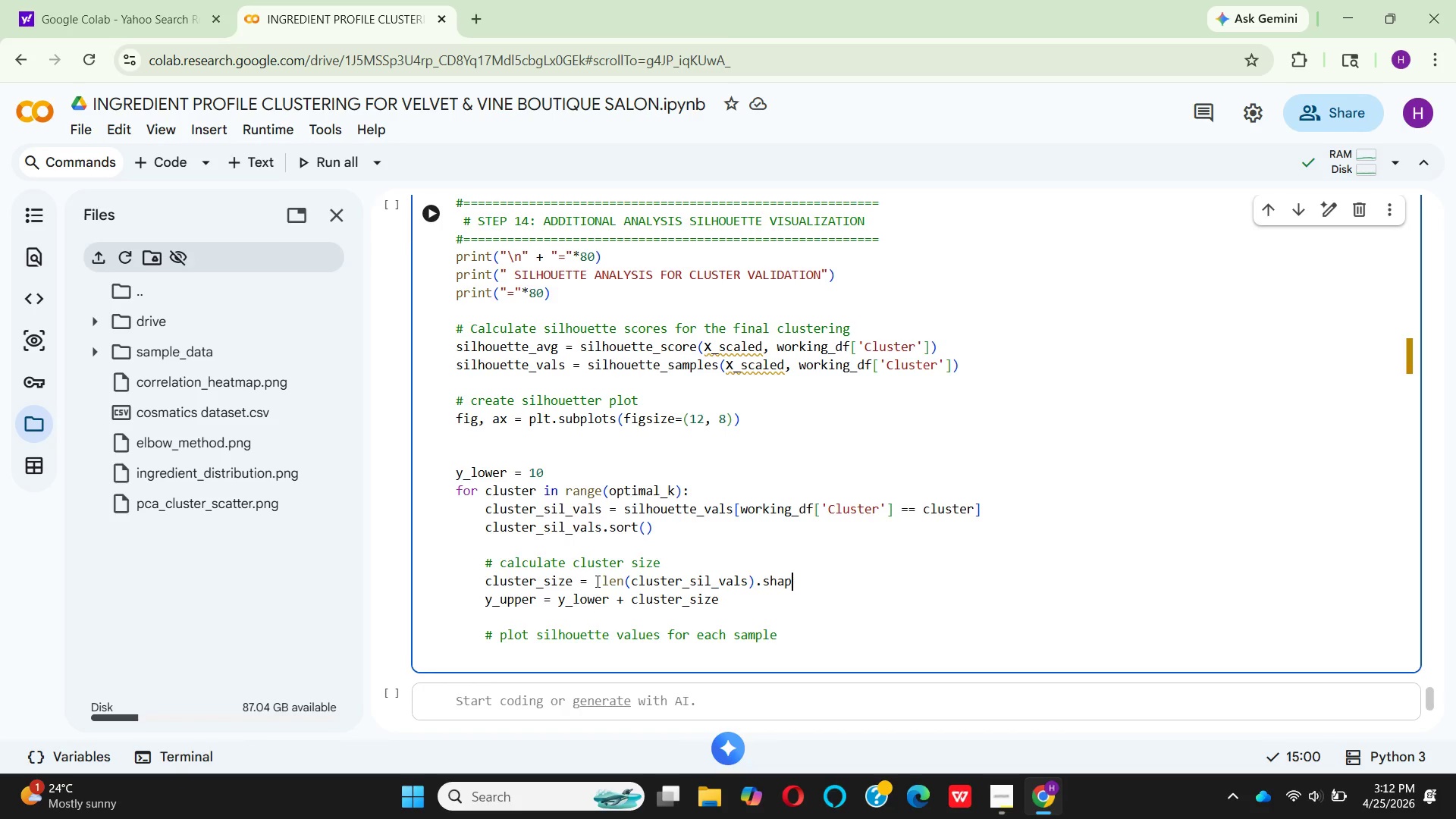 
key(Backspace)
 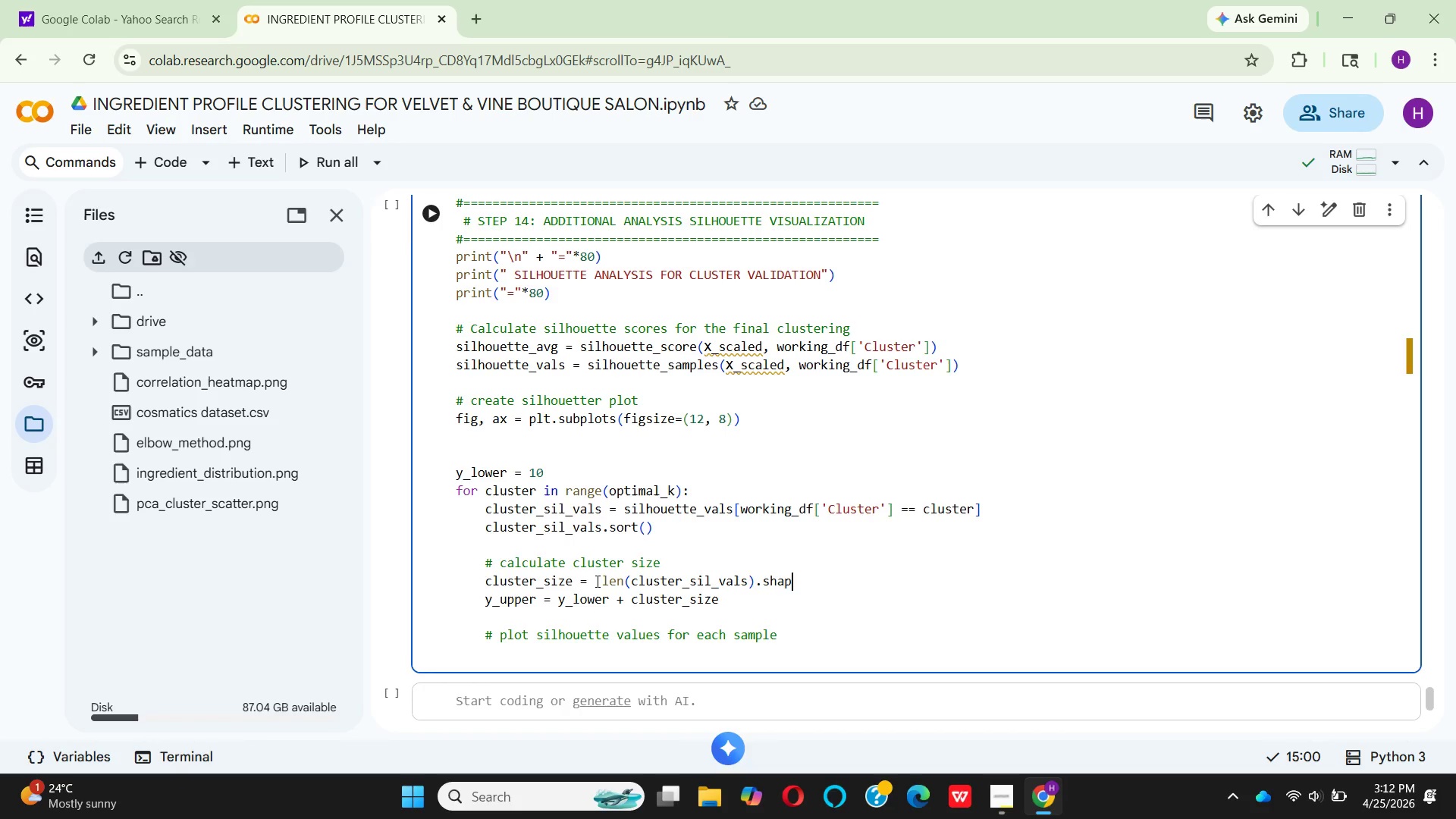 
key(Backspace)
 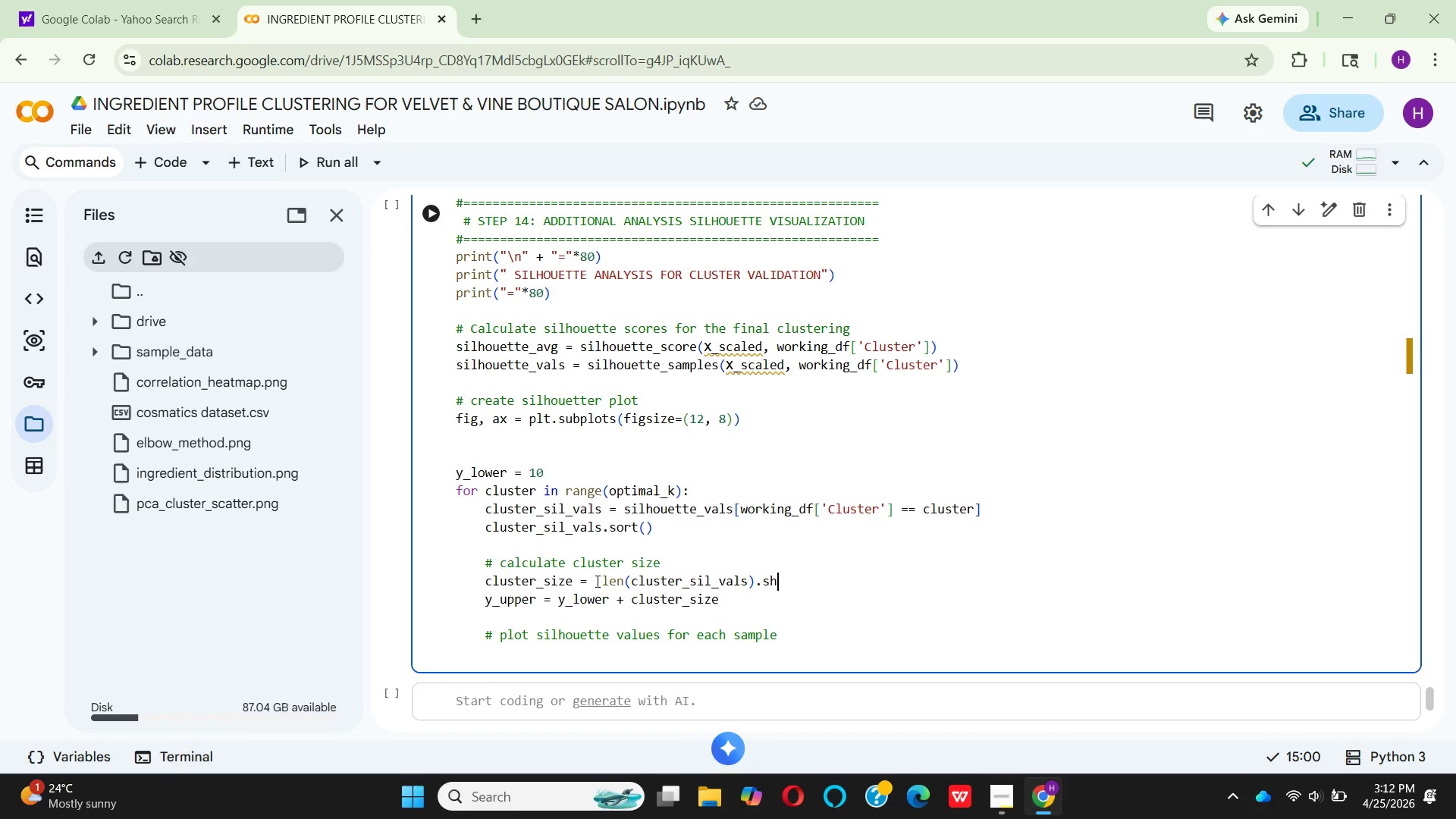 
key(Backspace)
 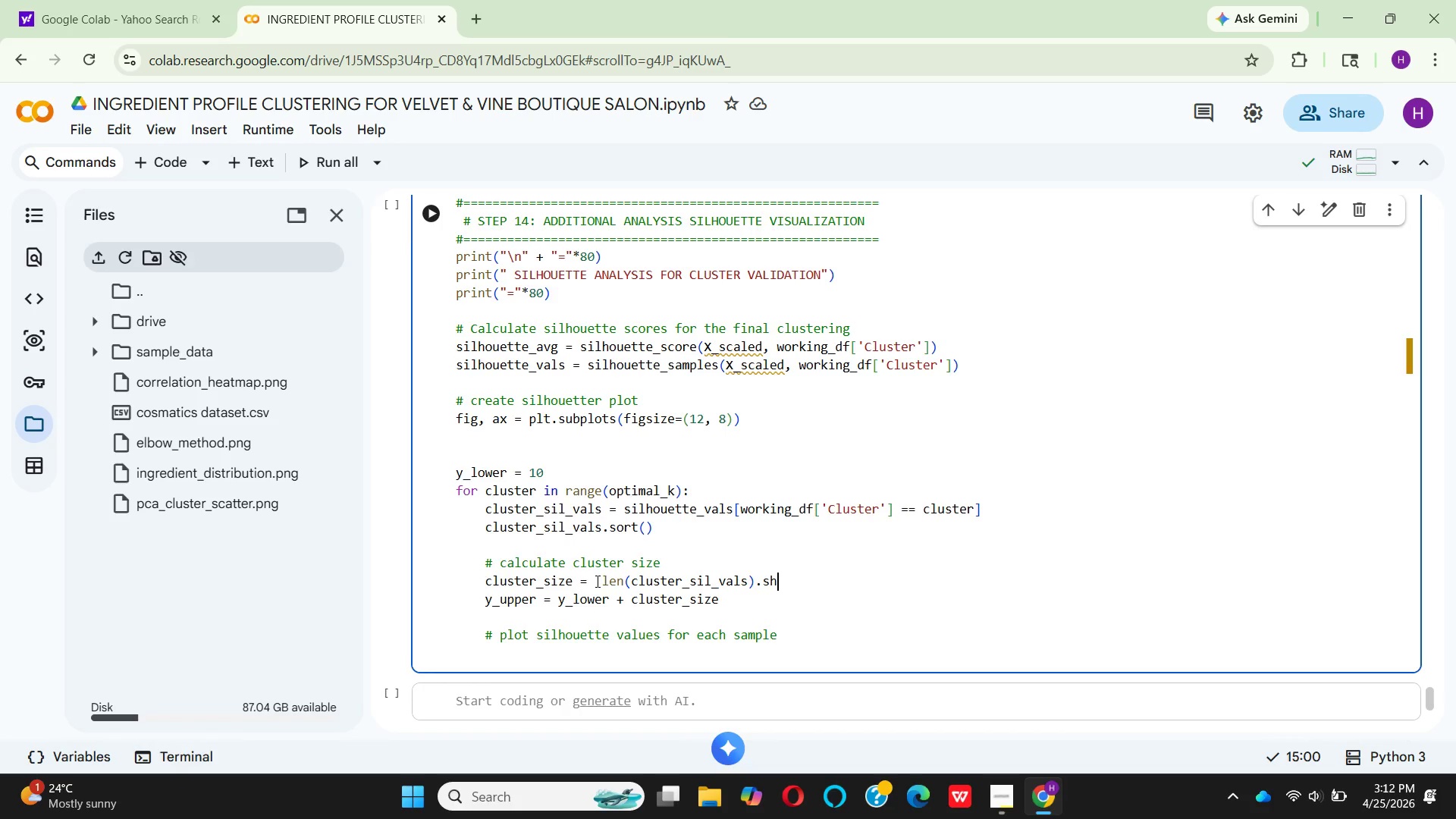 
key(Backspace)
 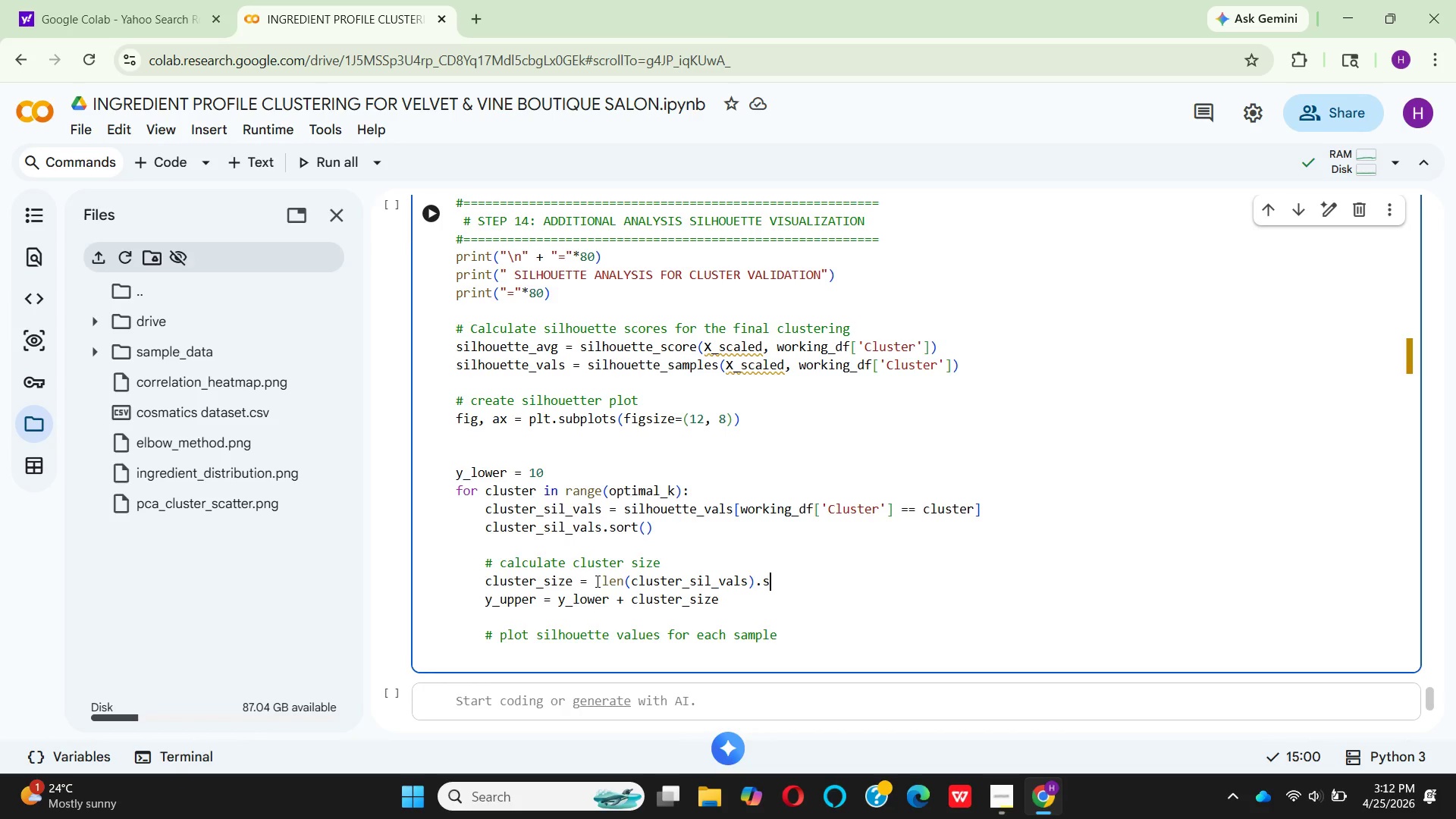 
key(Backspace)
 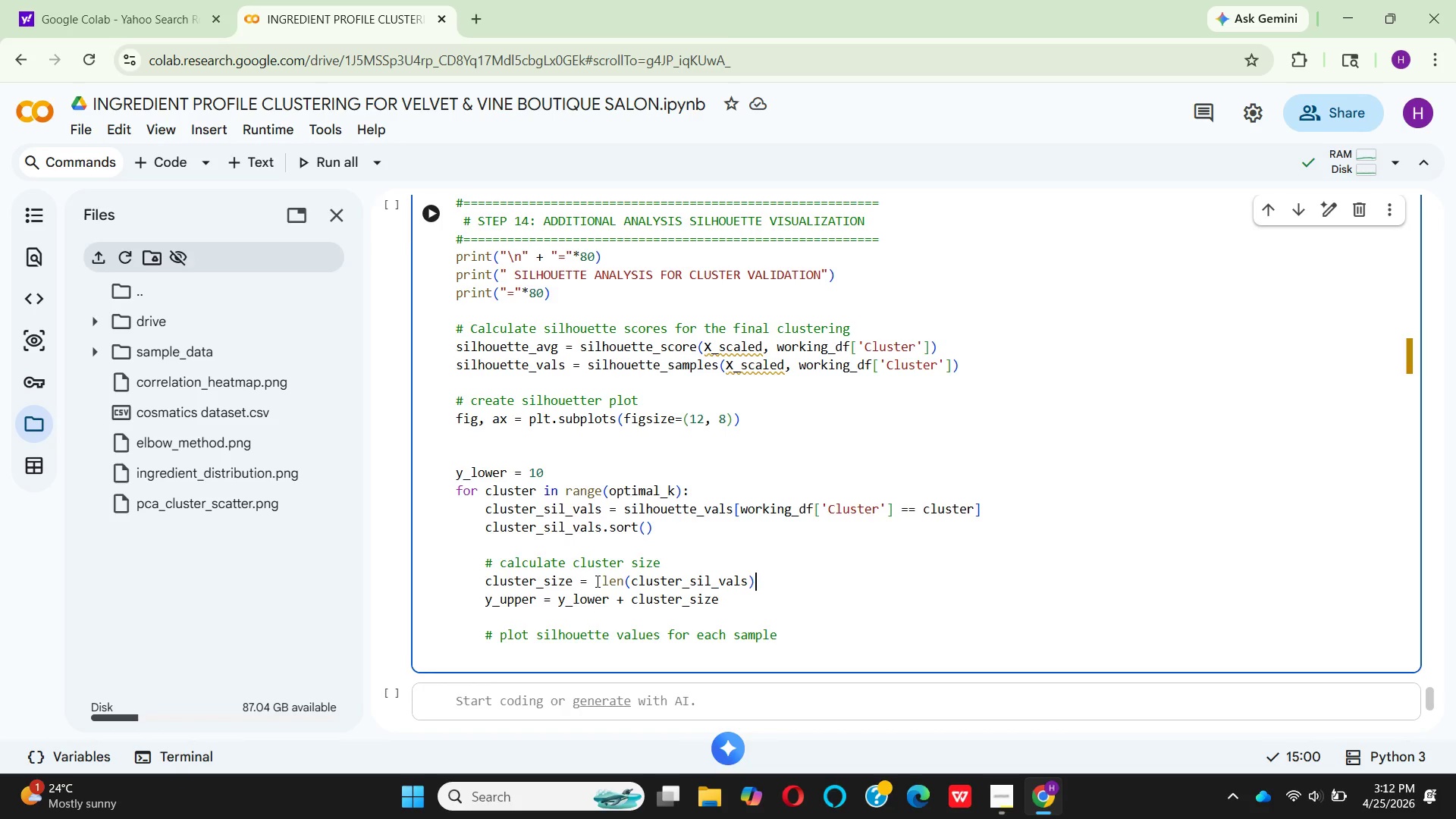 
key(Backspace)
 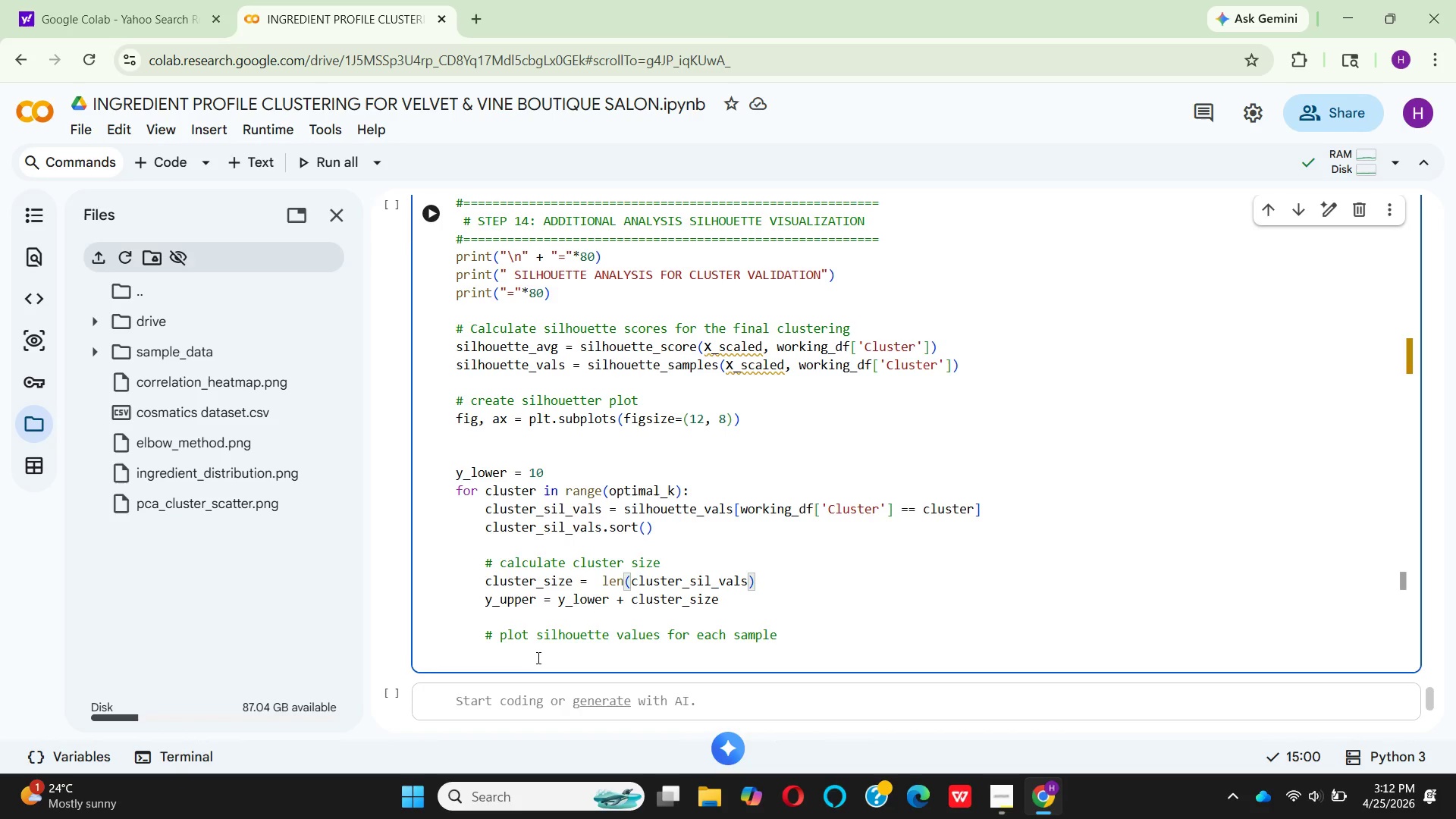 
wait(10.72)
 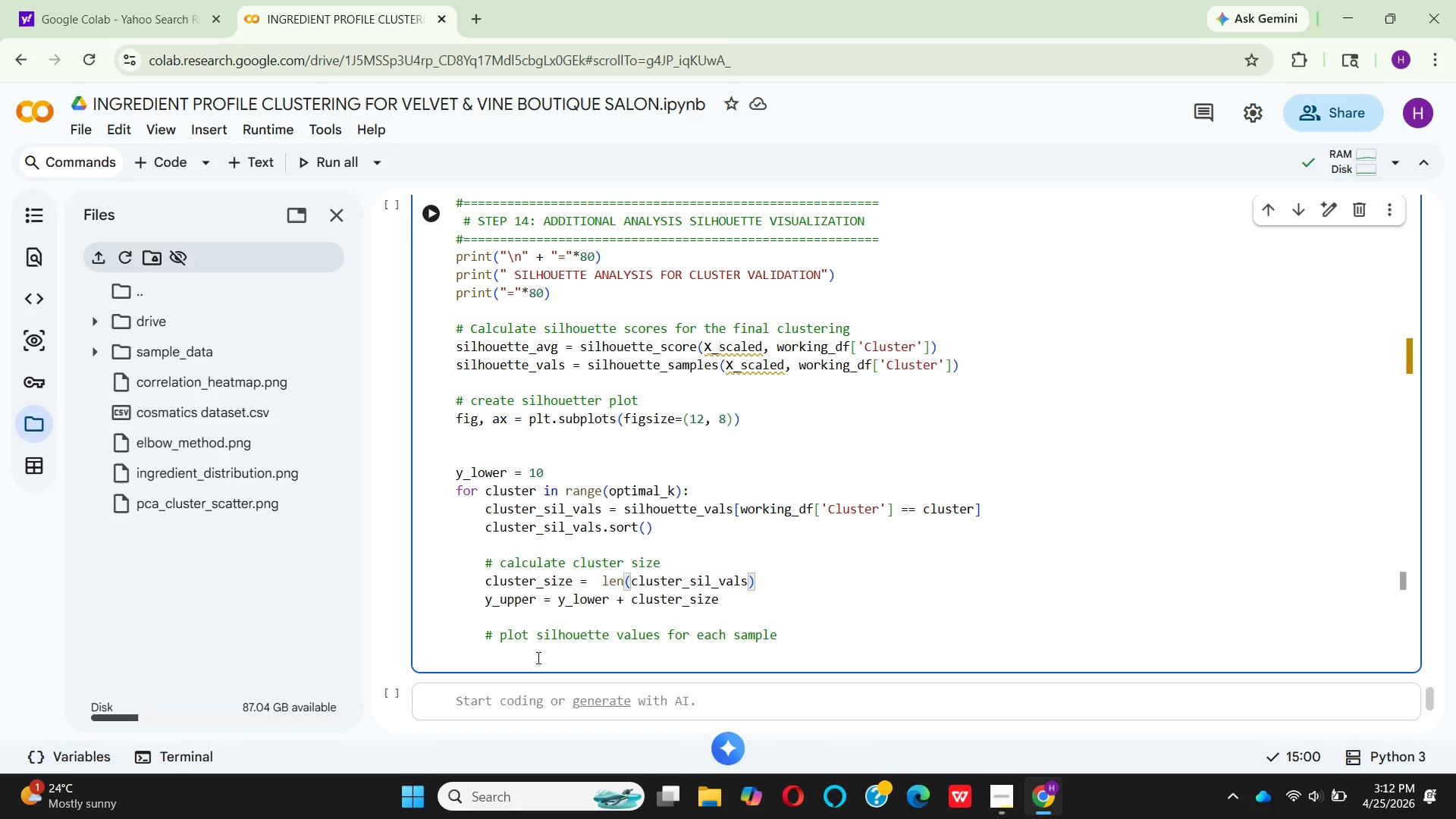 
left_click([768, 640])
 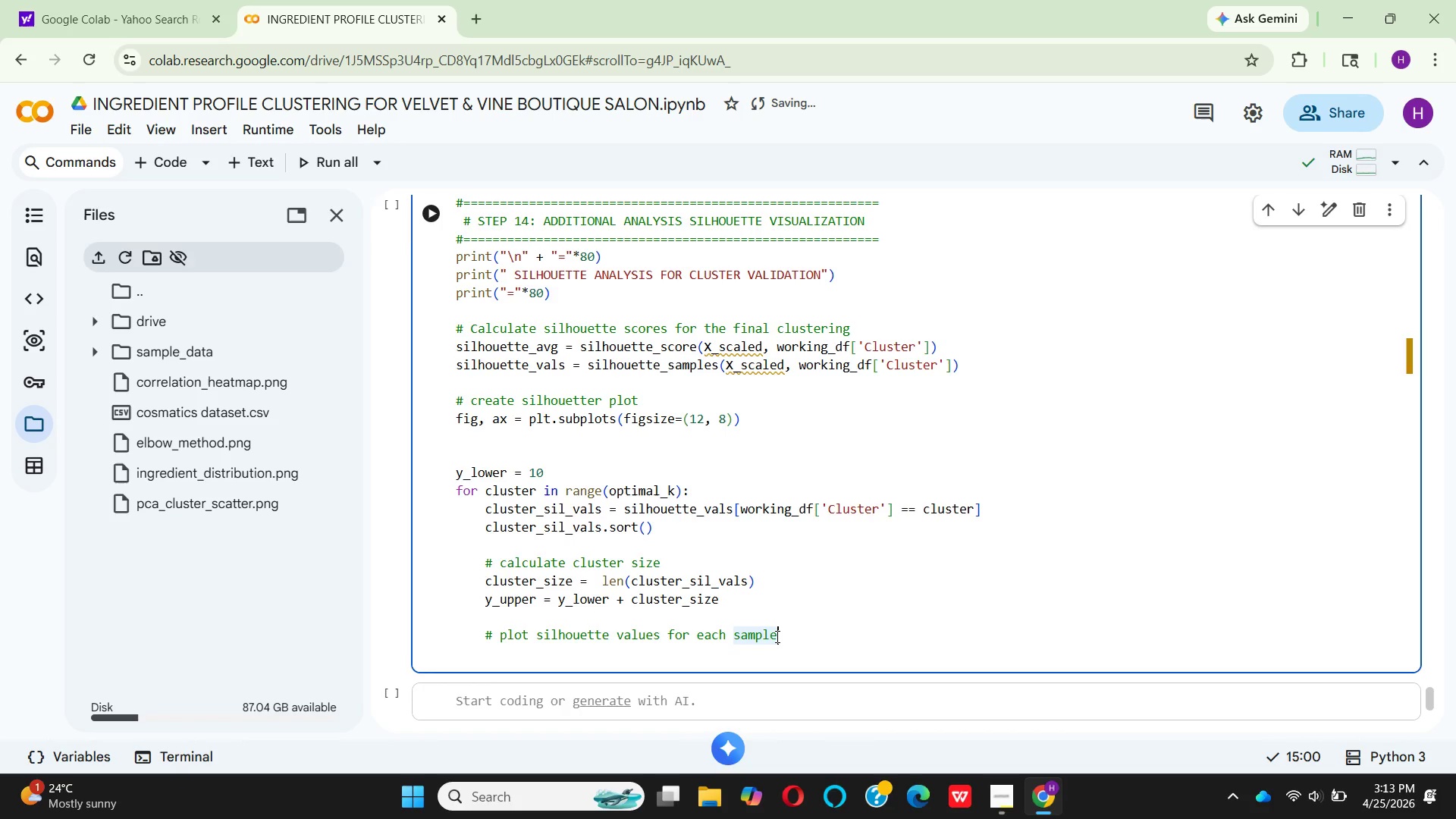 
key(Backspace)
key(Backspace)
key(Backspace)
key(Backspace)
key(Backspace)
key(Backspace)
key(Backspace)
key(Backspace)
key(Backspace)
key(Backspace)
key(Backspace)
key(Backspace)
key(Backspace)
key(Backspace)
key(Backspace)
key(Backspace)
type(Fill silho)
 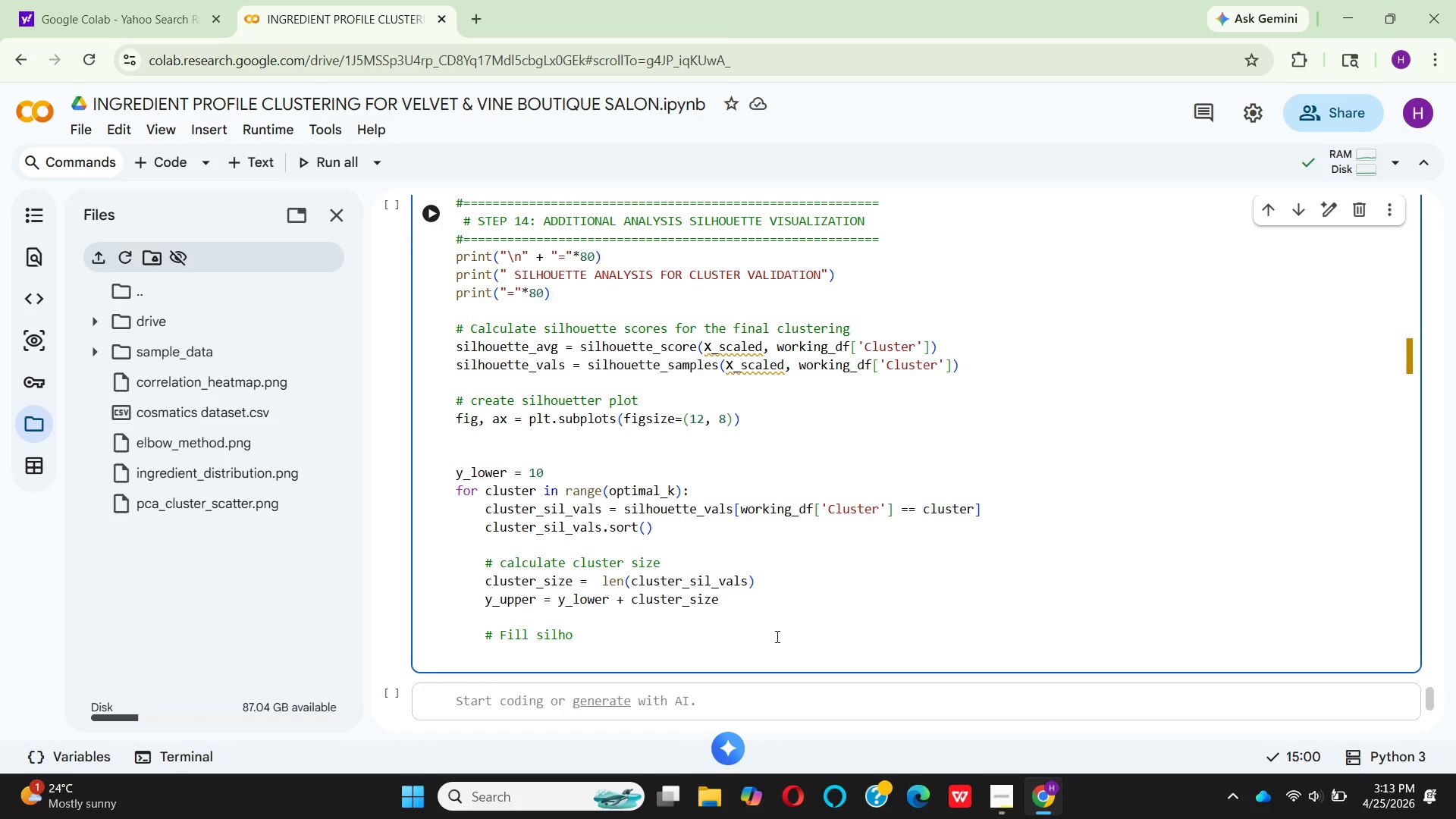 
hold_key(key=Slash, duration=0.31)
 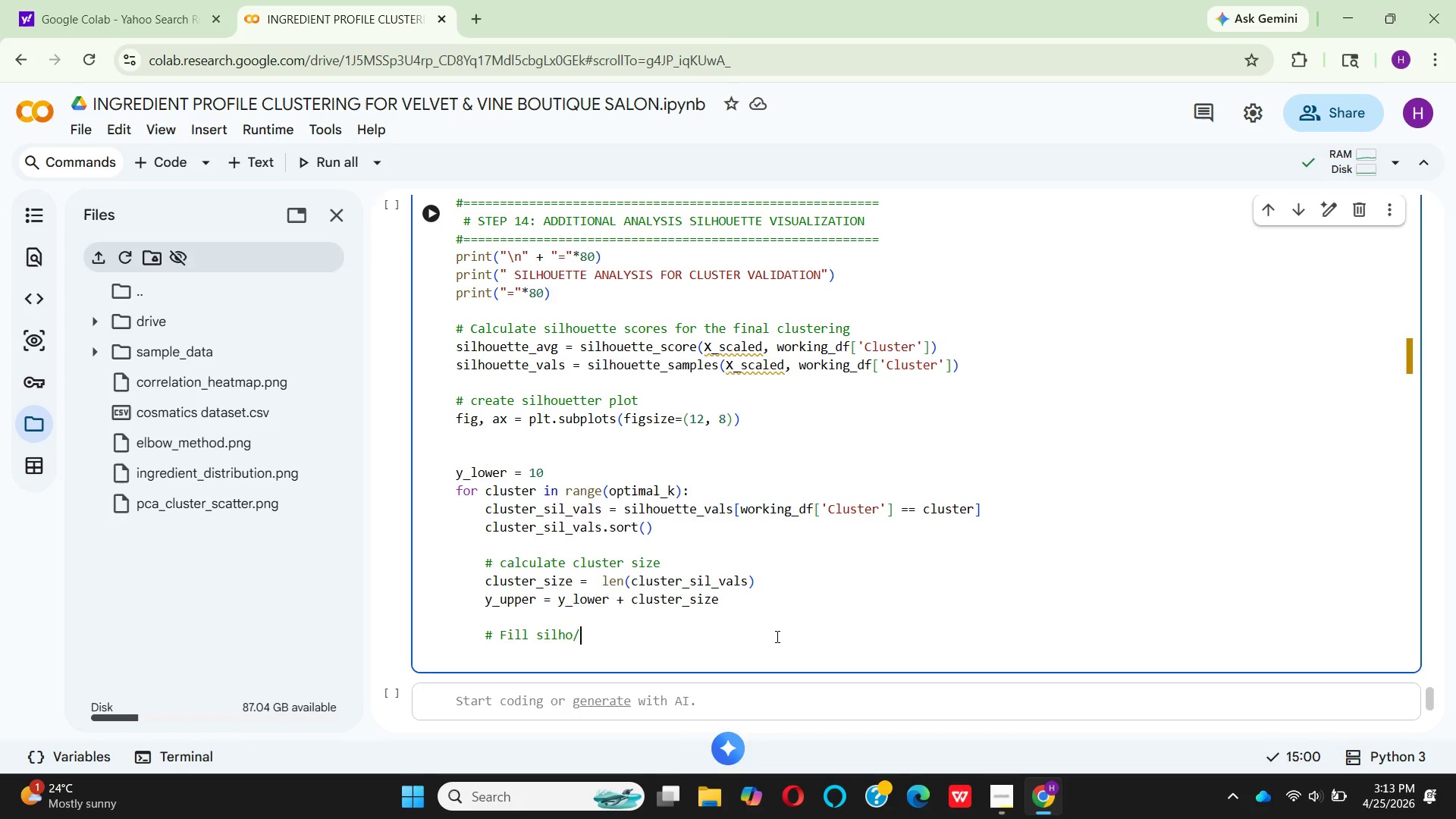 
key(Backspace)
 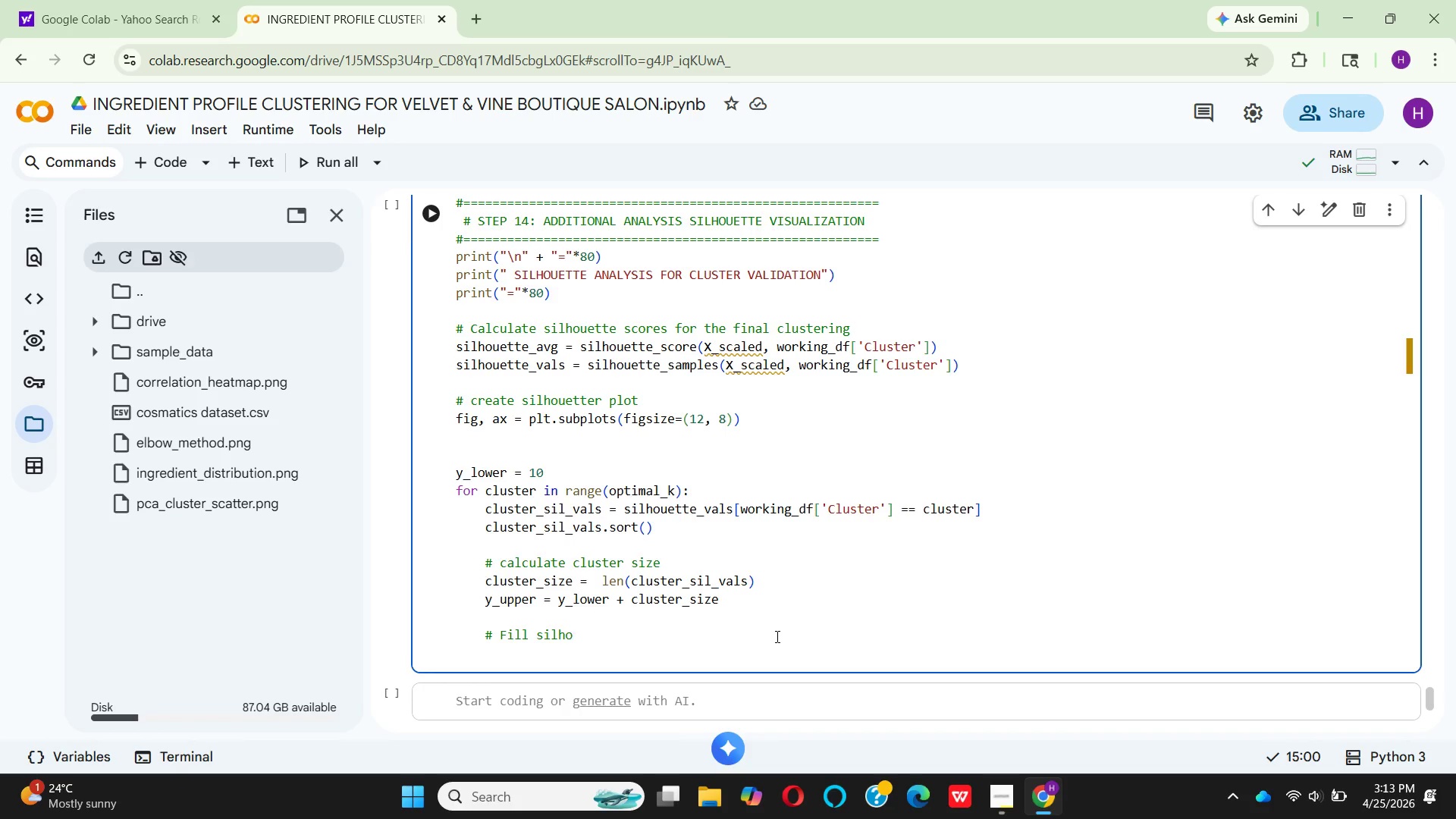 
key(U)
 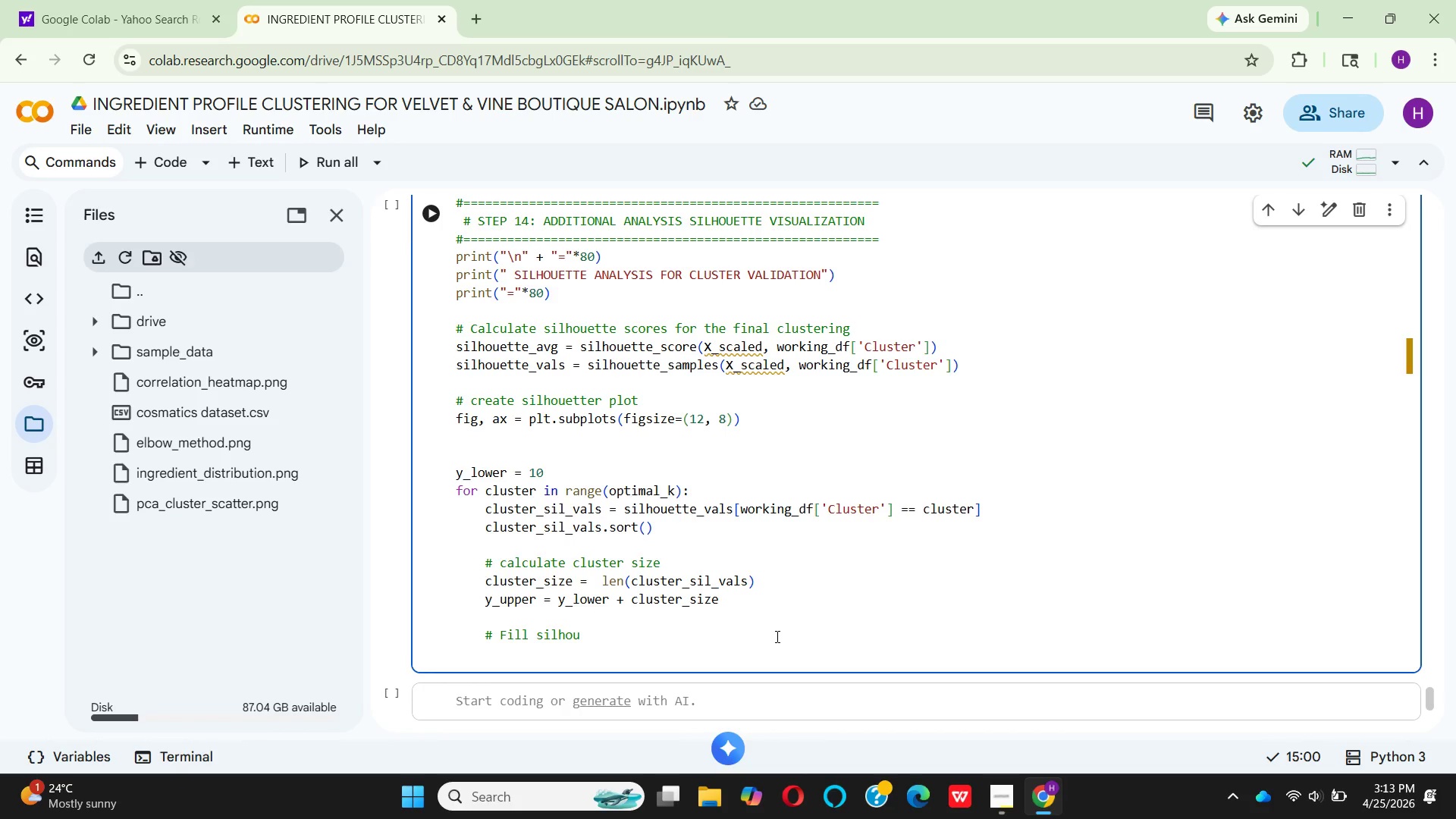 
type(ette plot)
 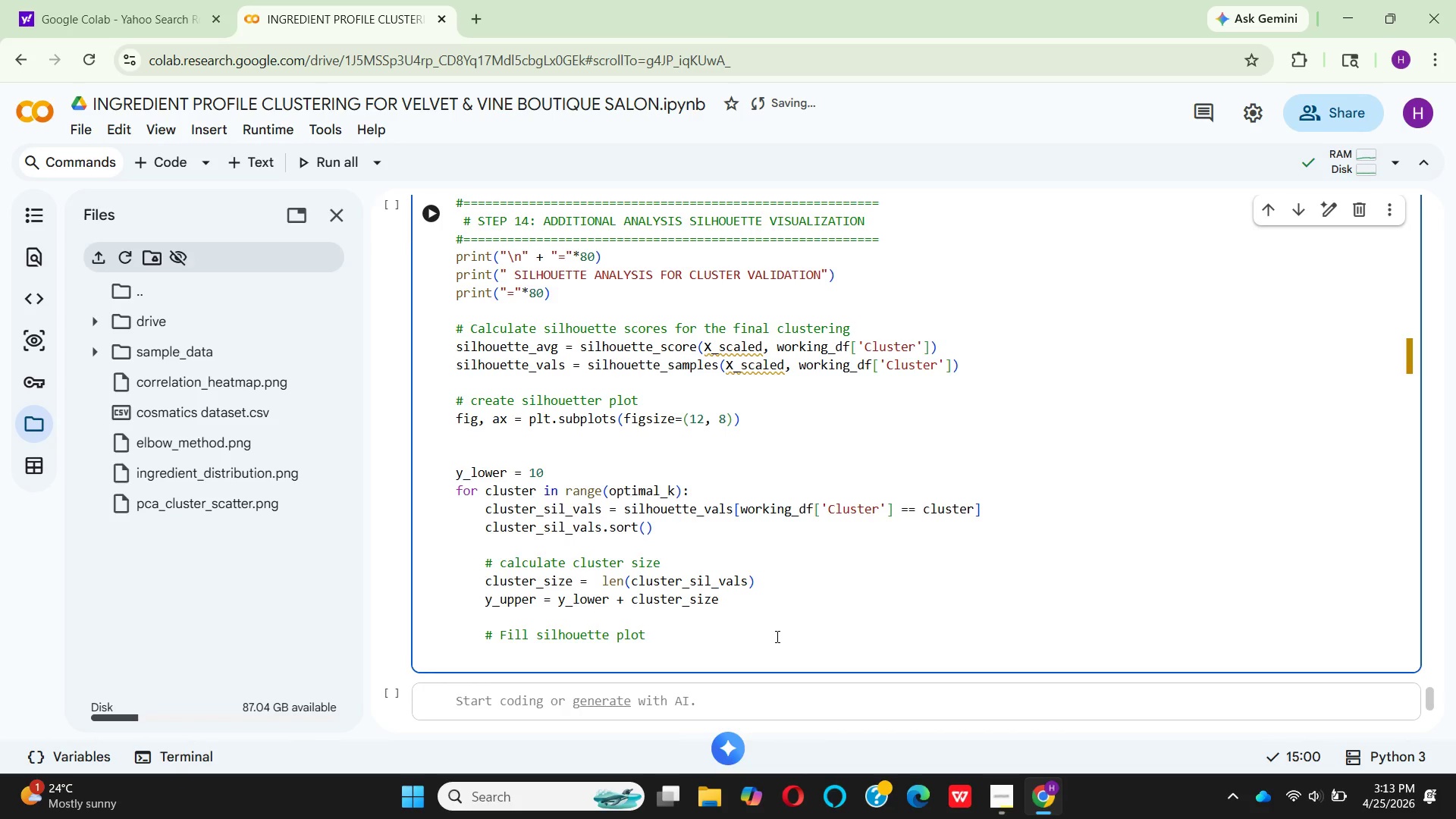 
key(Enter)
 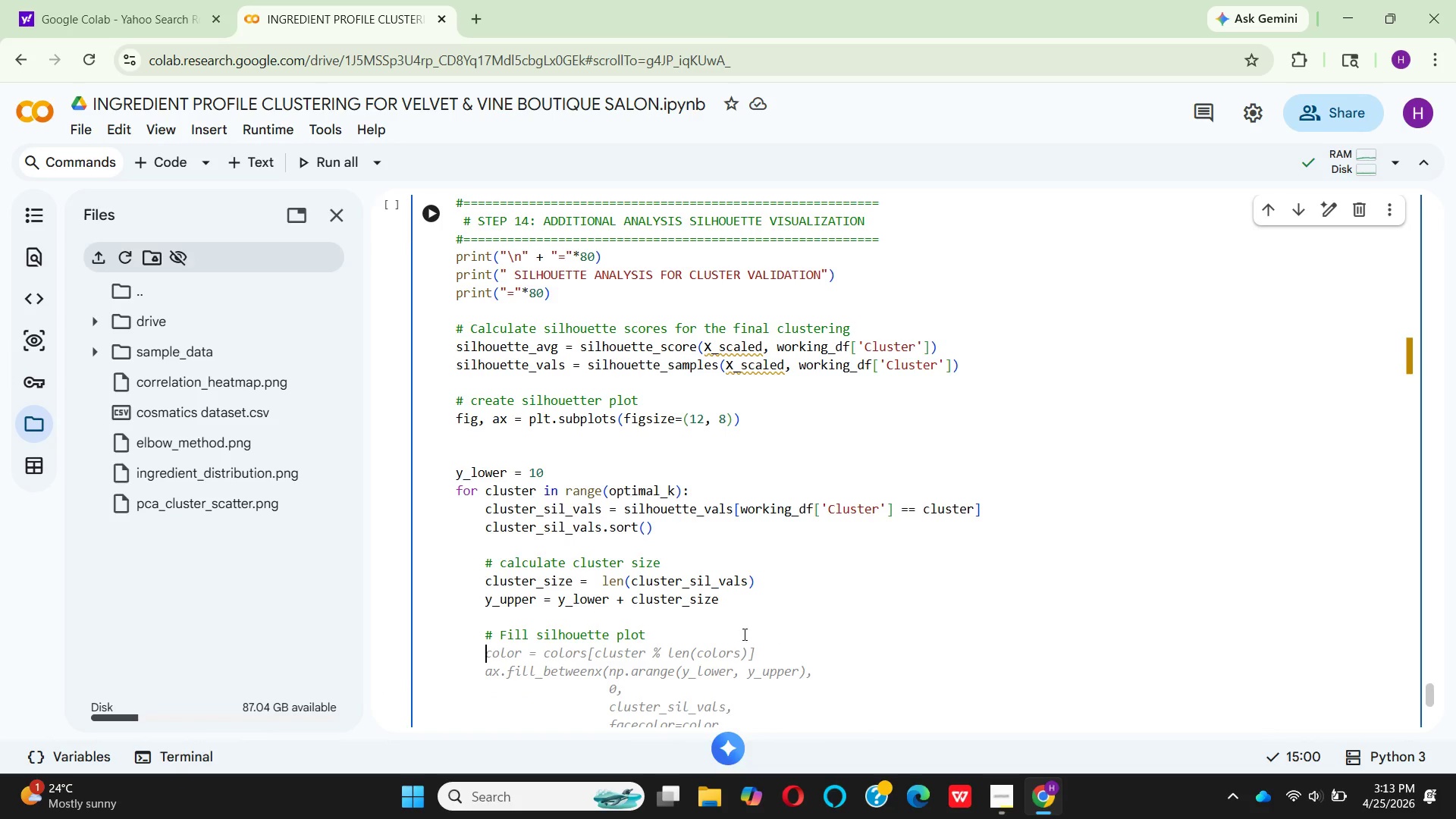 
wait(9.56)
 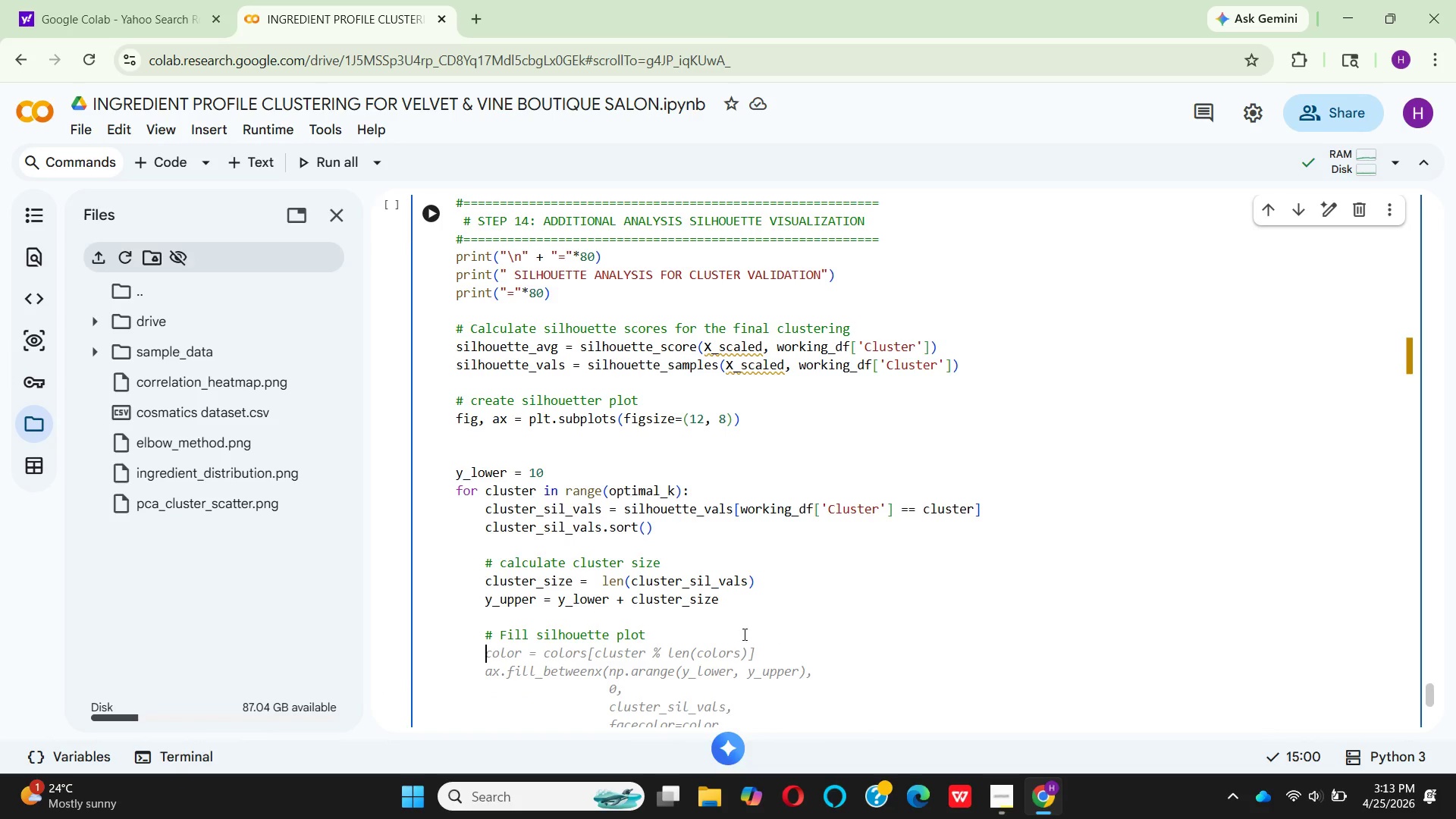 
left_click([564, 631])
 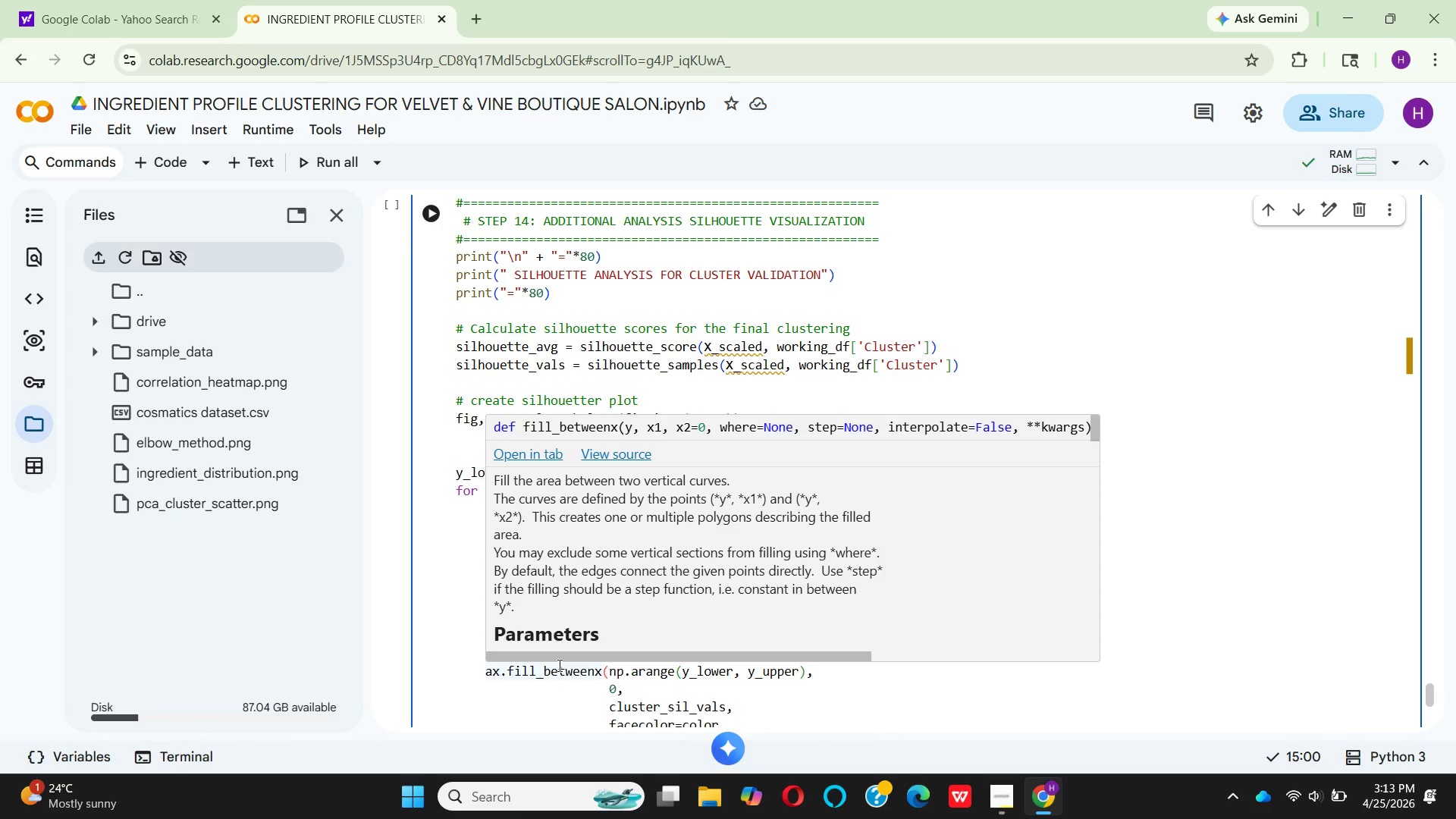 
wait(7.68)
 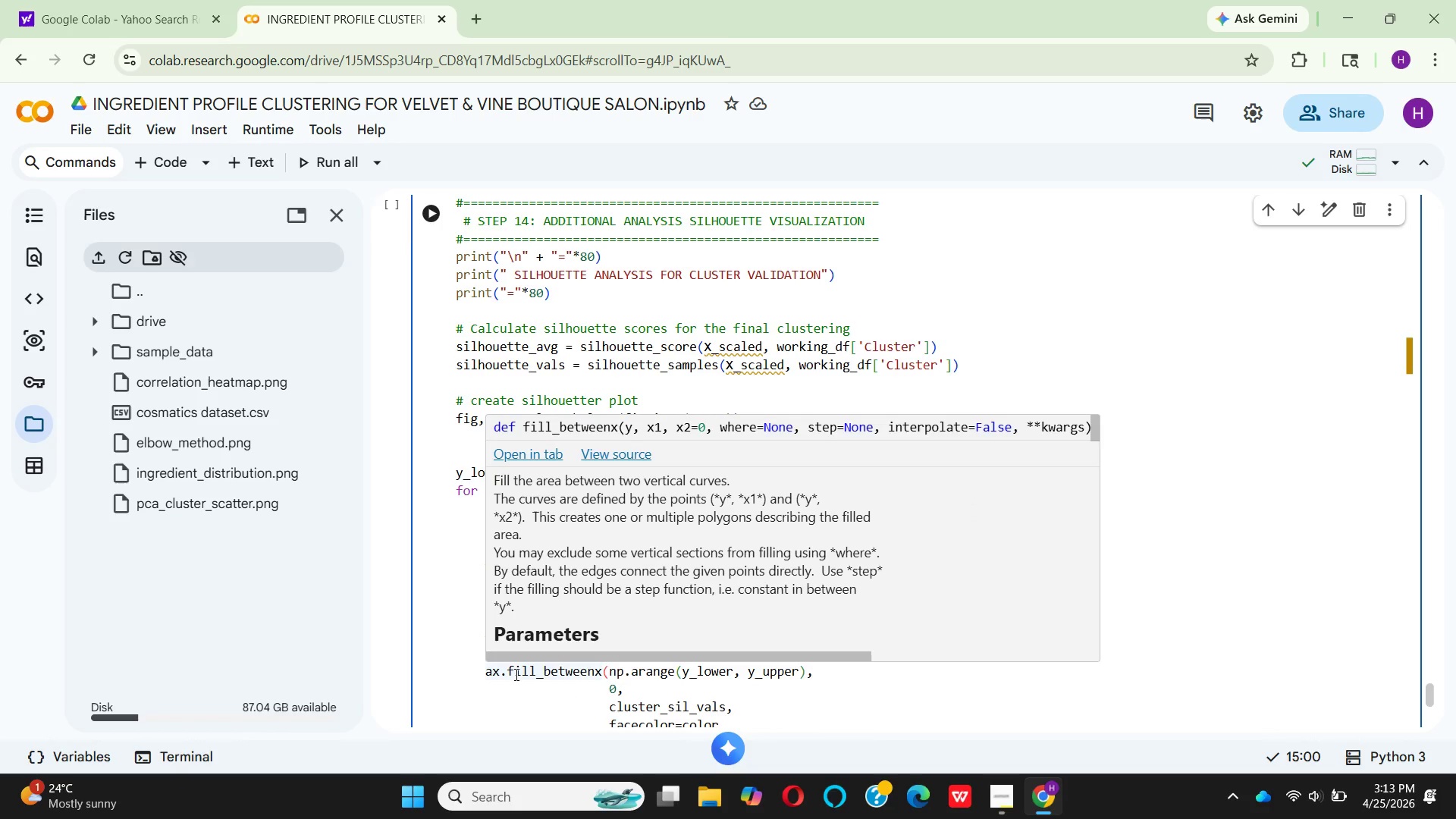 
mouse_move([679, 666])
 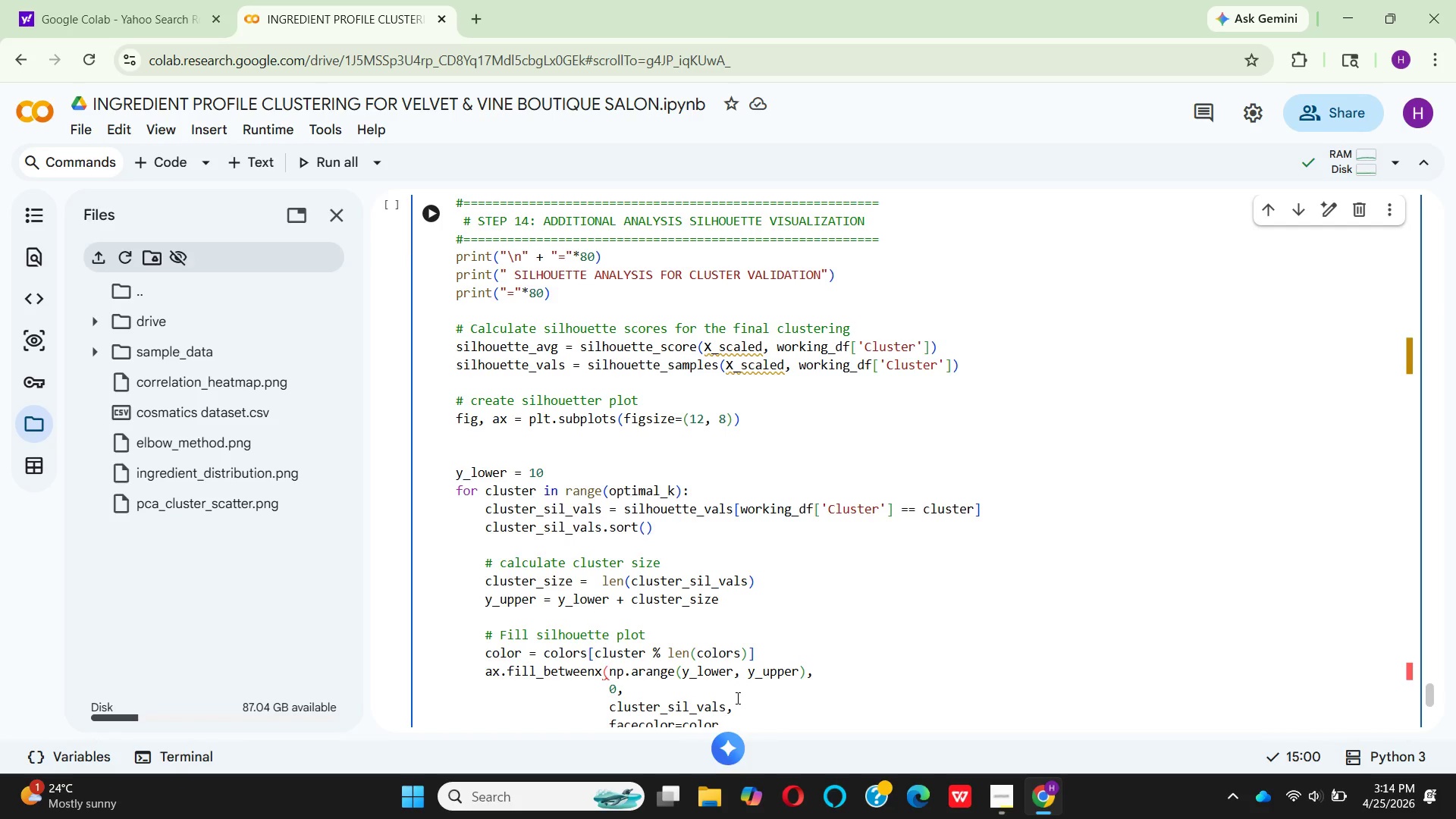 
wait(30.7)
 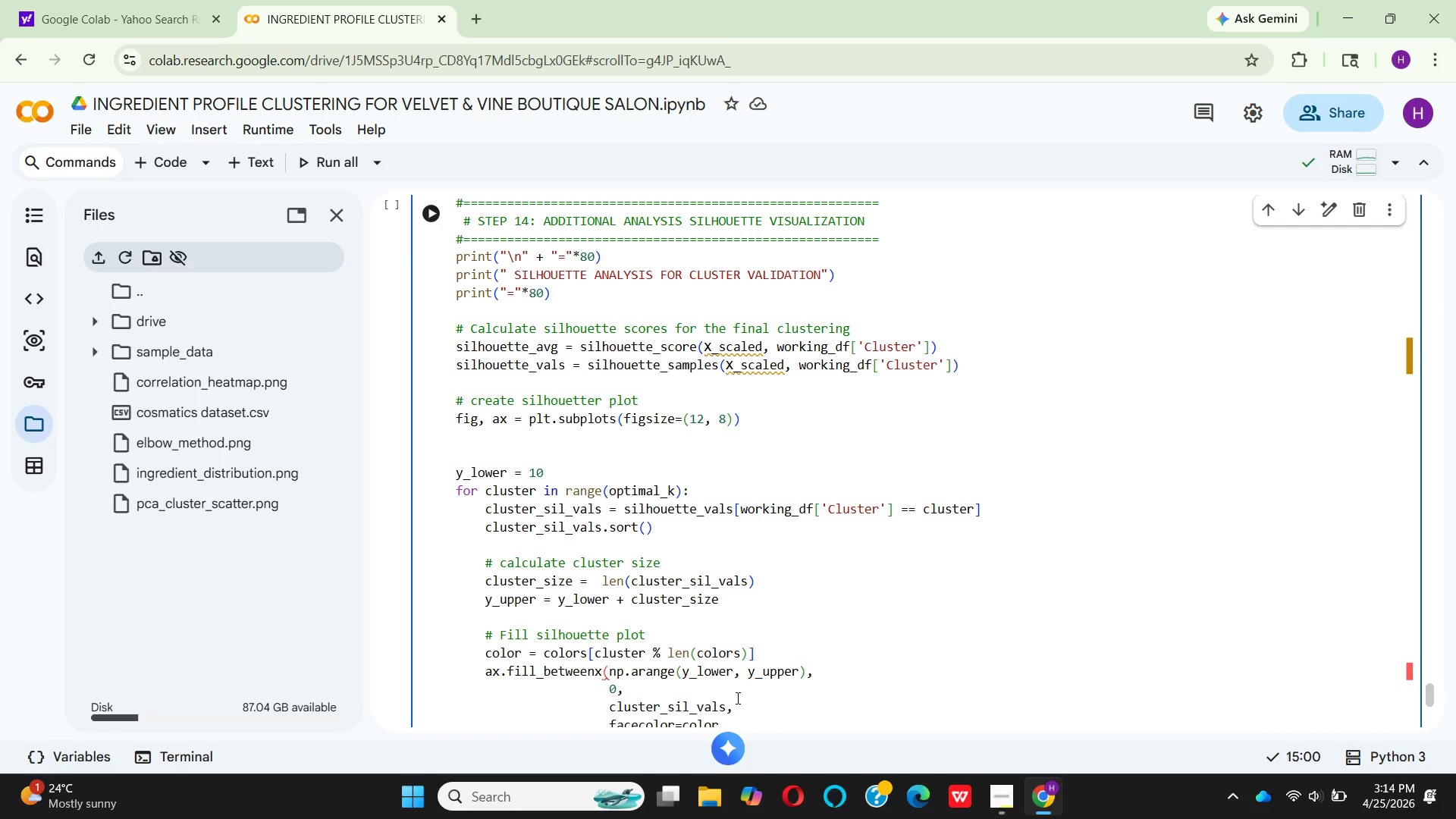 
left_click([609, 686])
 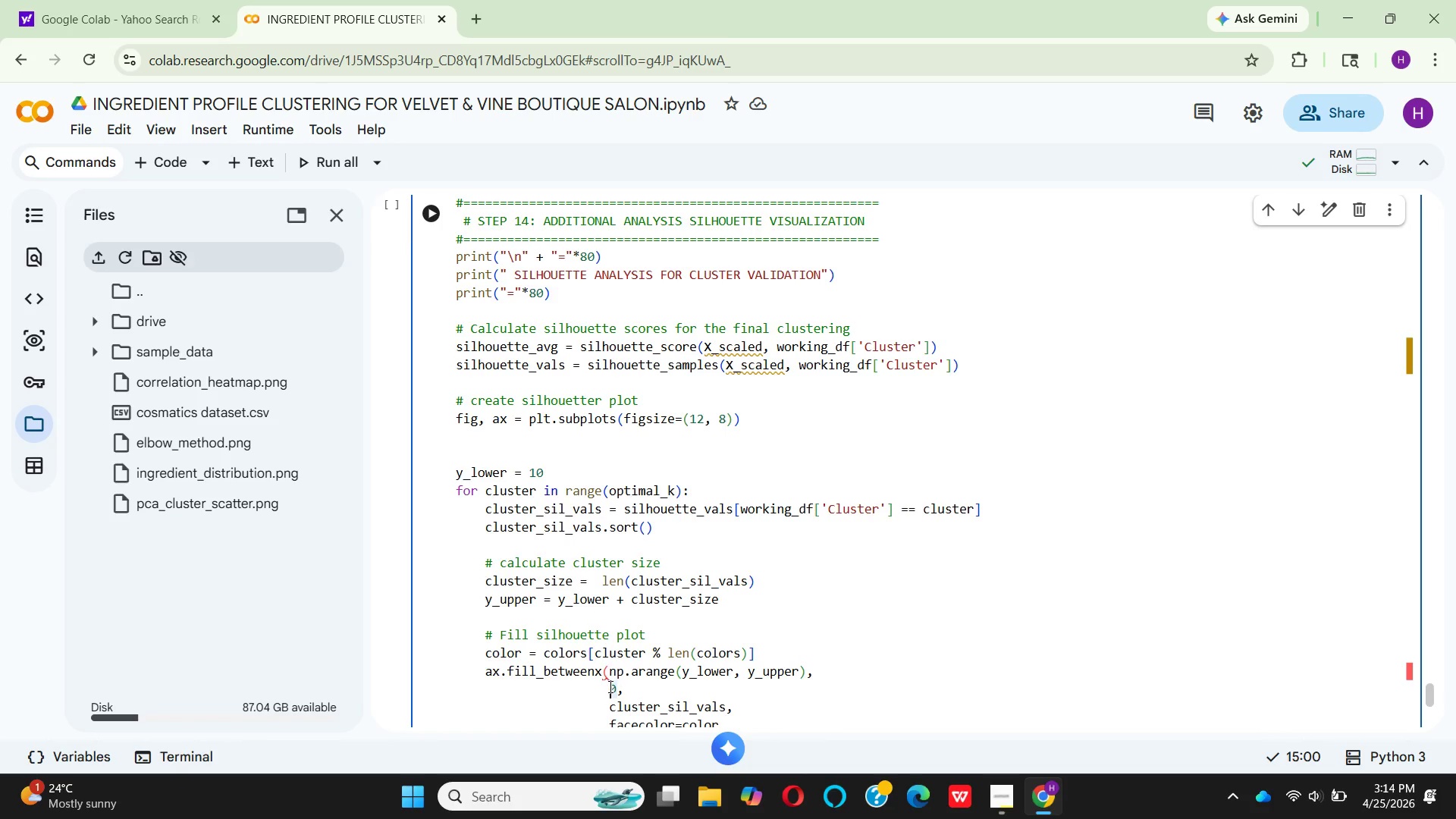 
key(Backspace)
 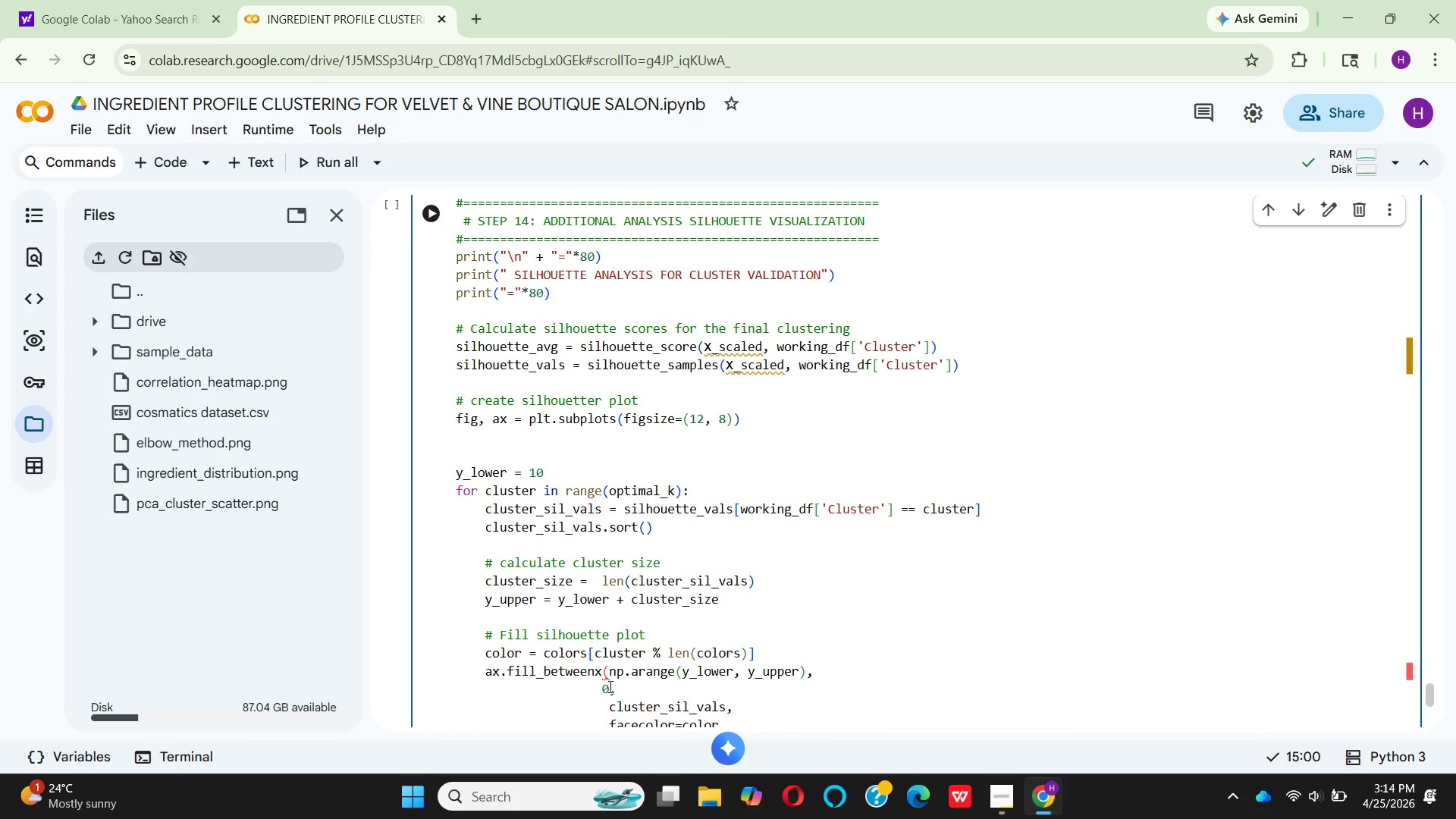 
key(Backspace)
 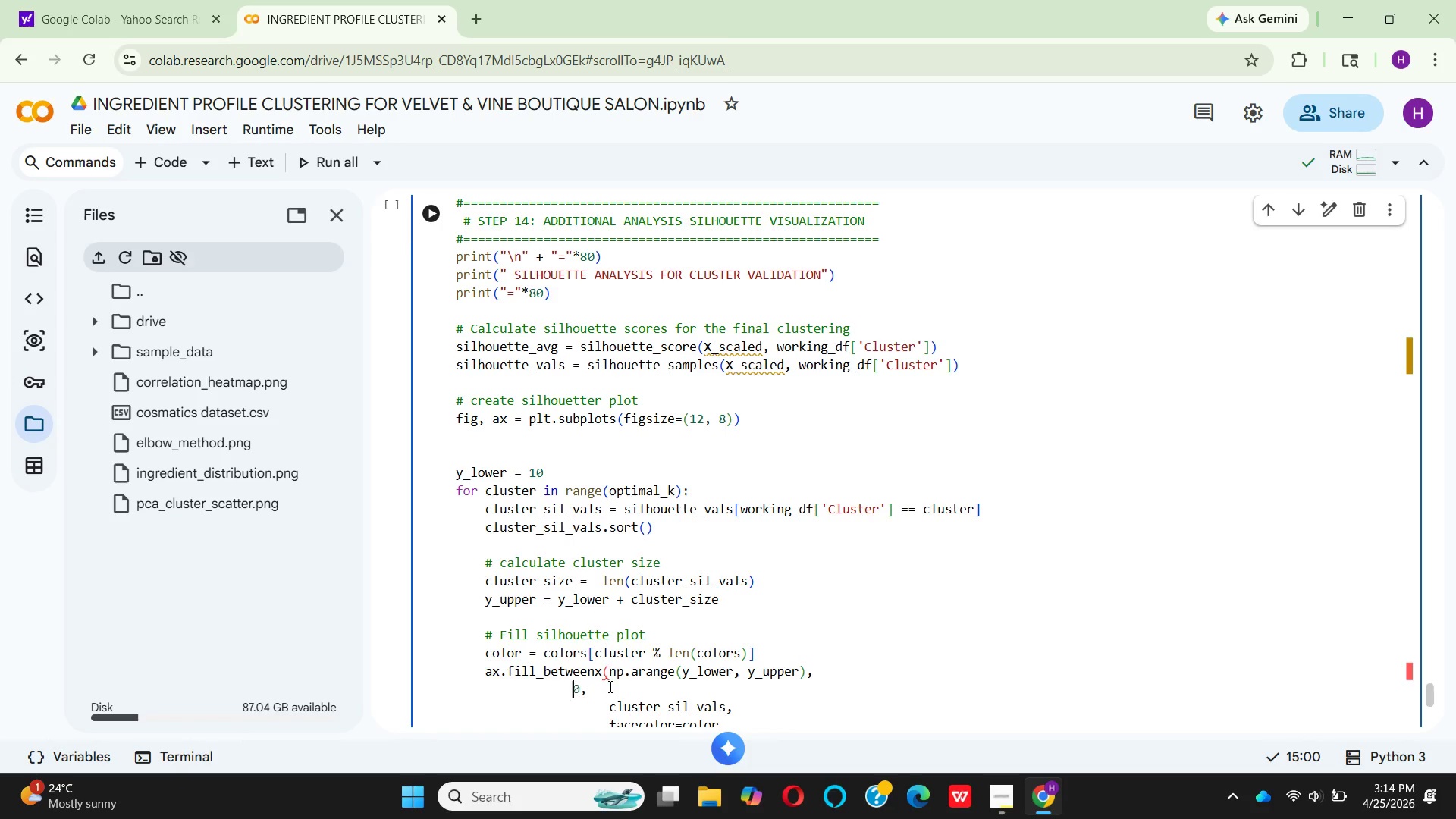 
key(Backspace)
 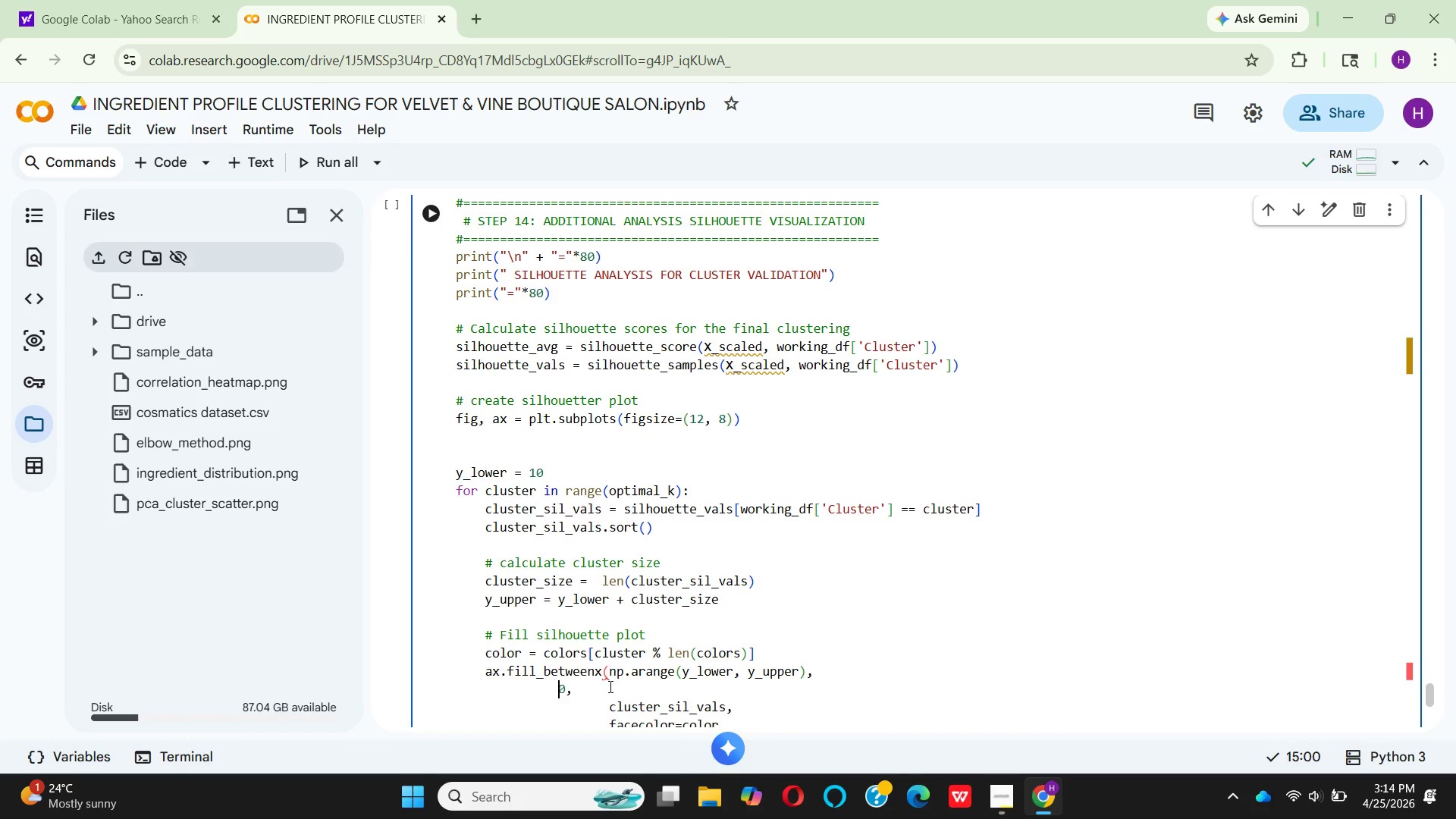 
key(Backspace)
 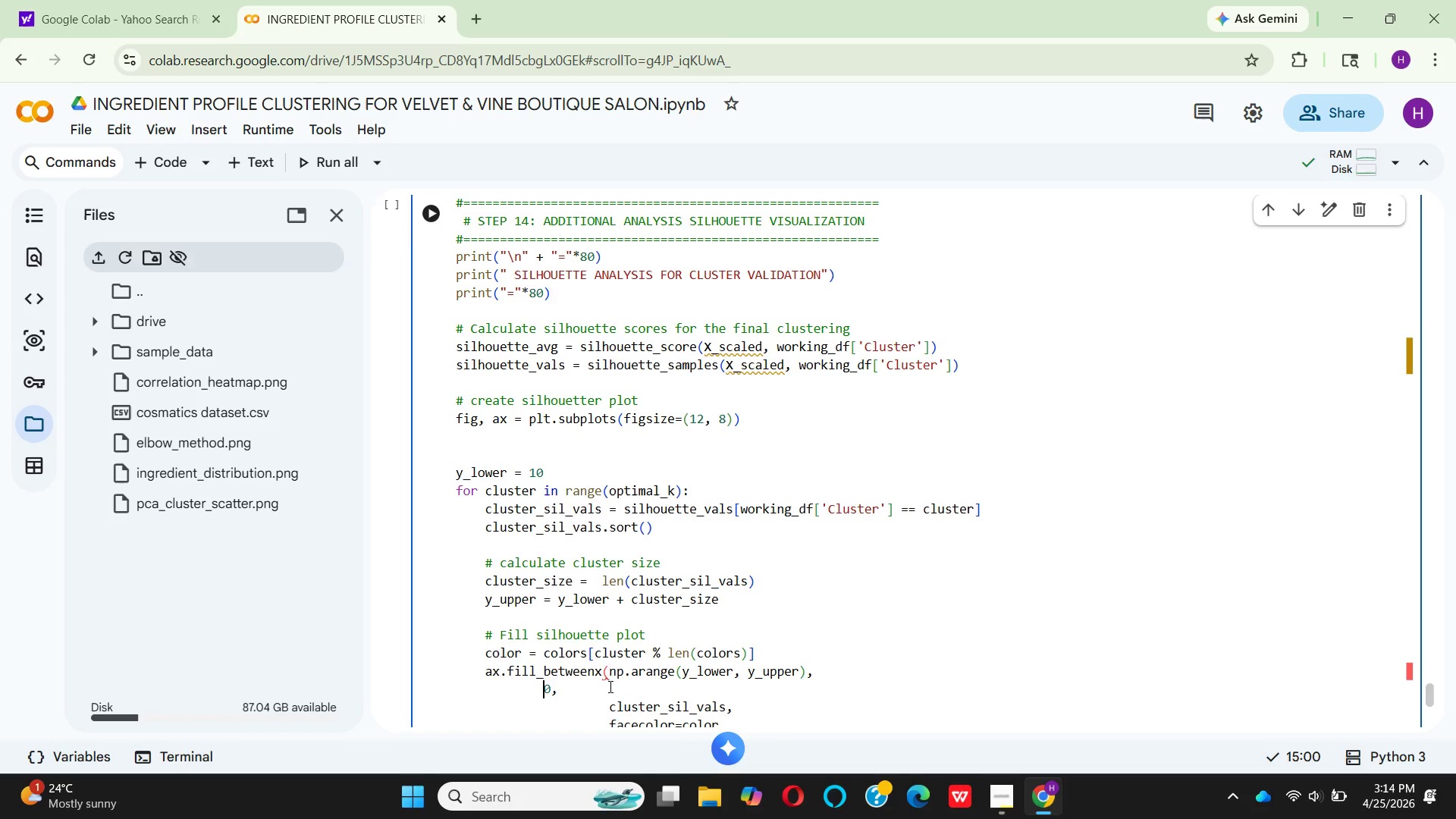 
key(Backspace)
 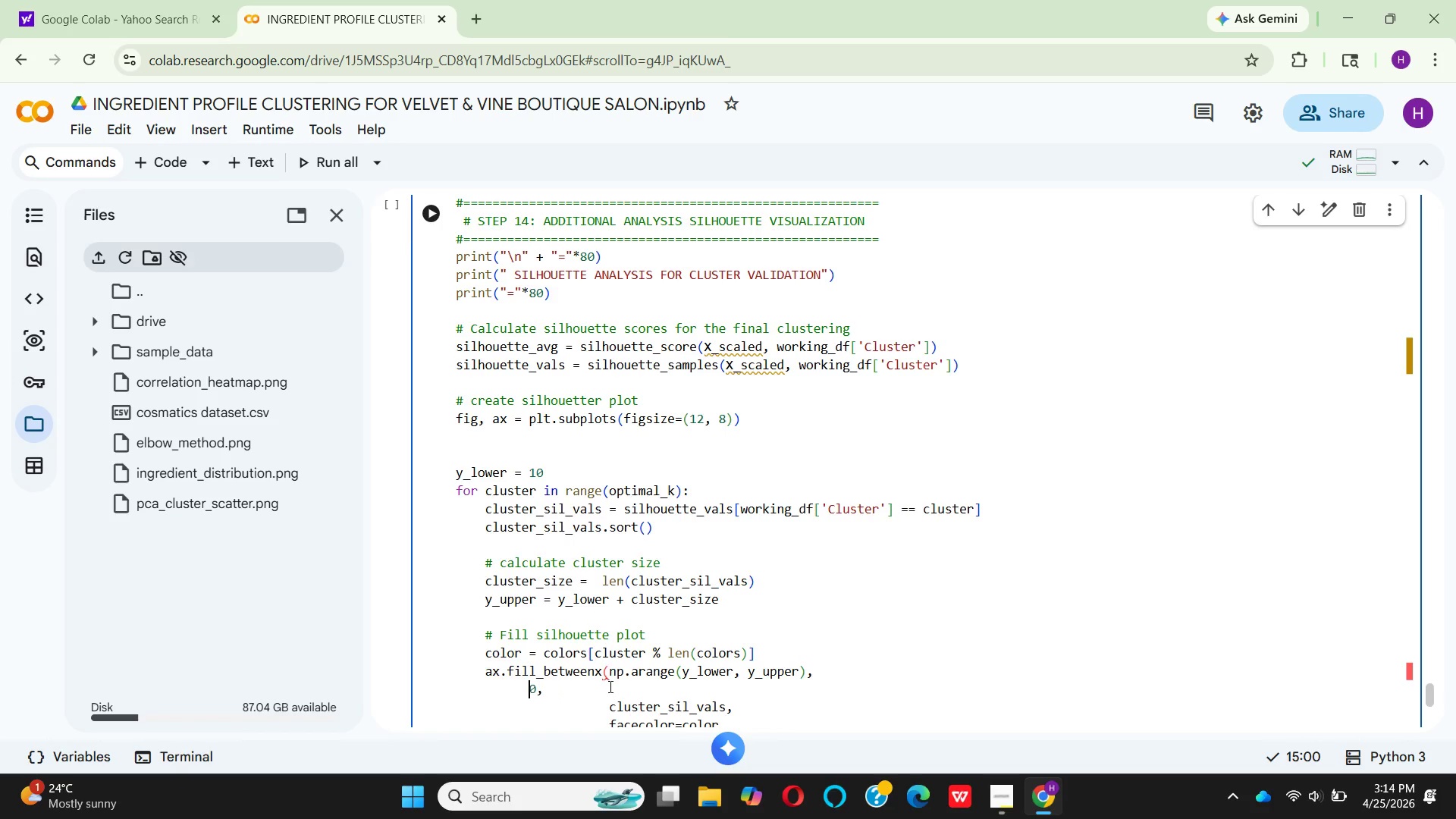 
key(Backspace)
 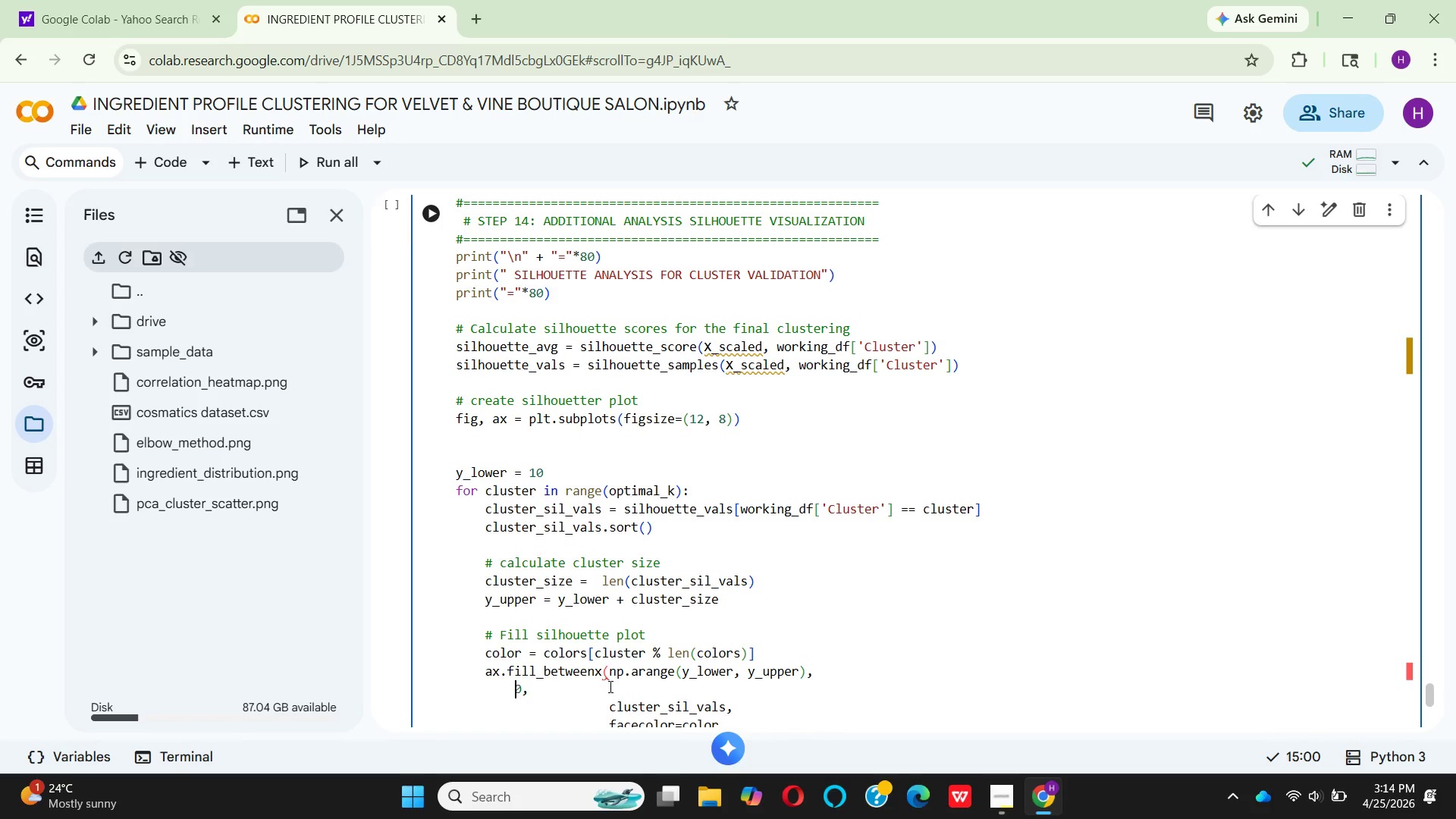 
key(Backspace)
 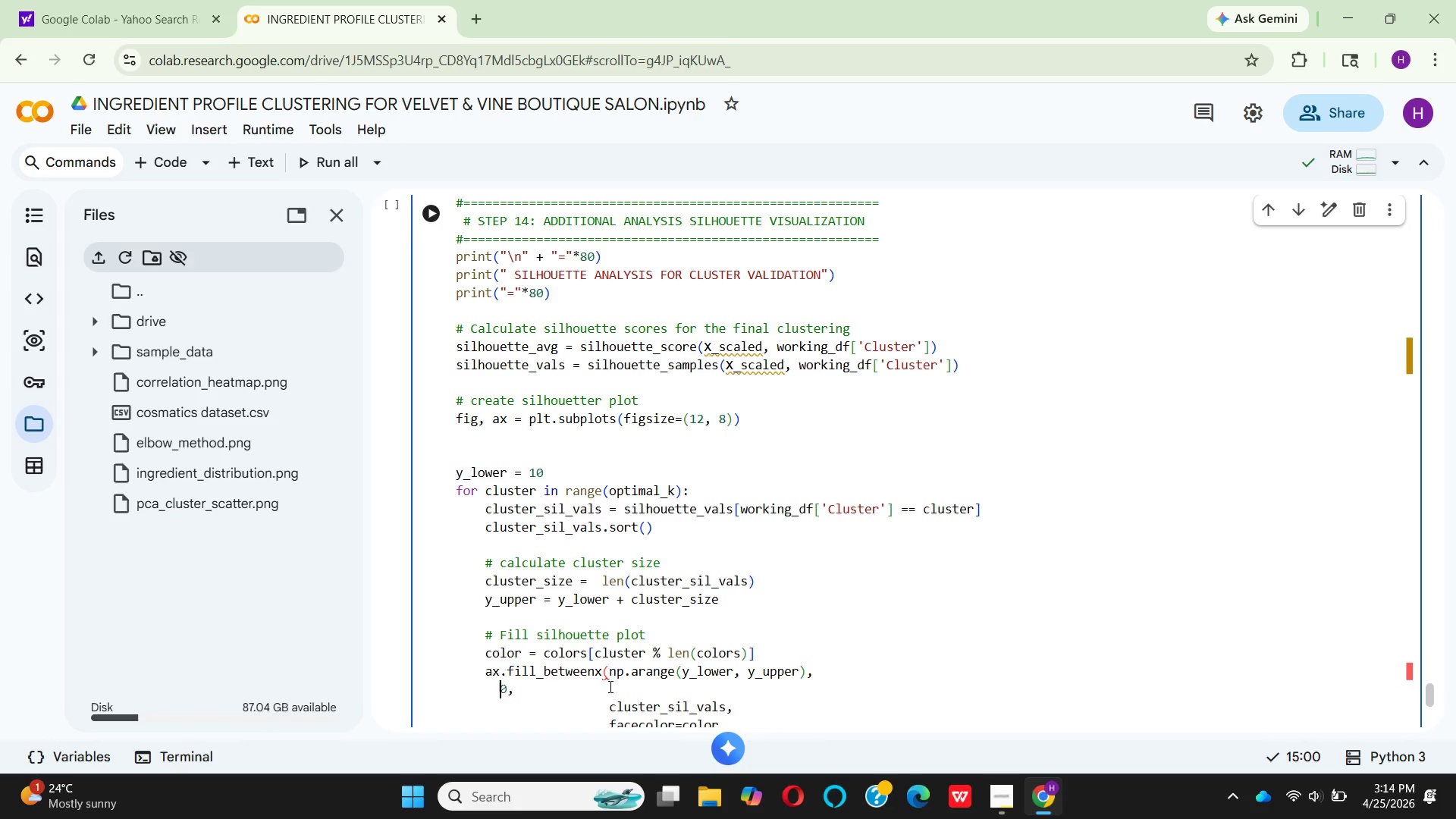 
key(Backspace)
 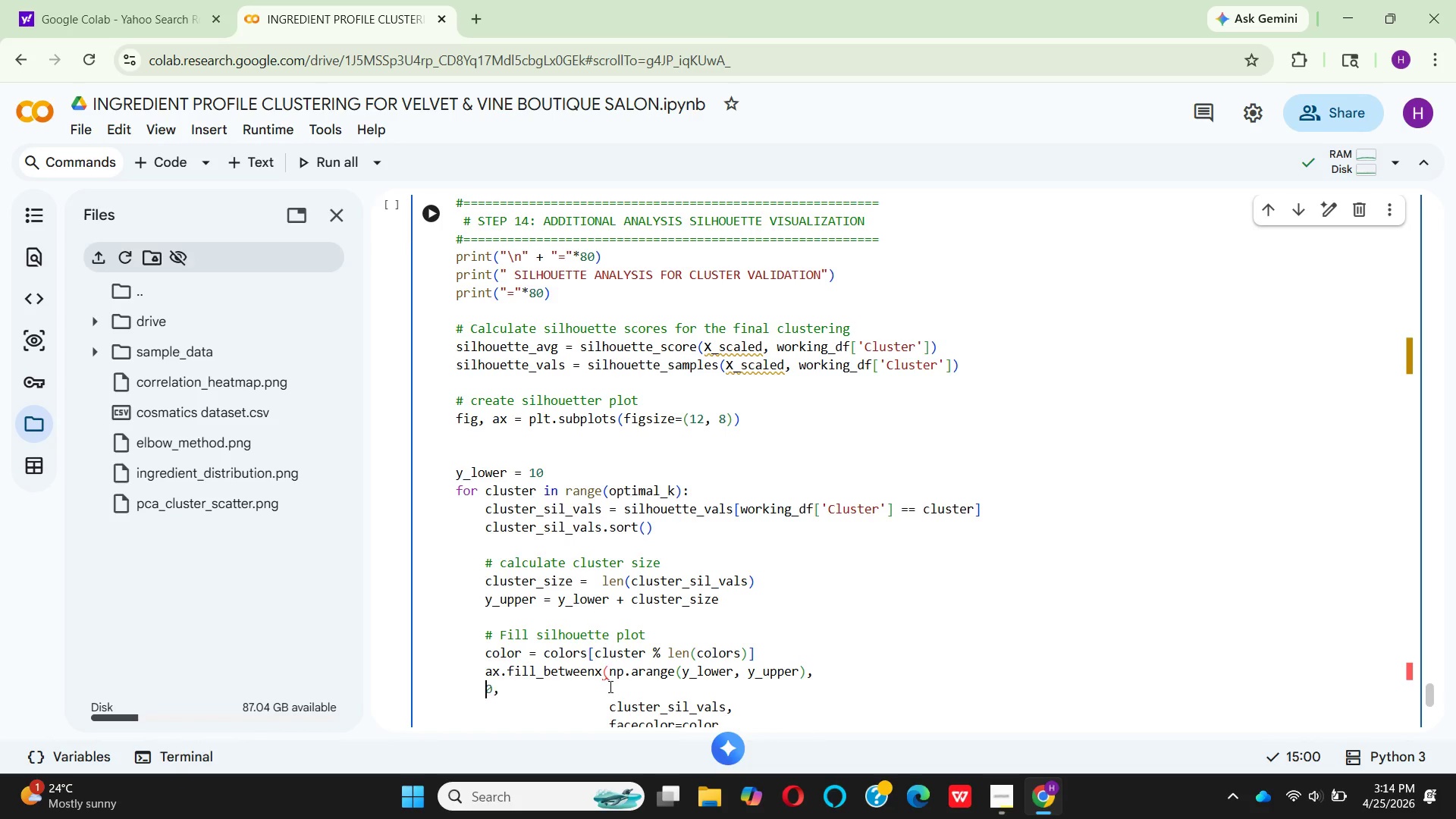 
key(Backspace)
 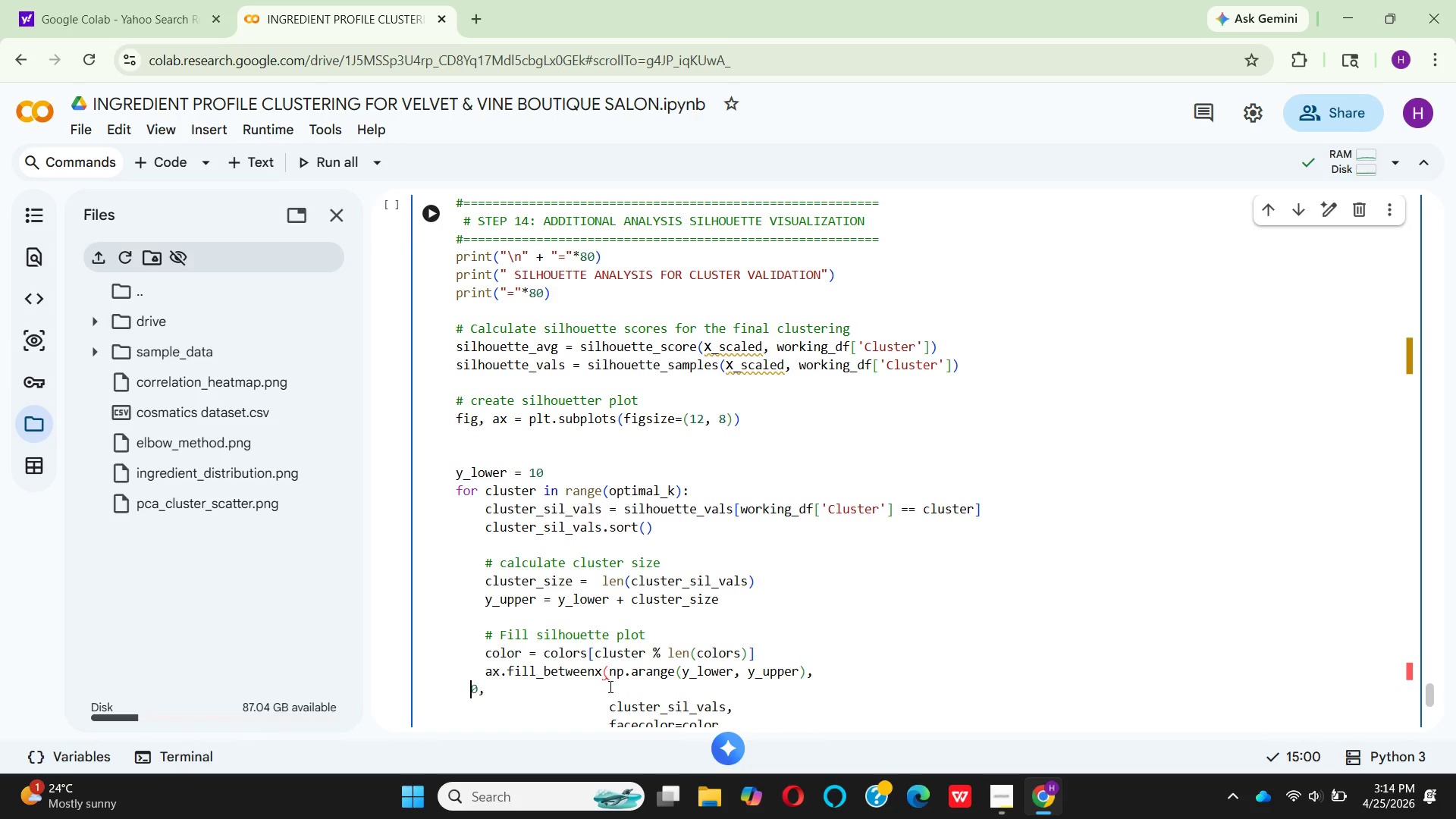 
key(Backspace)
 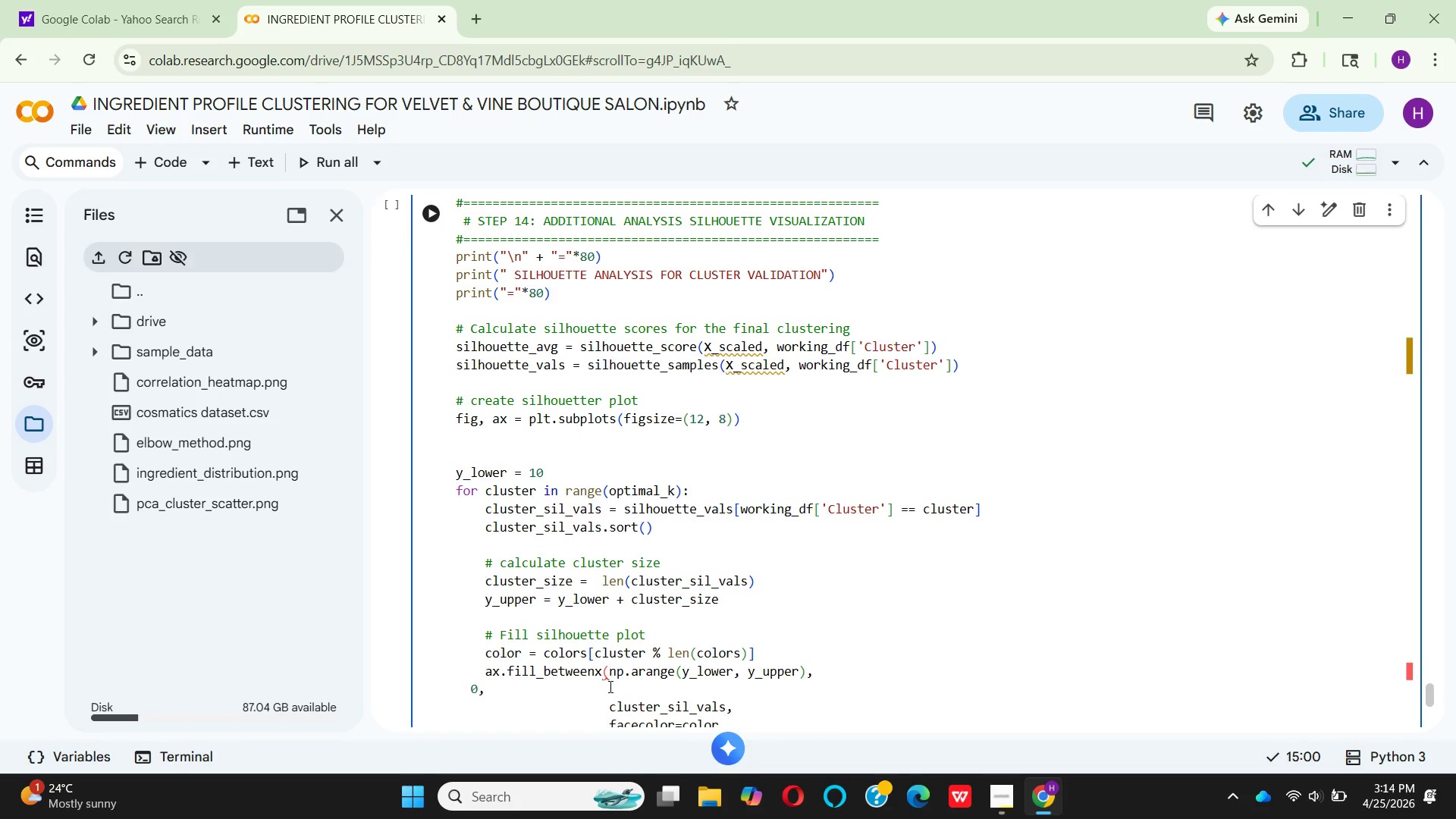 
key(Backspace)
 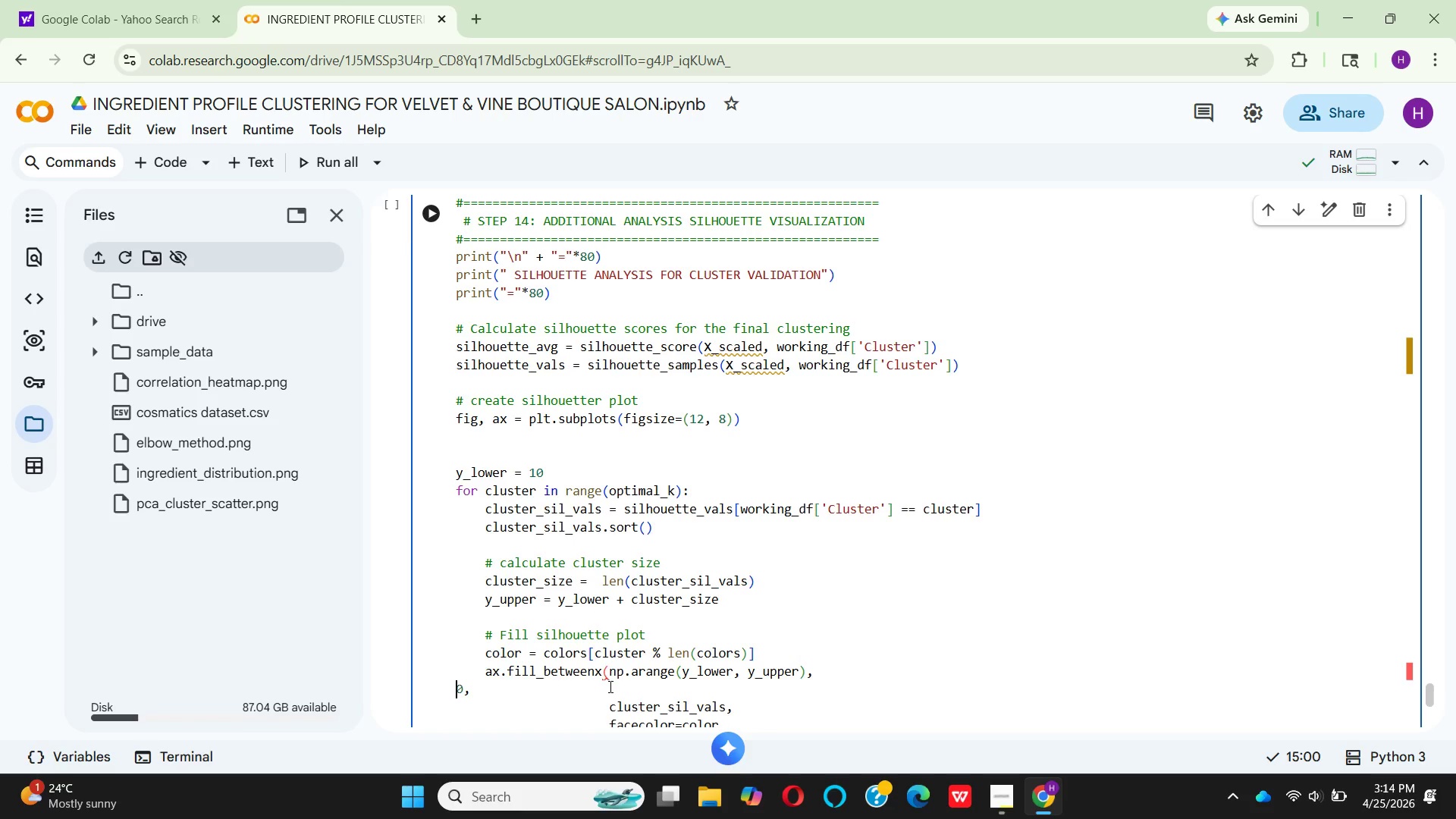 
key(Backspace)
 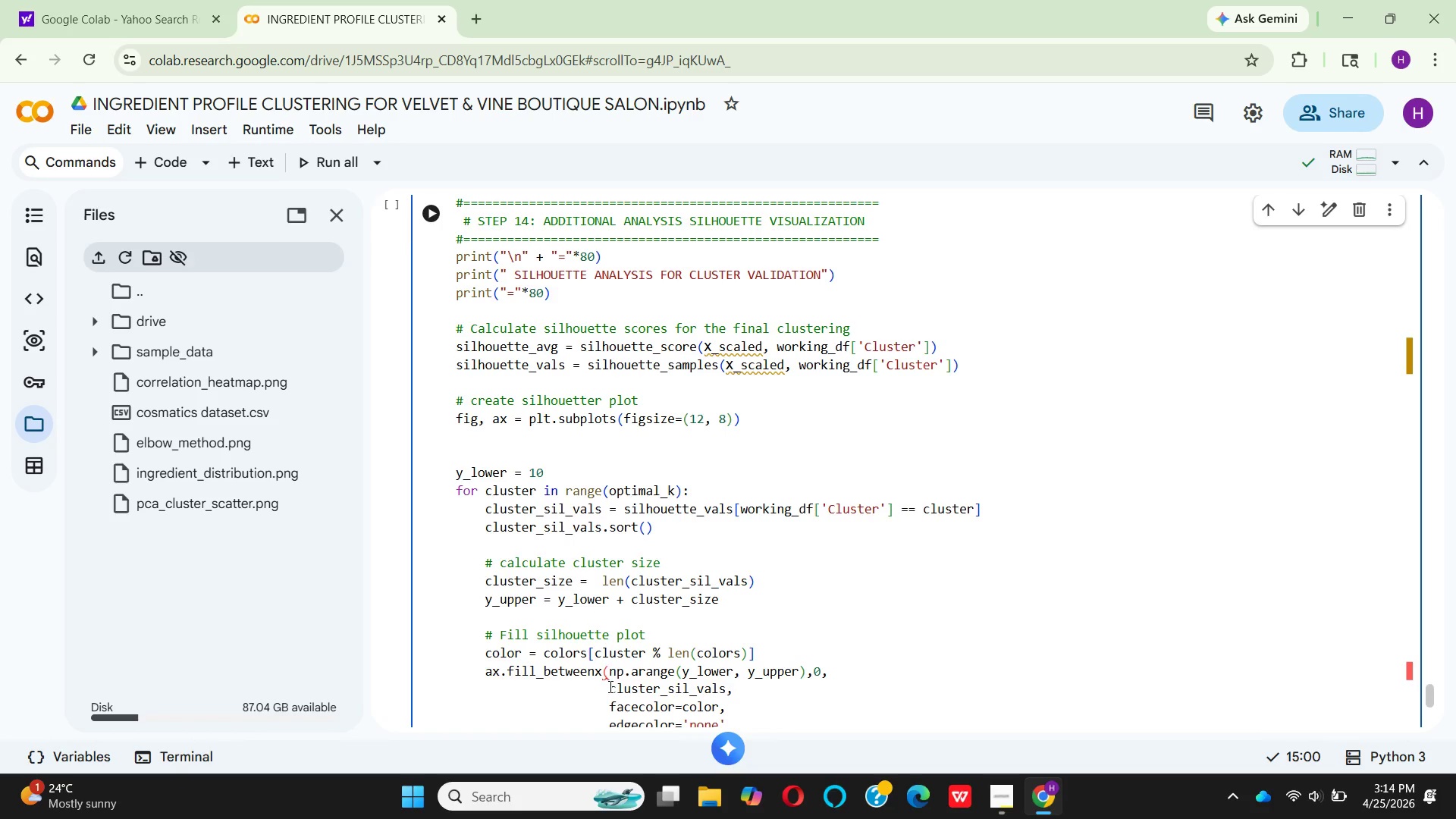 
key(Space)
 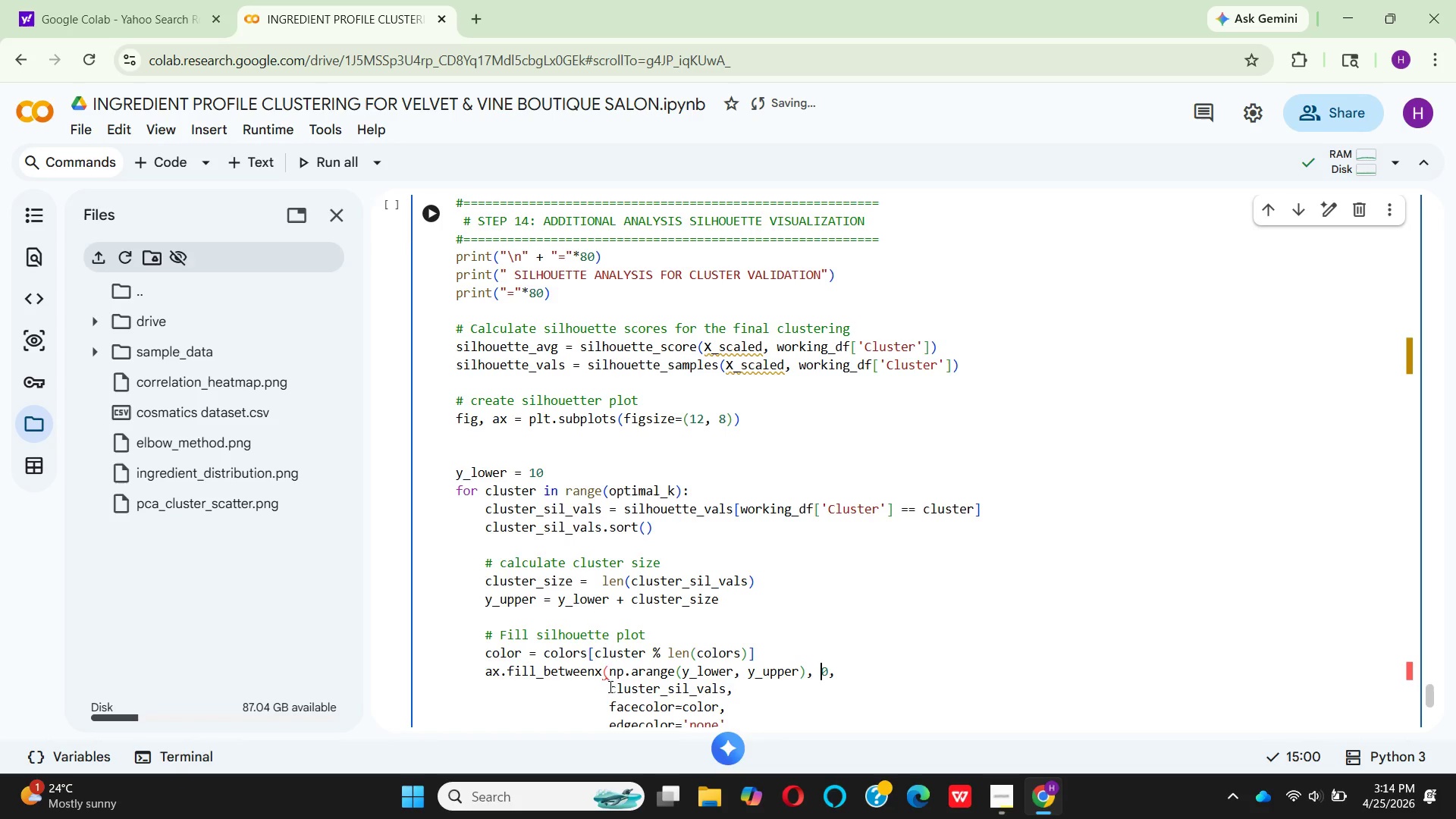 
left_click([609, 686])
 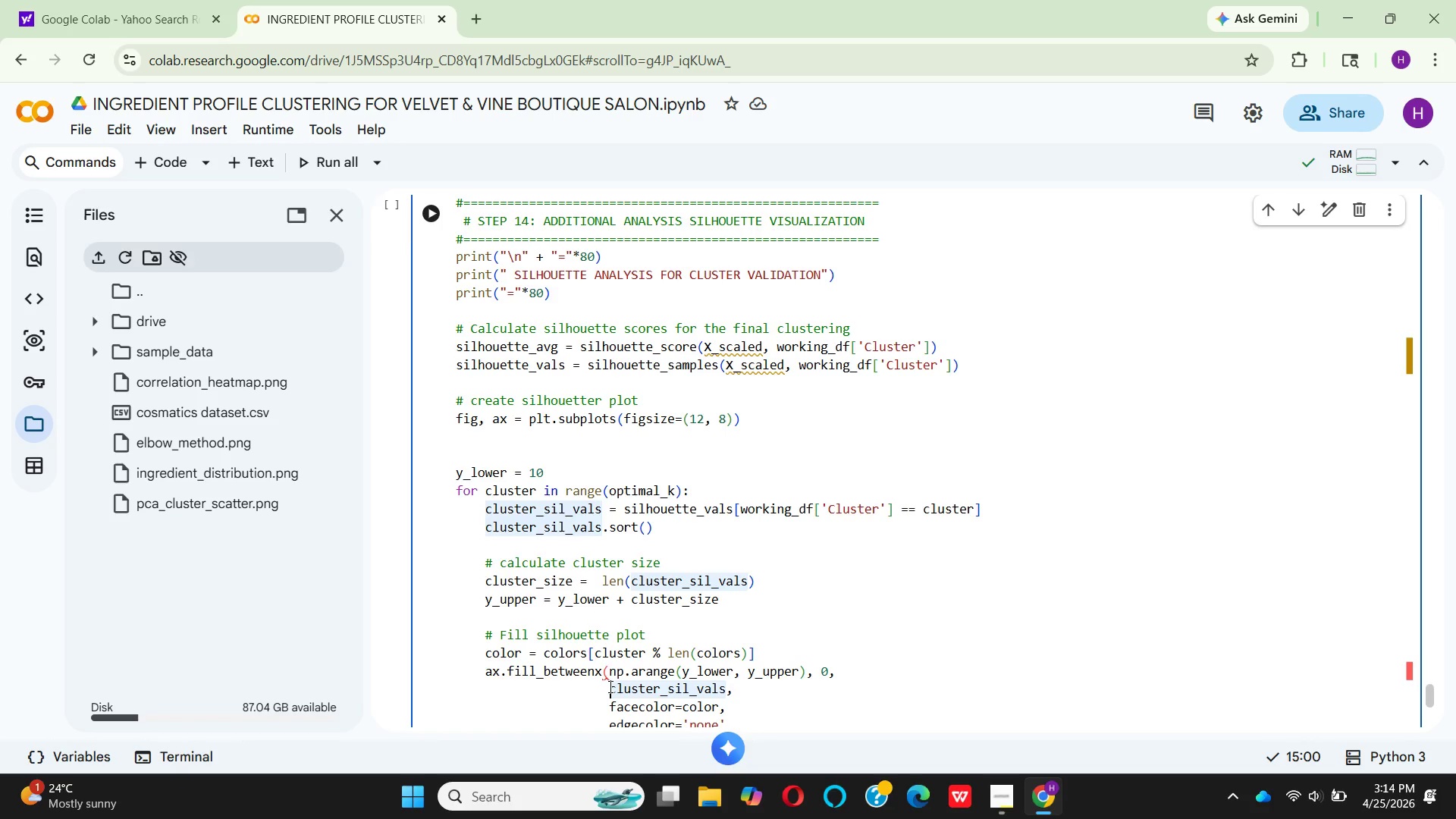 
key(Backspace)
 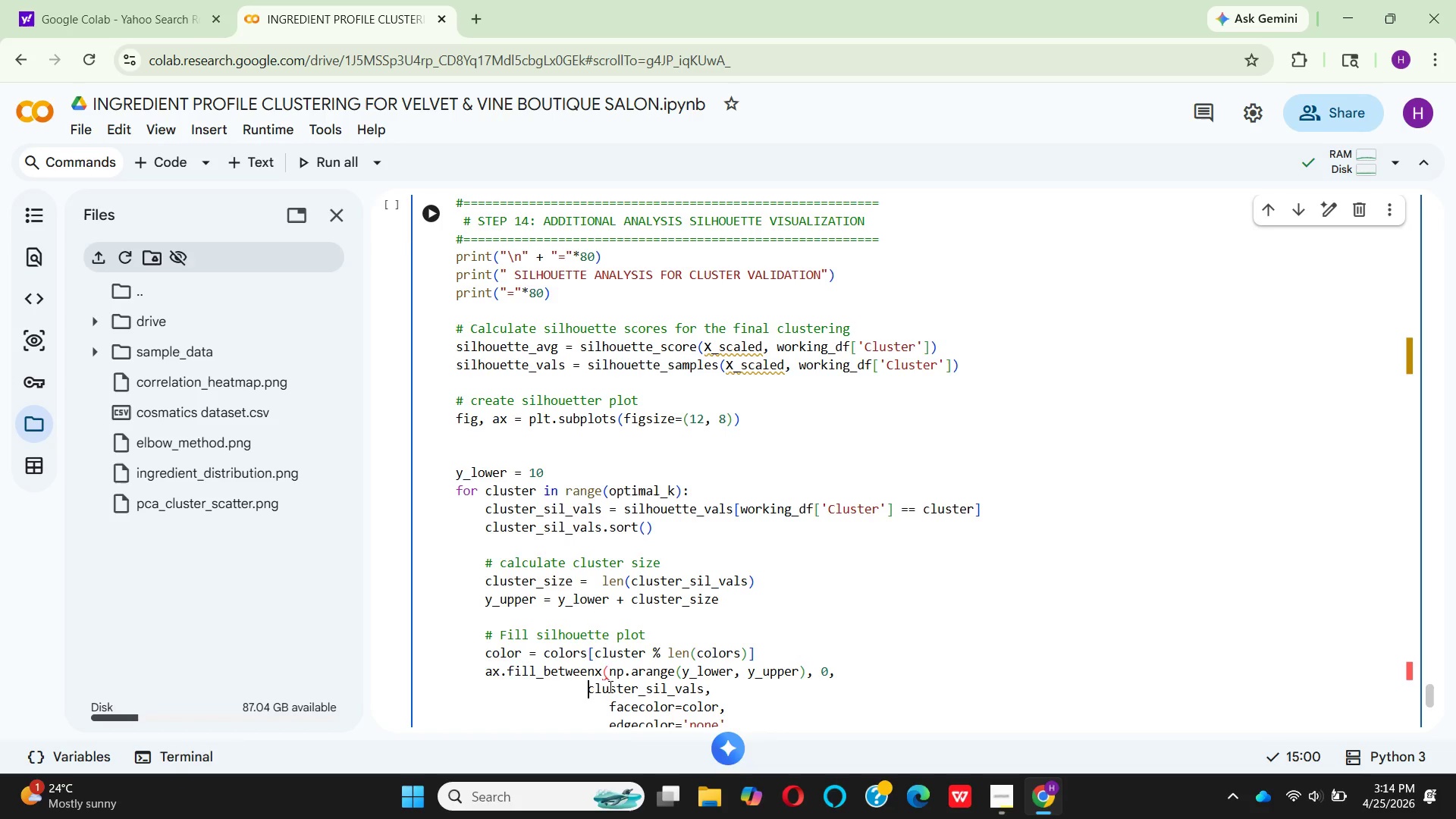 
key(Backspace)
 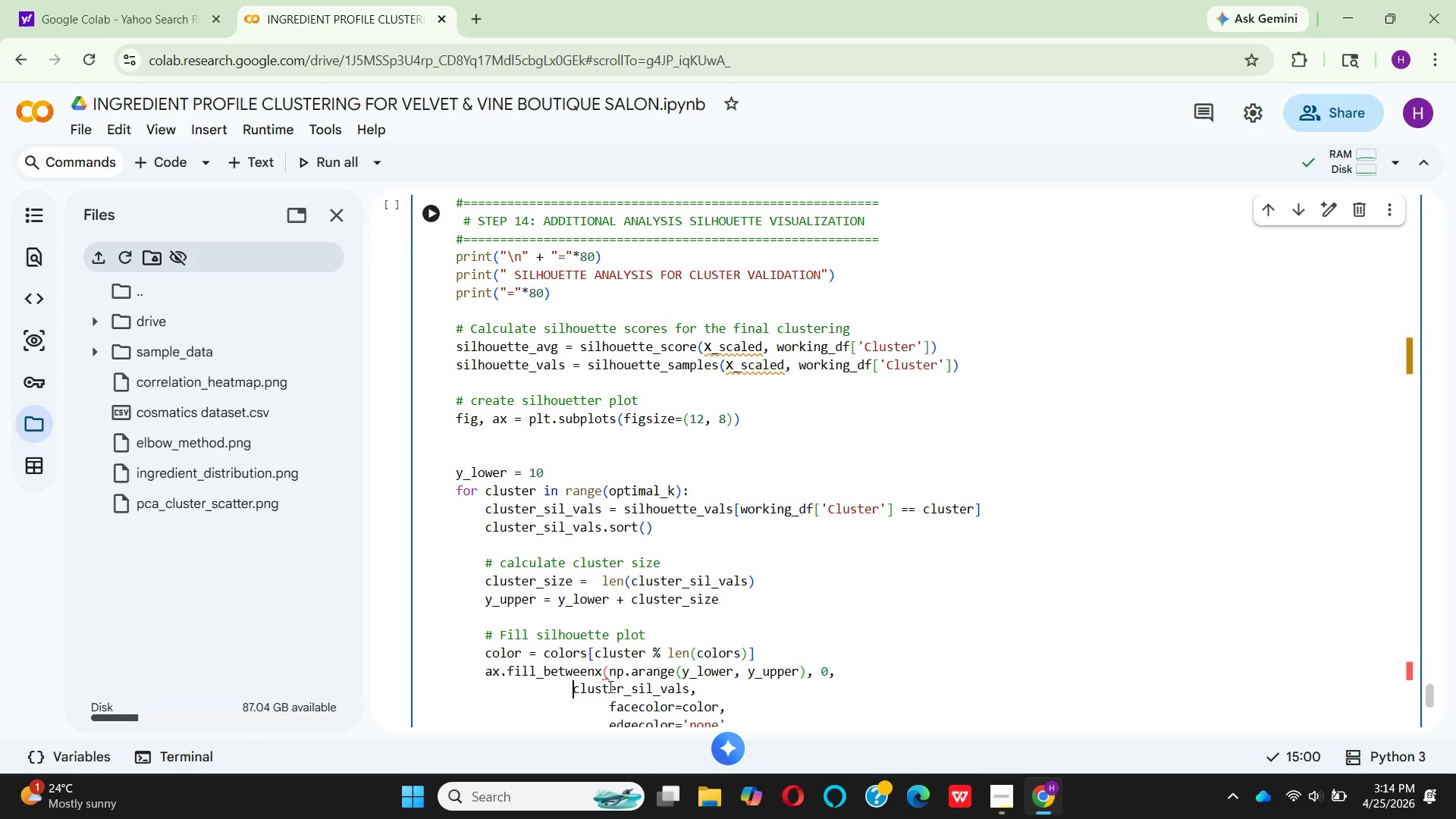 
key(Backspace)
 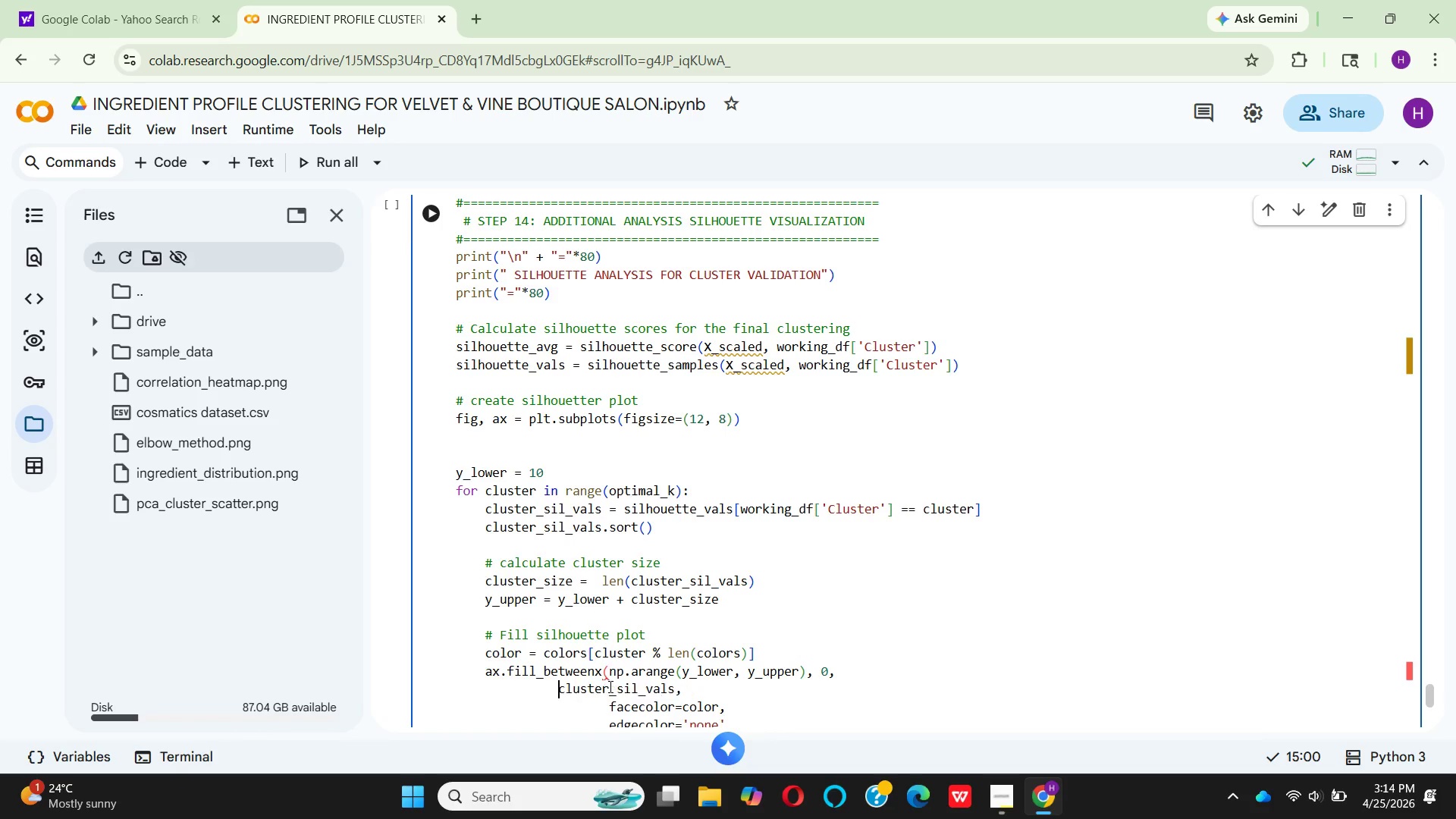 
key(Backspace)
 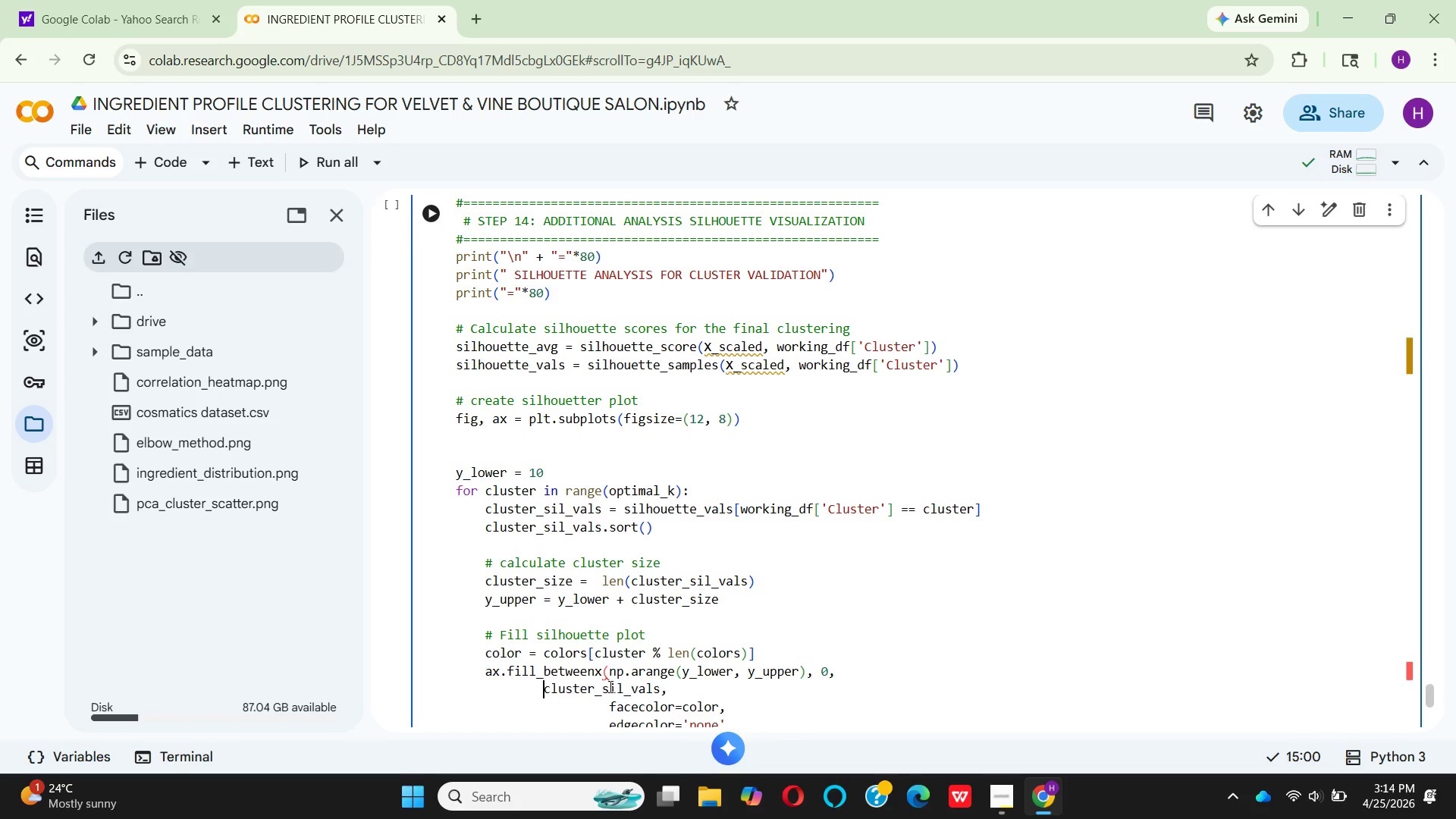 
key(Backspace)
 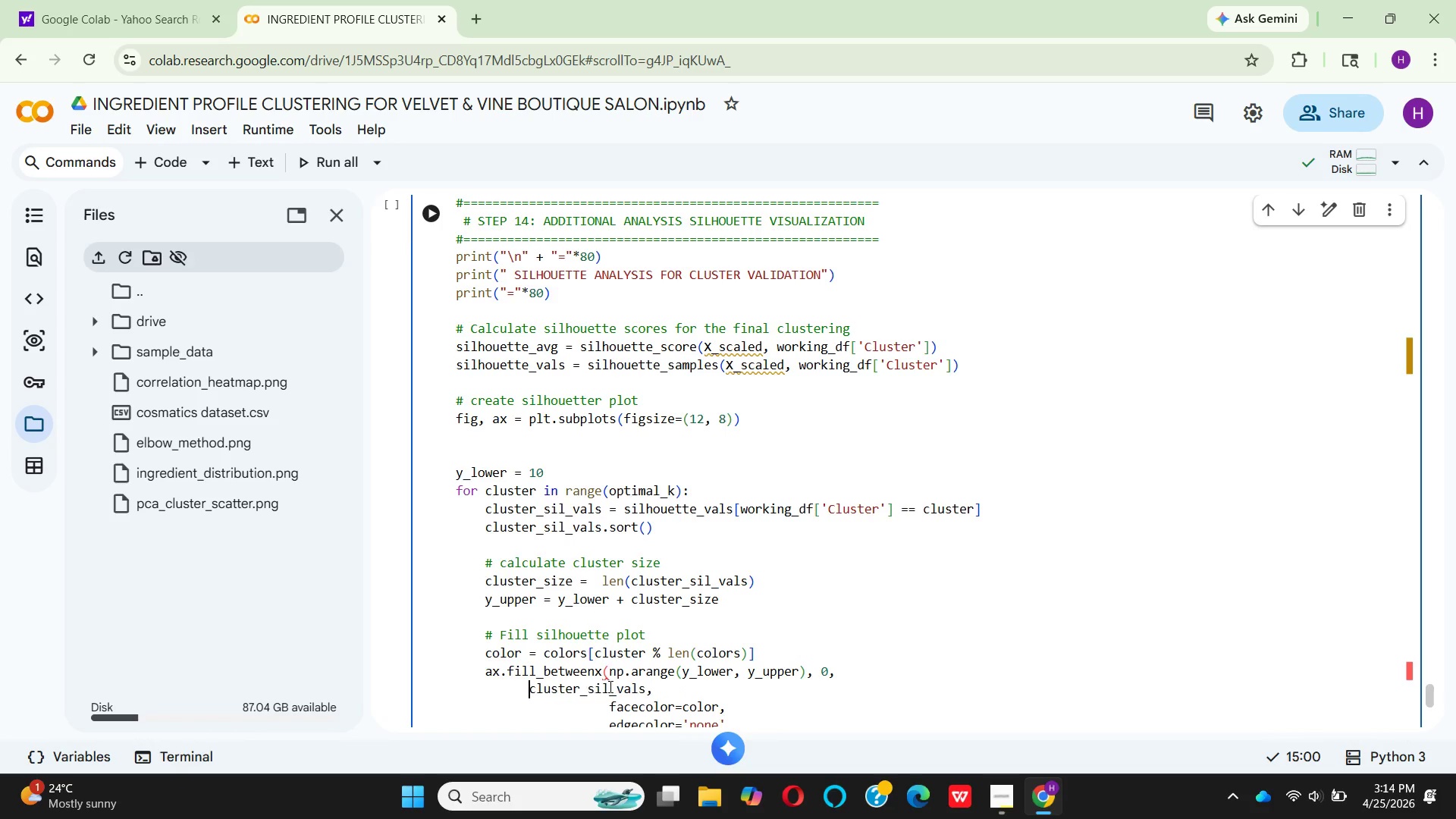 
key(Backspace)
 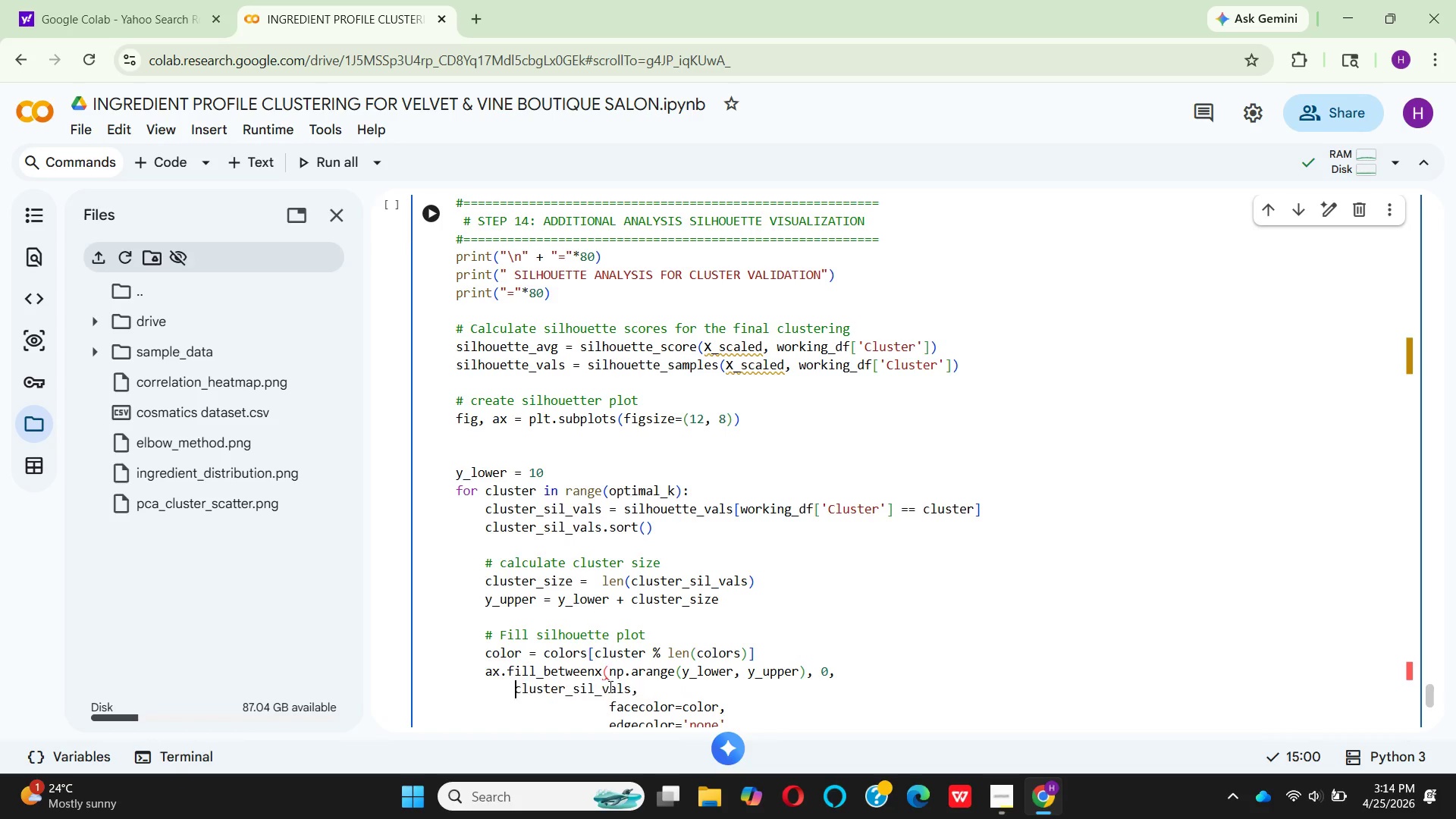 
key(Backspace)
 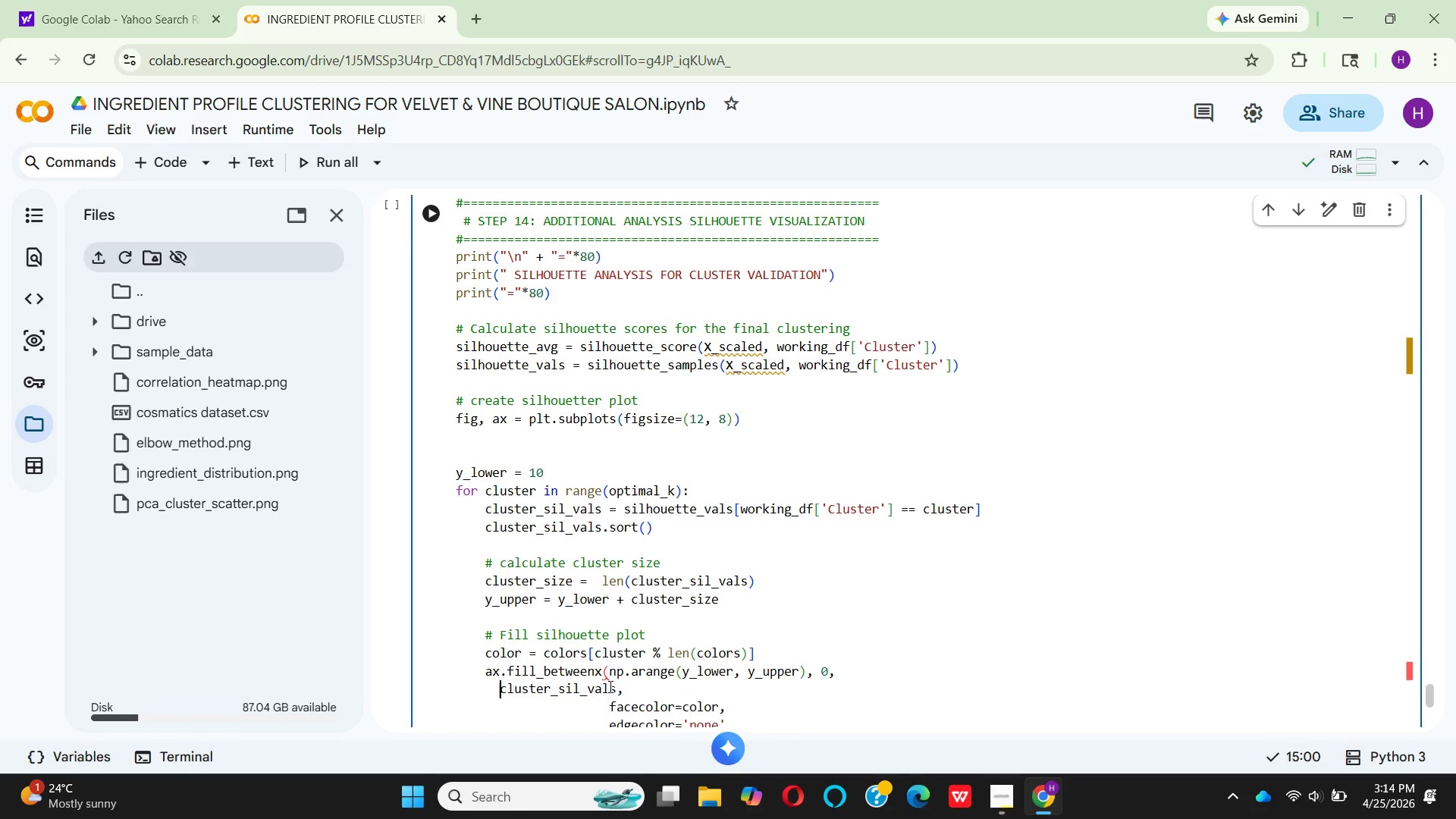 
key(Backspace)
 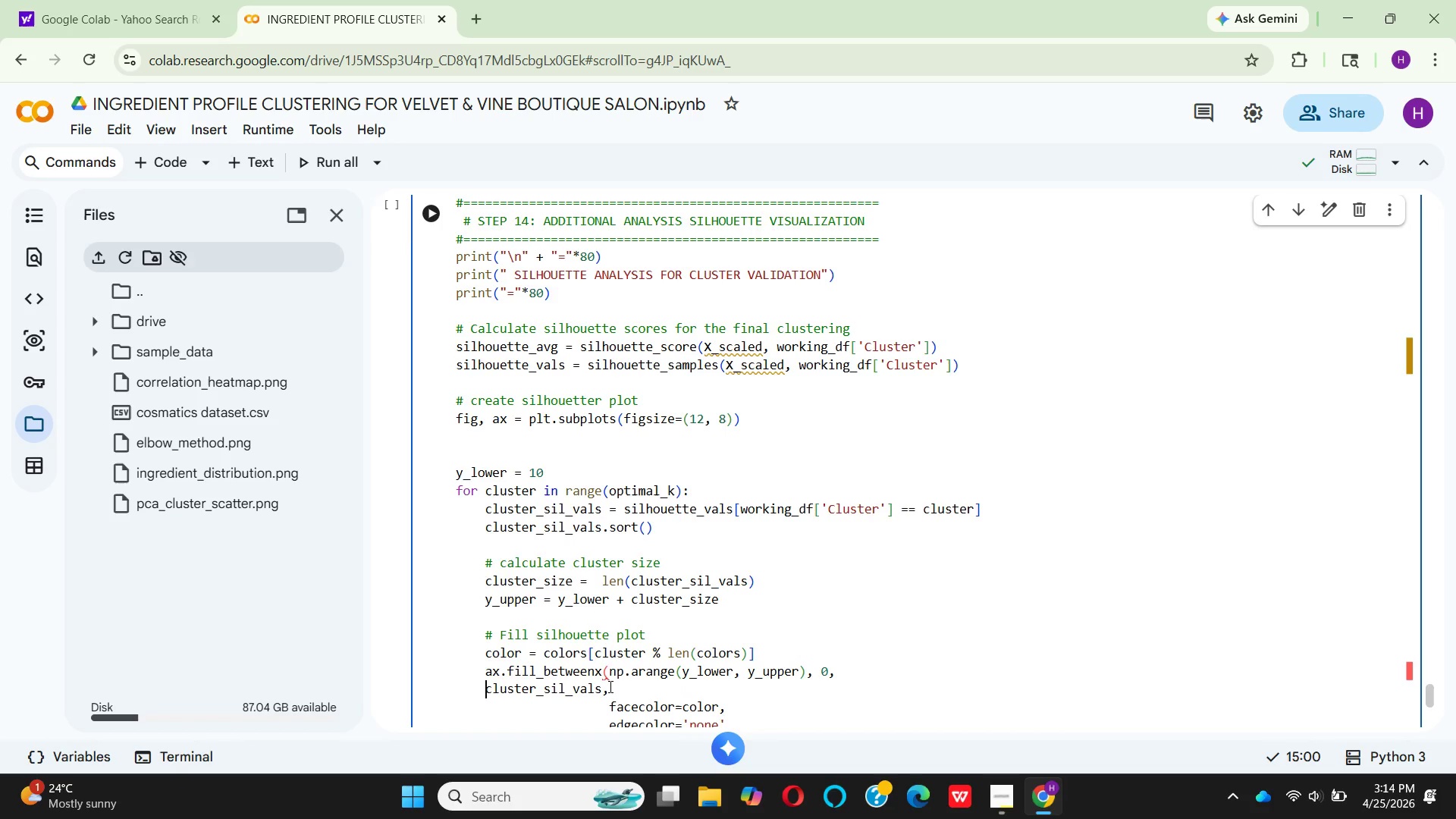 
key(Backspace)
 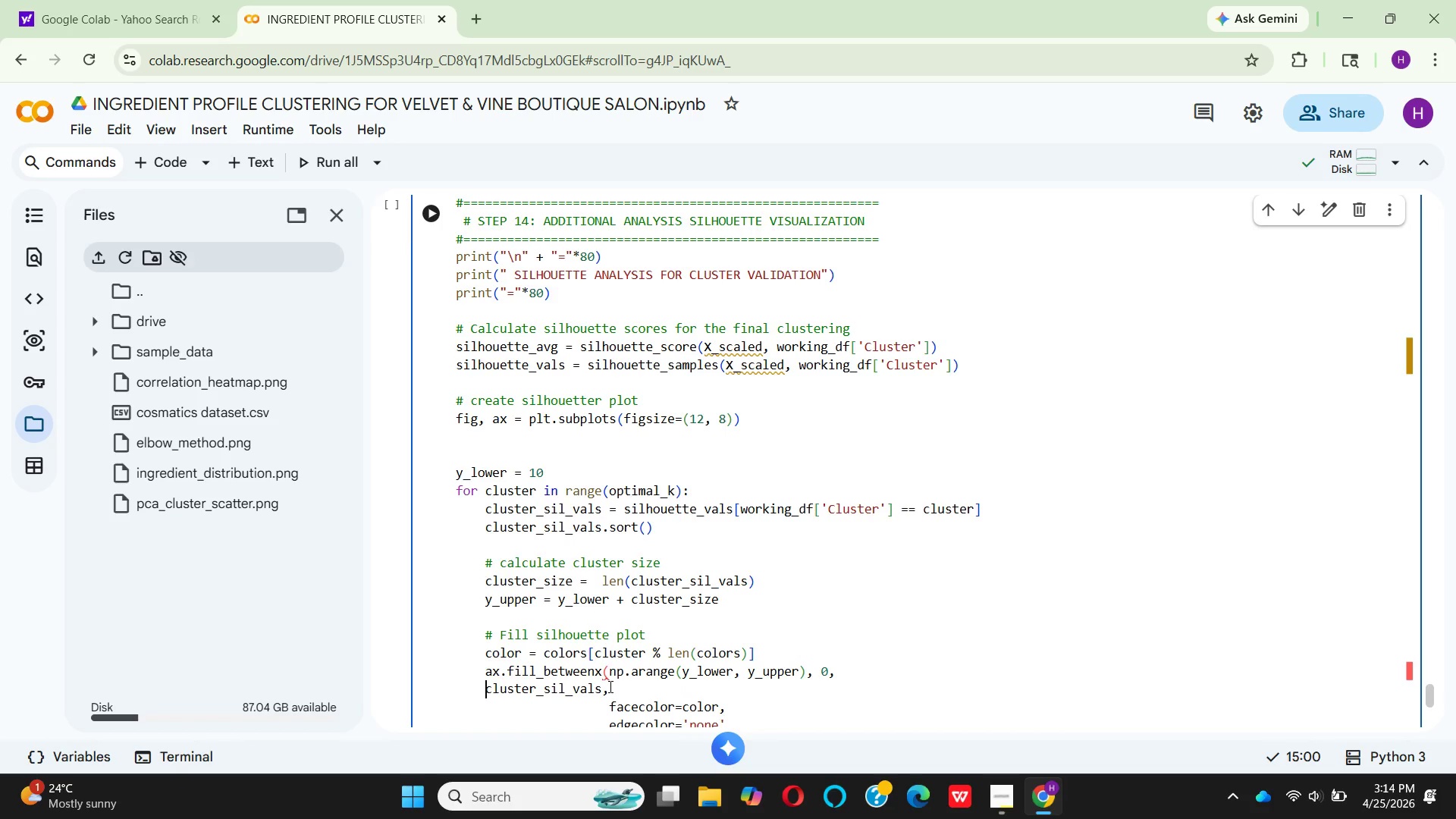 
key(Backspace)
 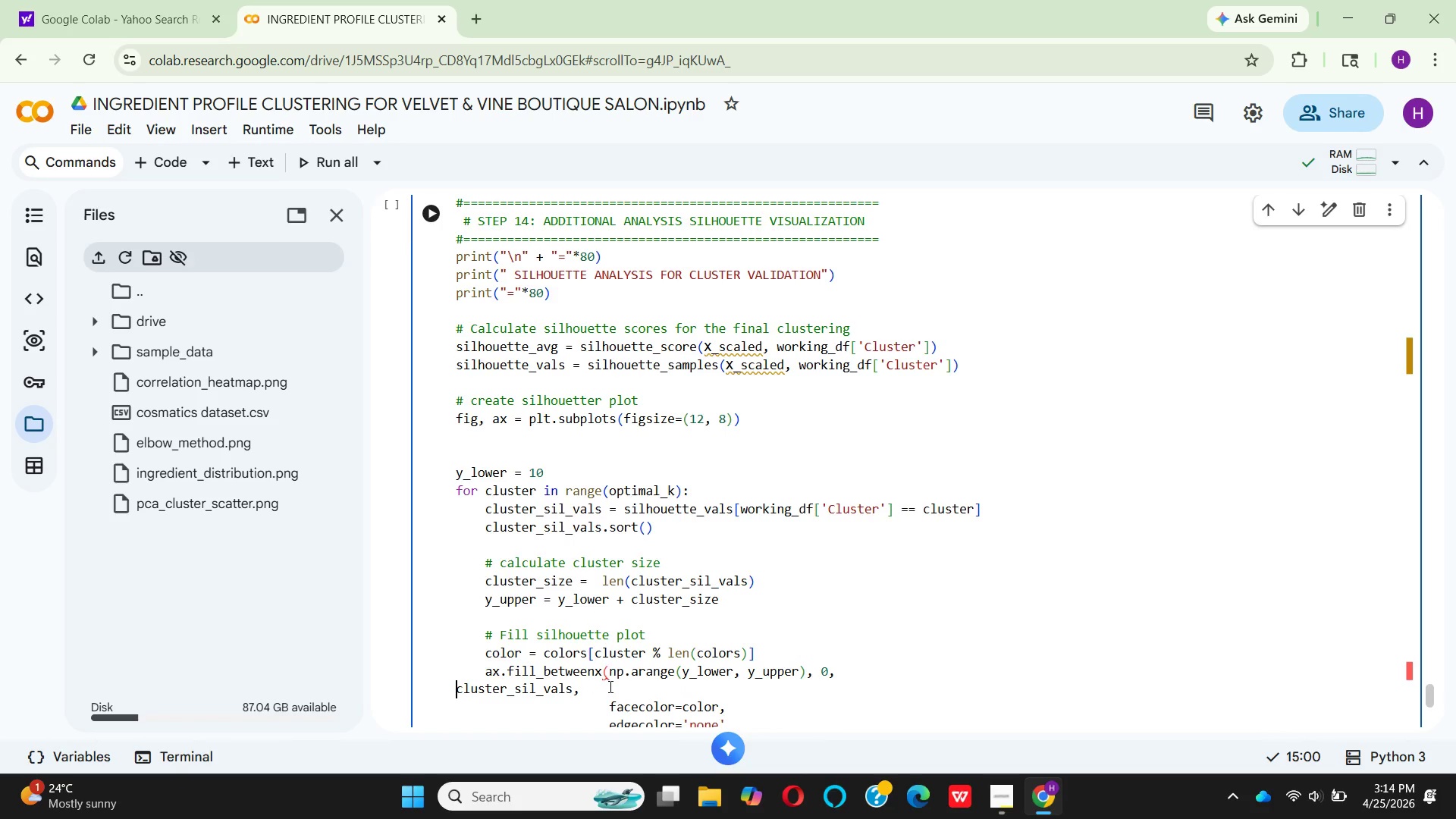 
key(Backspace)
 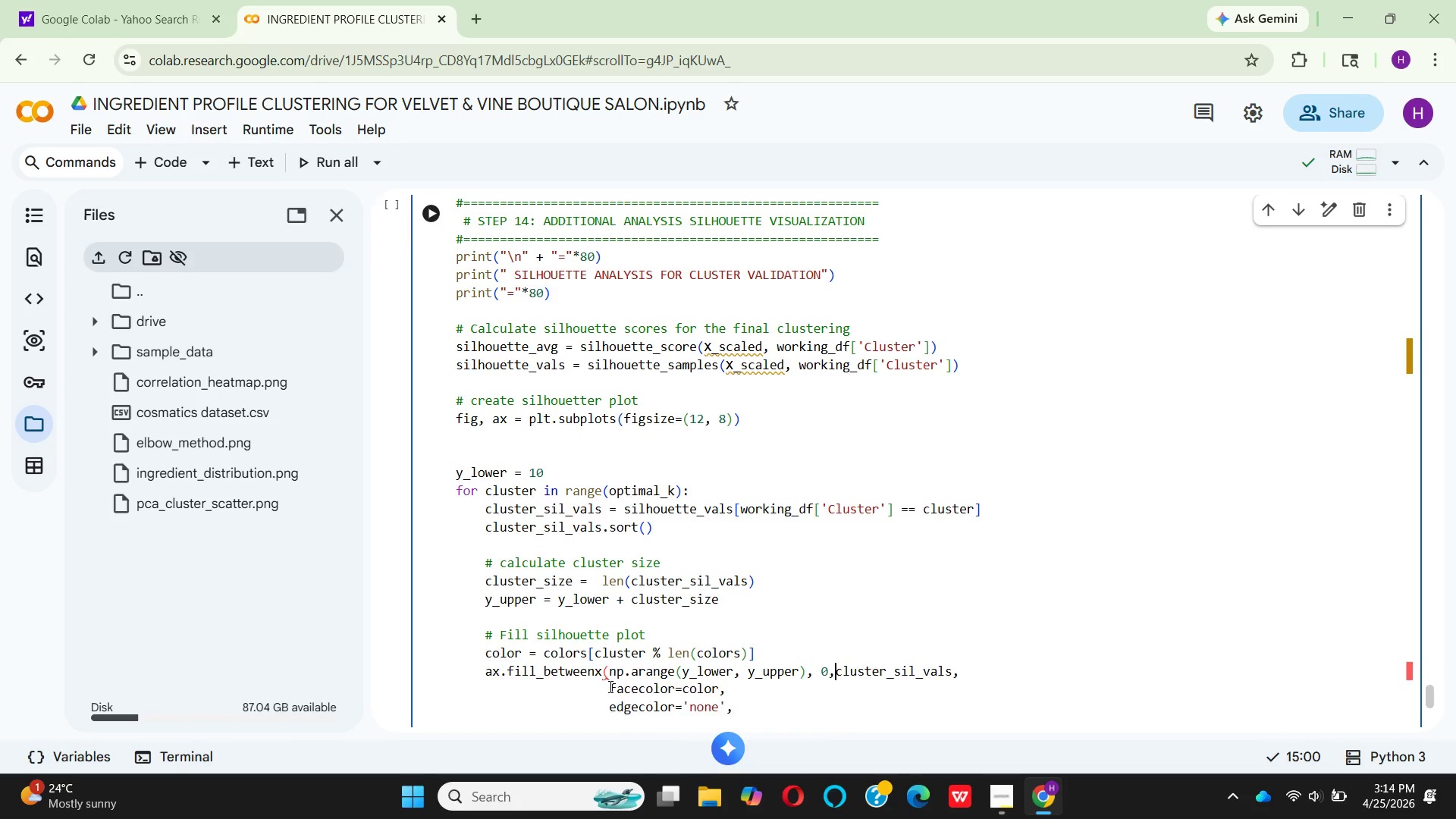 
key(Backspace)
 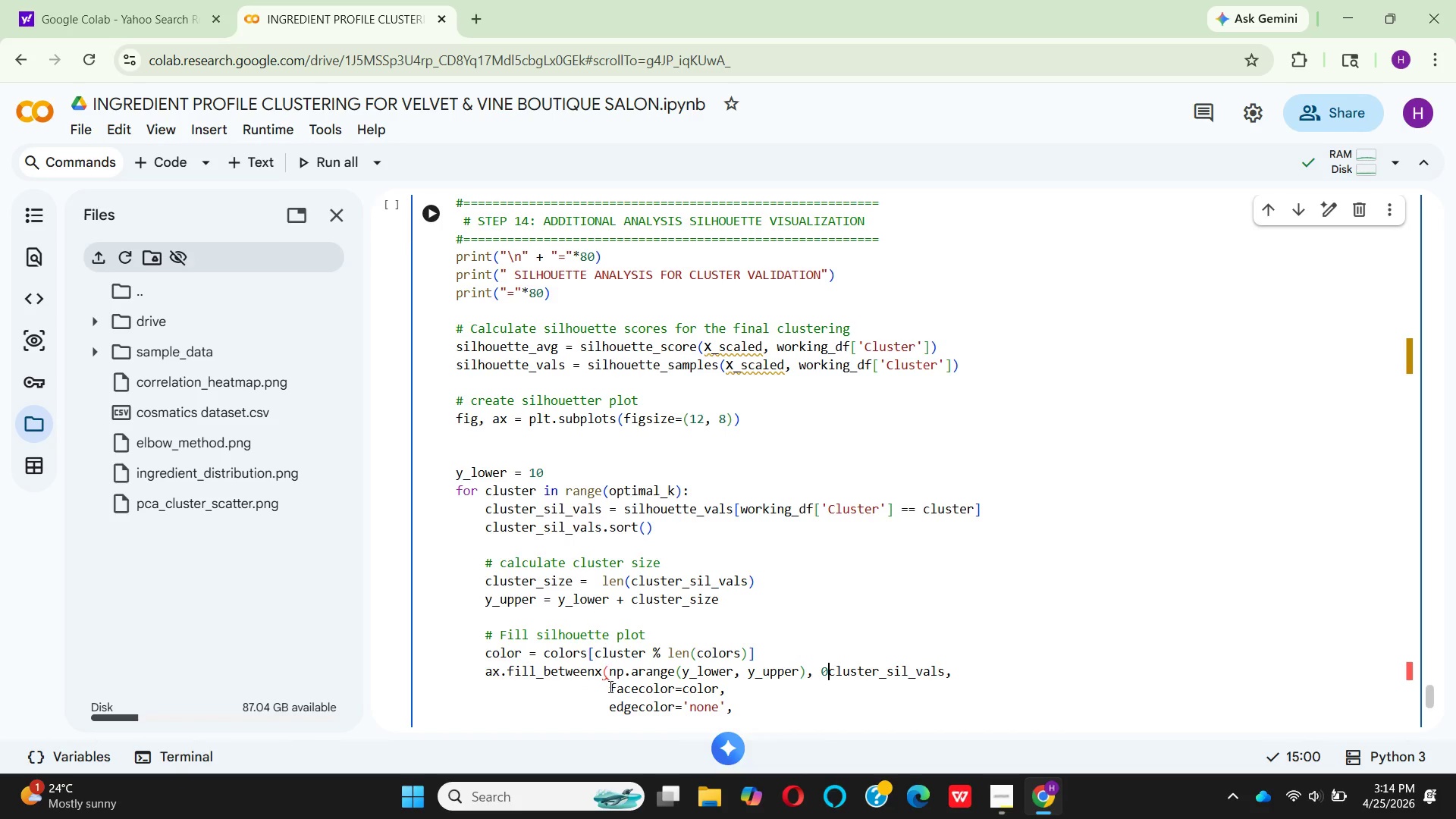 
key(Backspace)
 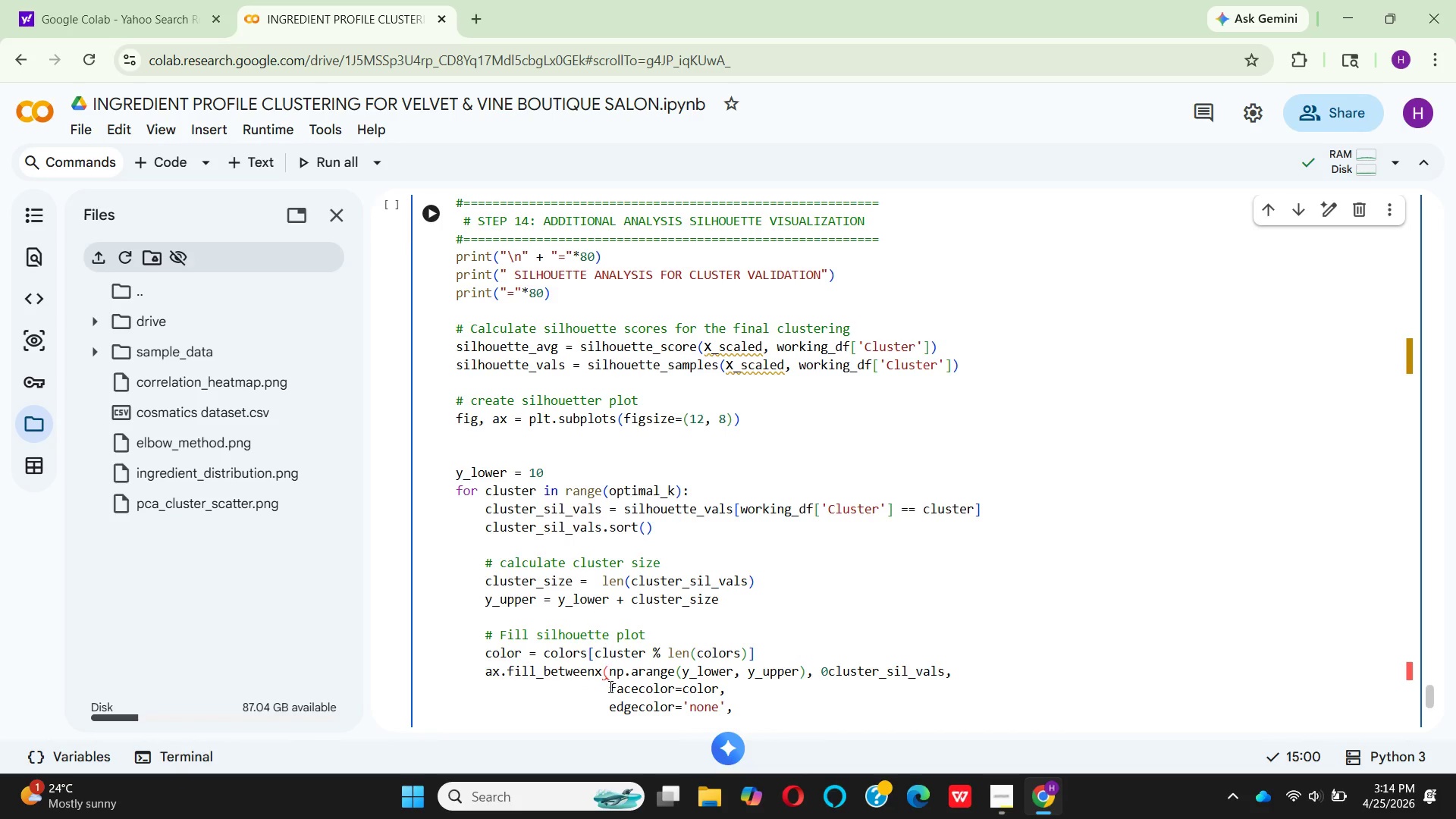 
key(Space)
 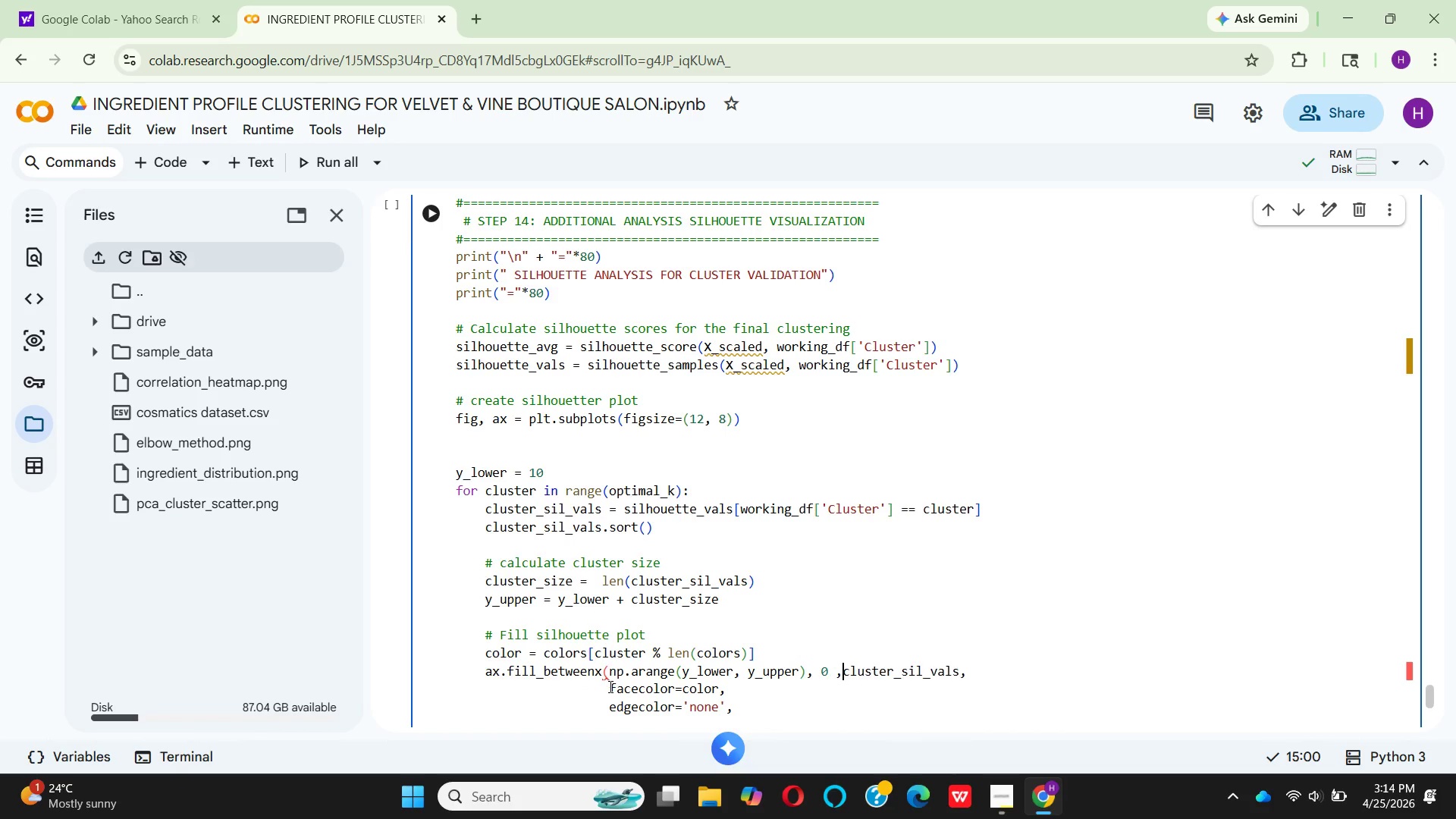 
key(Comma)
 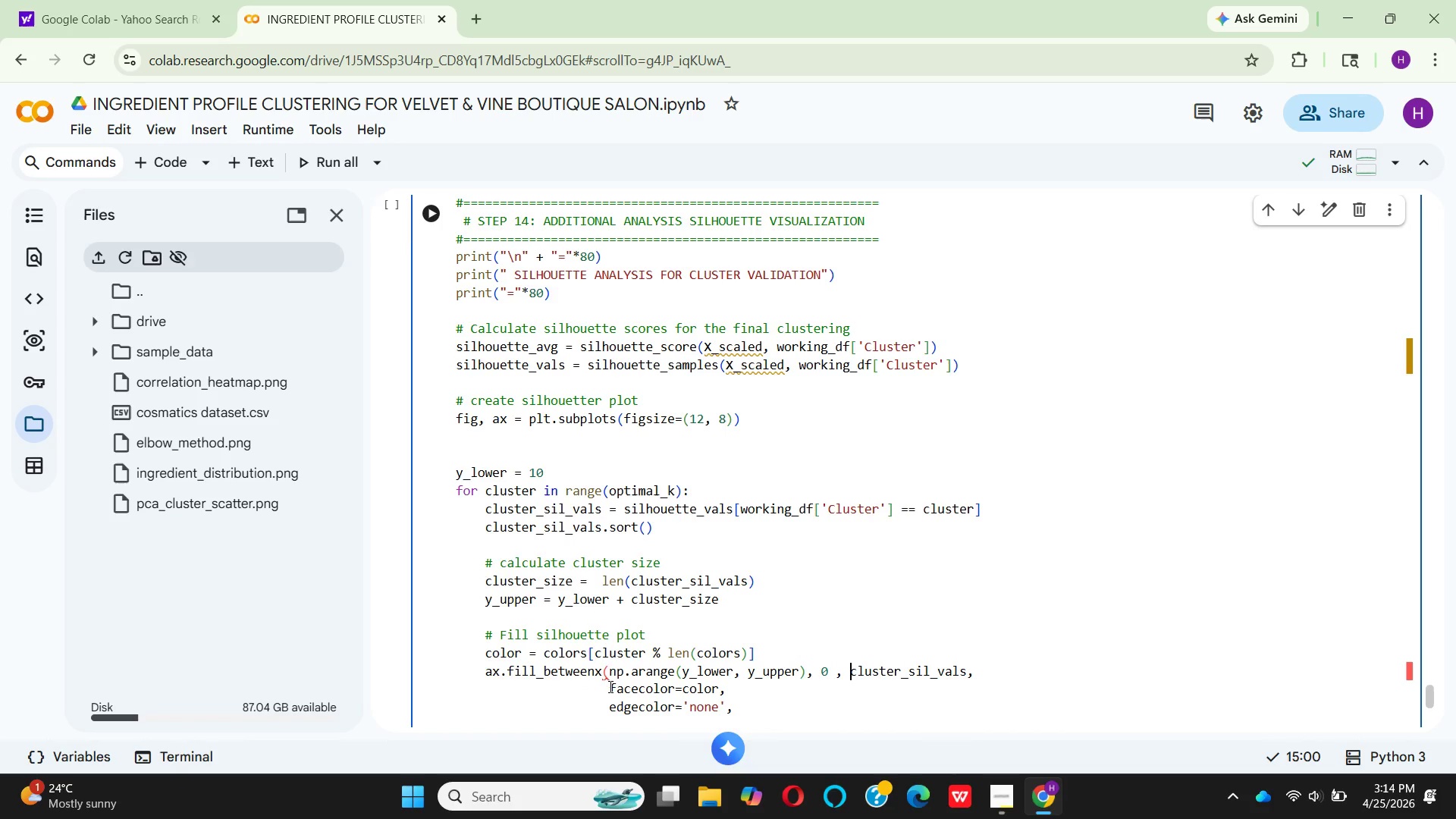 
key(Space)
 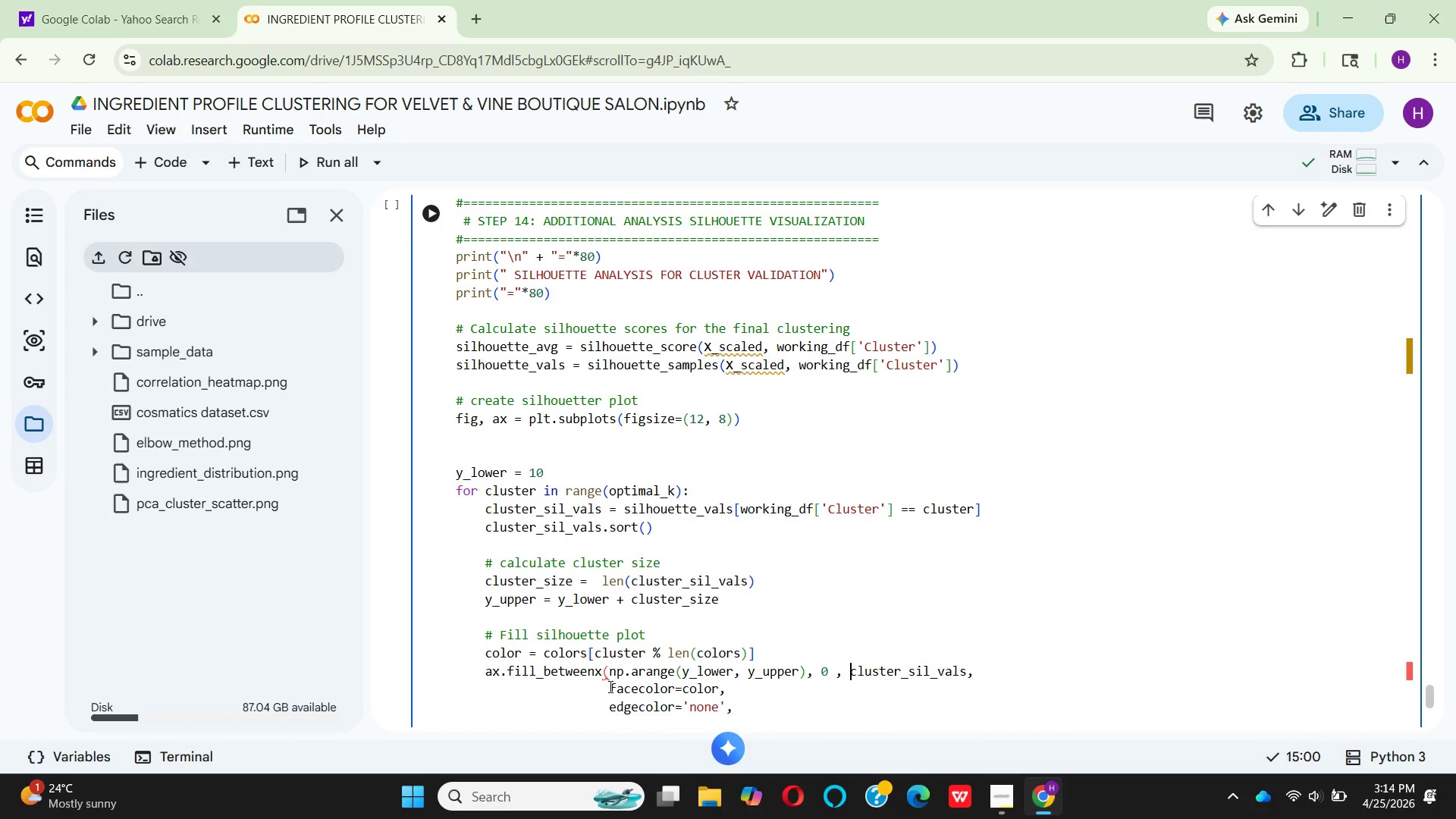 
wait(9.12)
 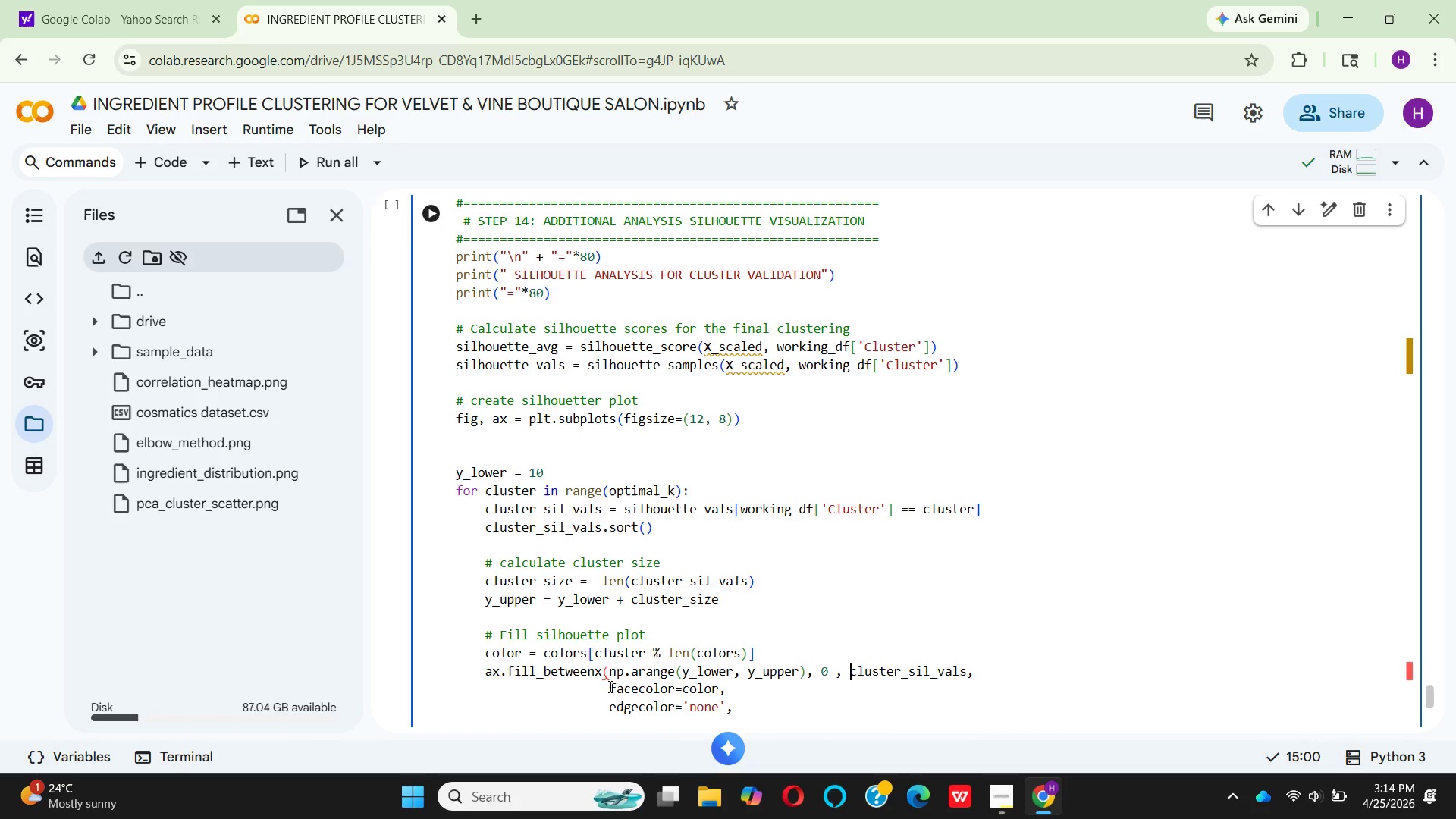 
scroll: coordinate [779, 706], scroll_direction: down, amount: 2.0
 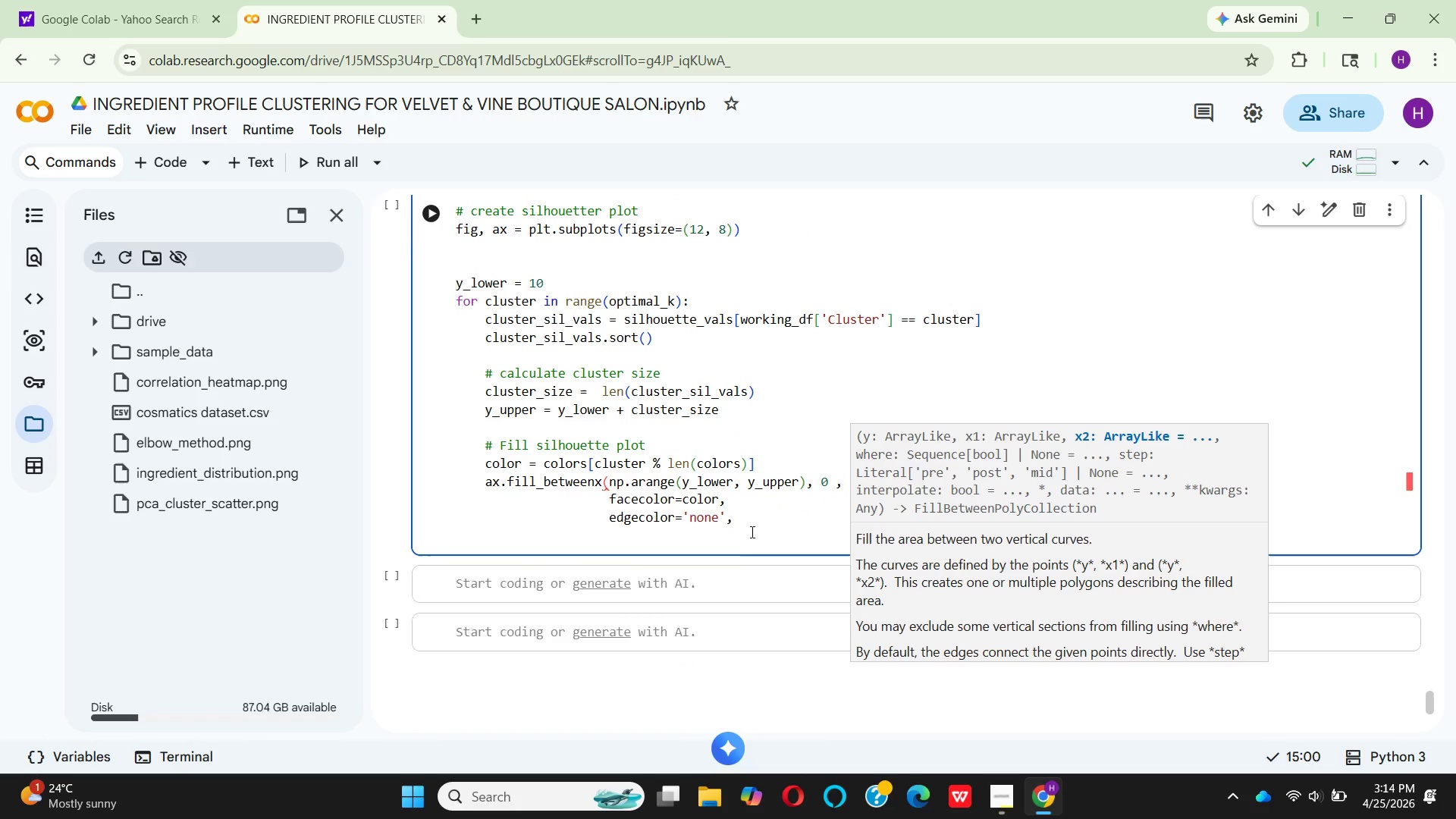 
left_click_drag(start_coordinate=[748, 529], to_coordinate=[611, 514])
 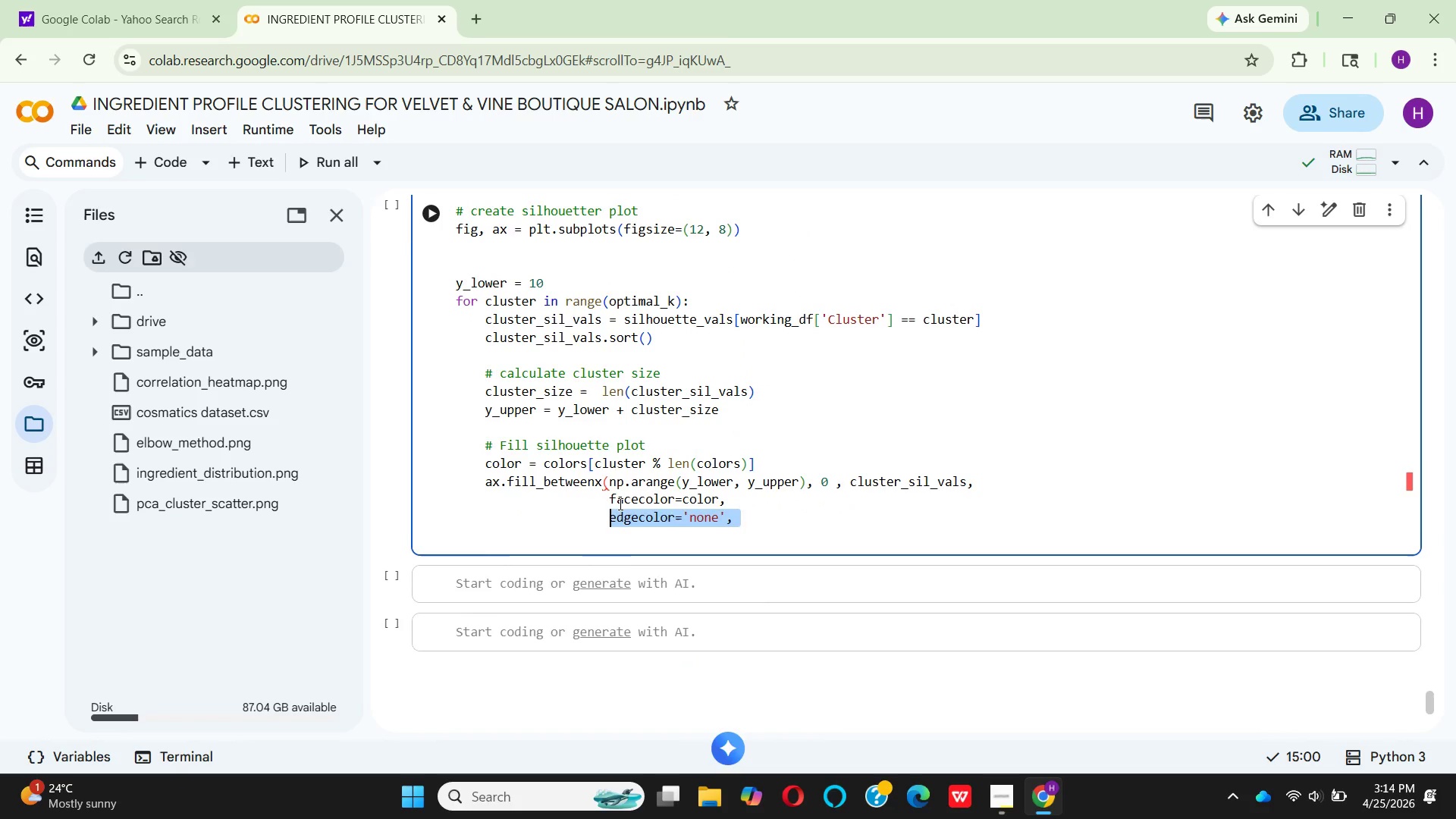 
key(Backspace)
 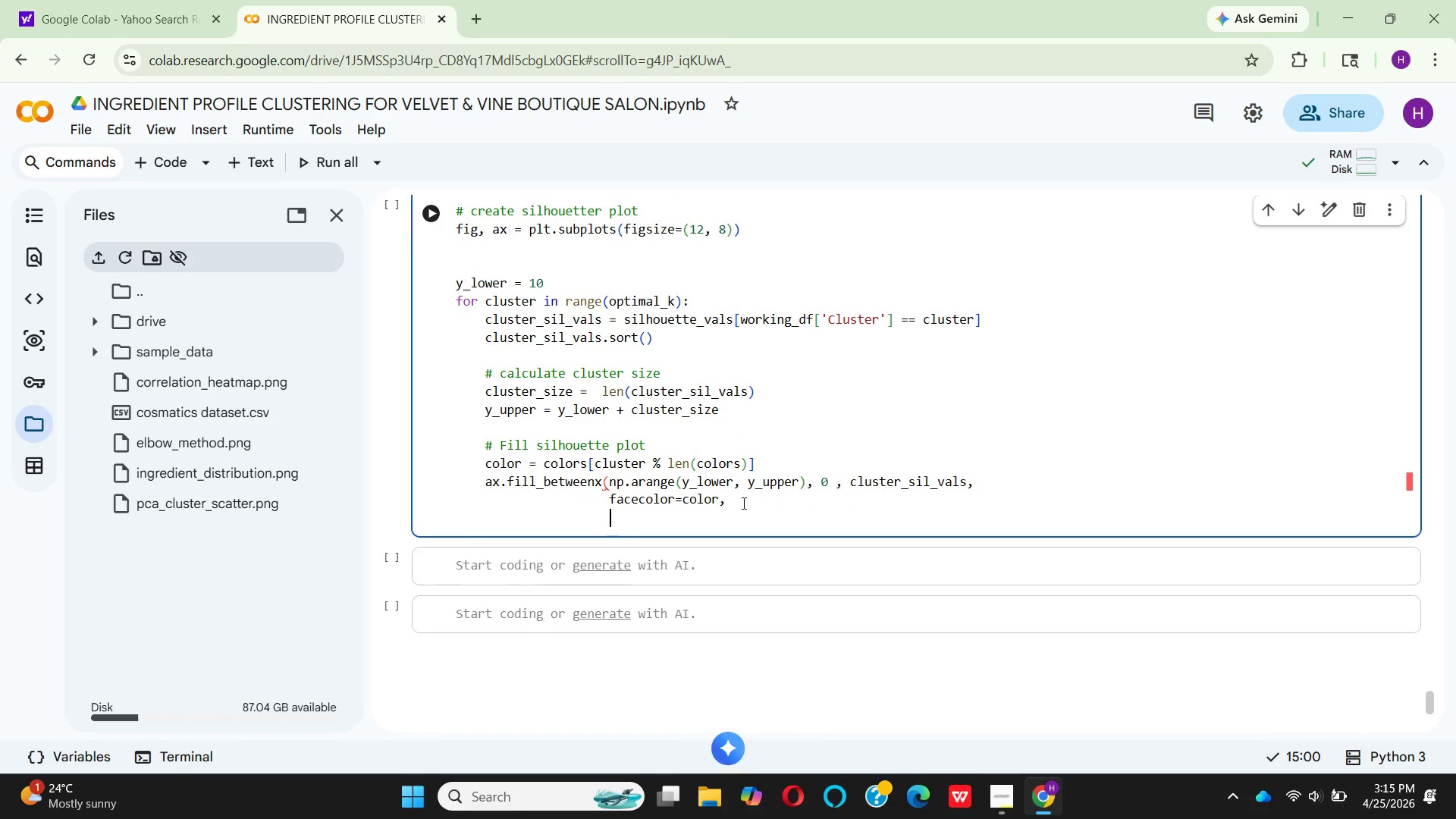 
left_click([742, 503])
 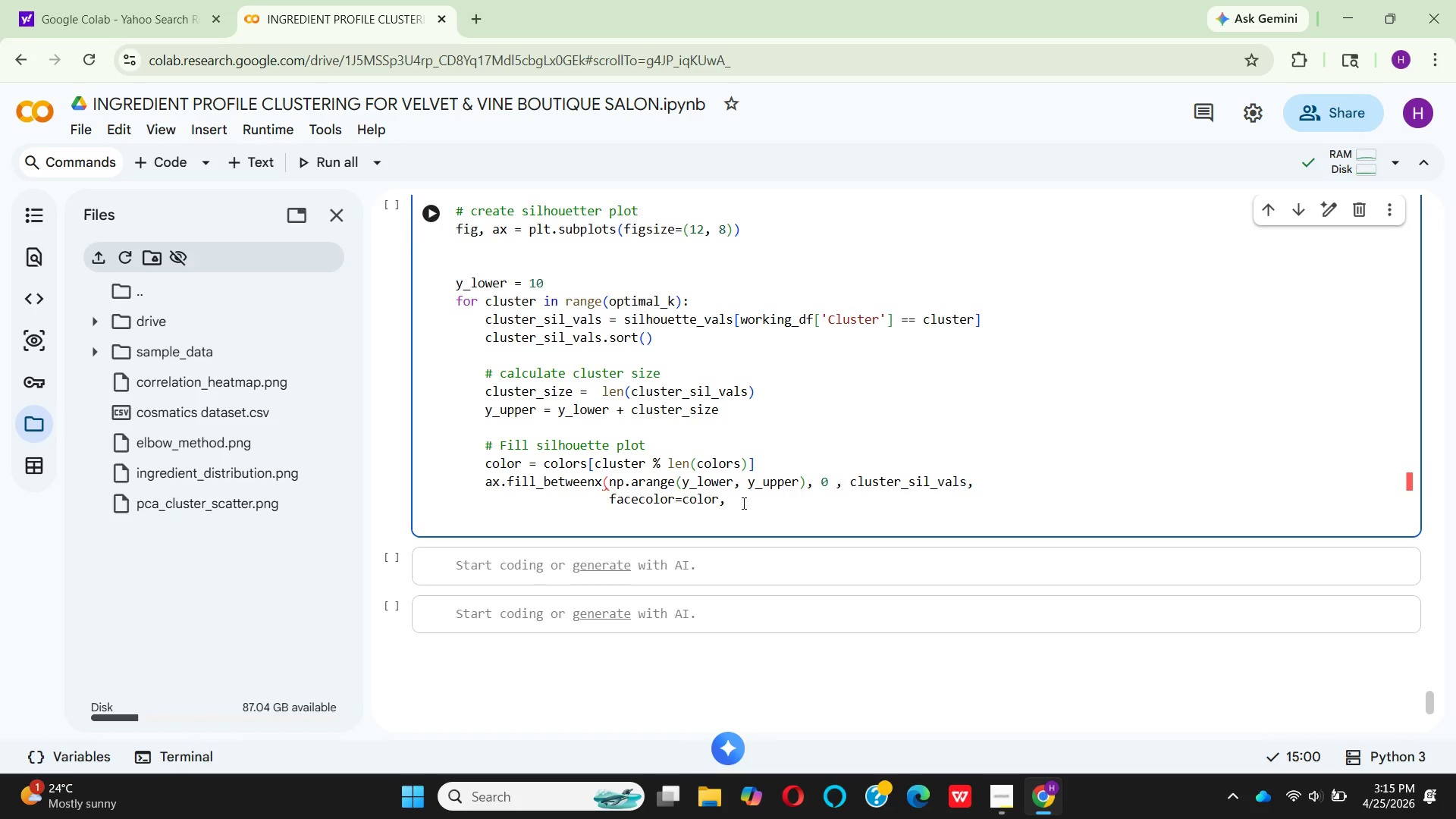 
wait(6.08)
 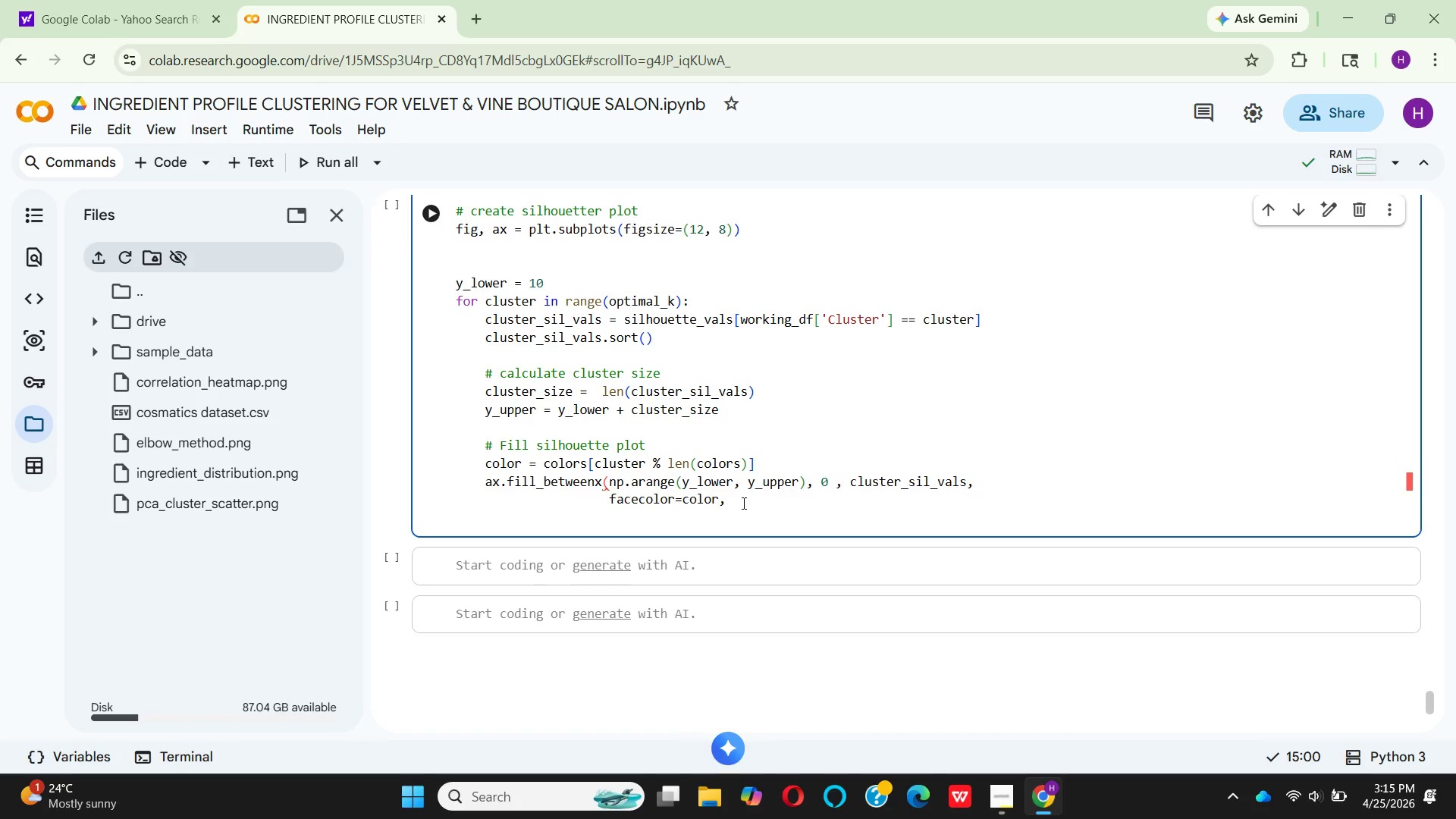 
key(Space)
 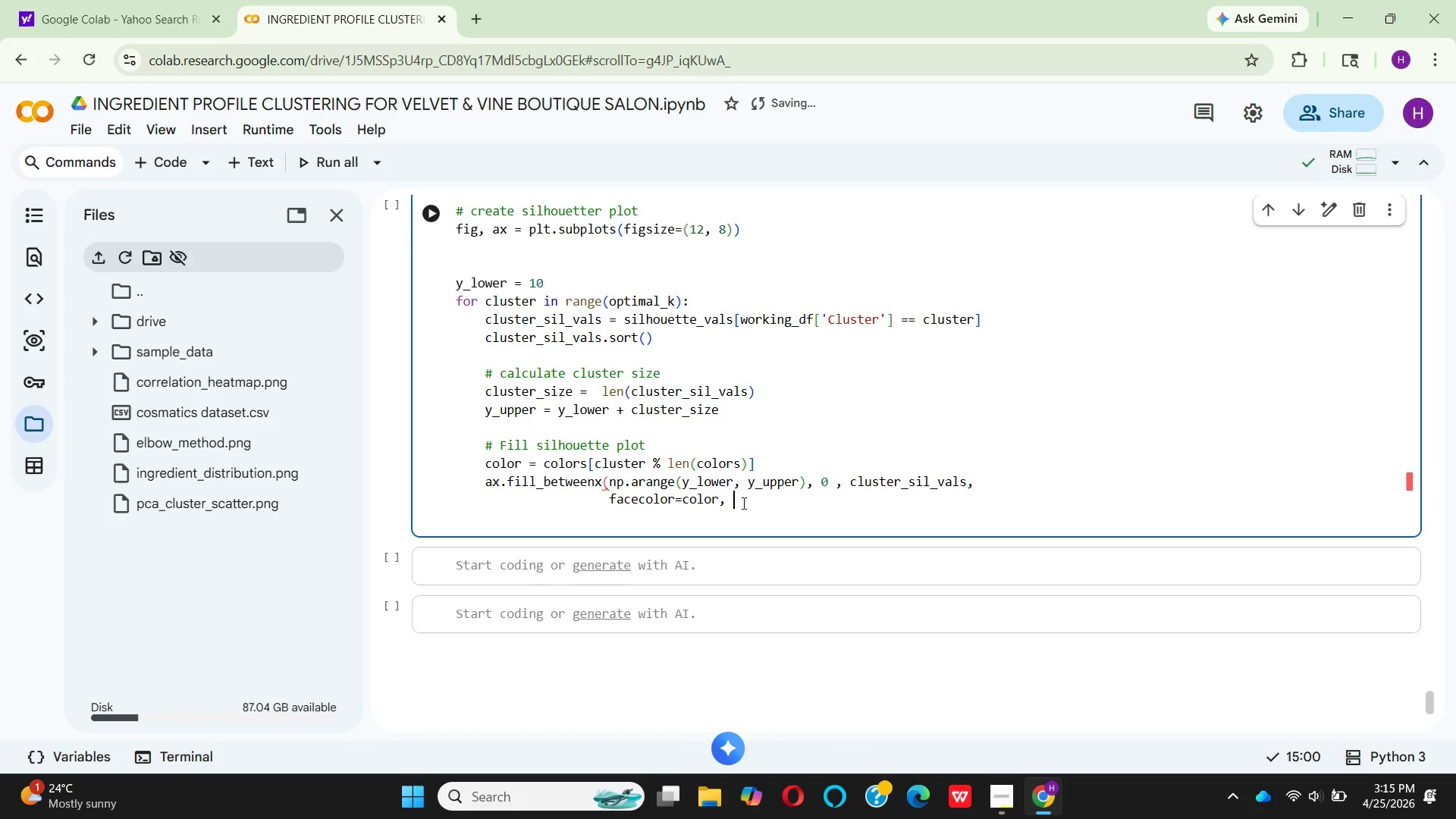 
type(alpha=0.7)
 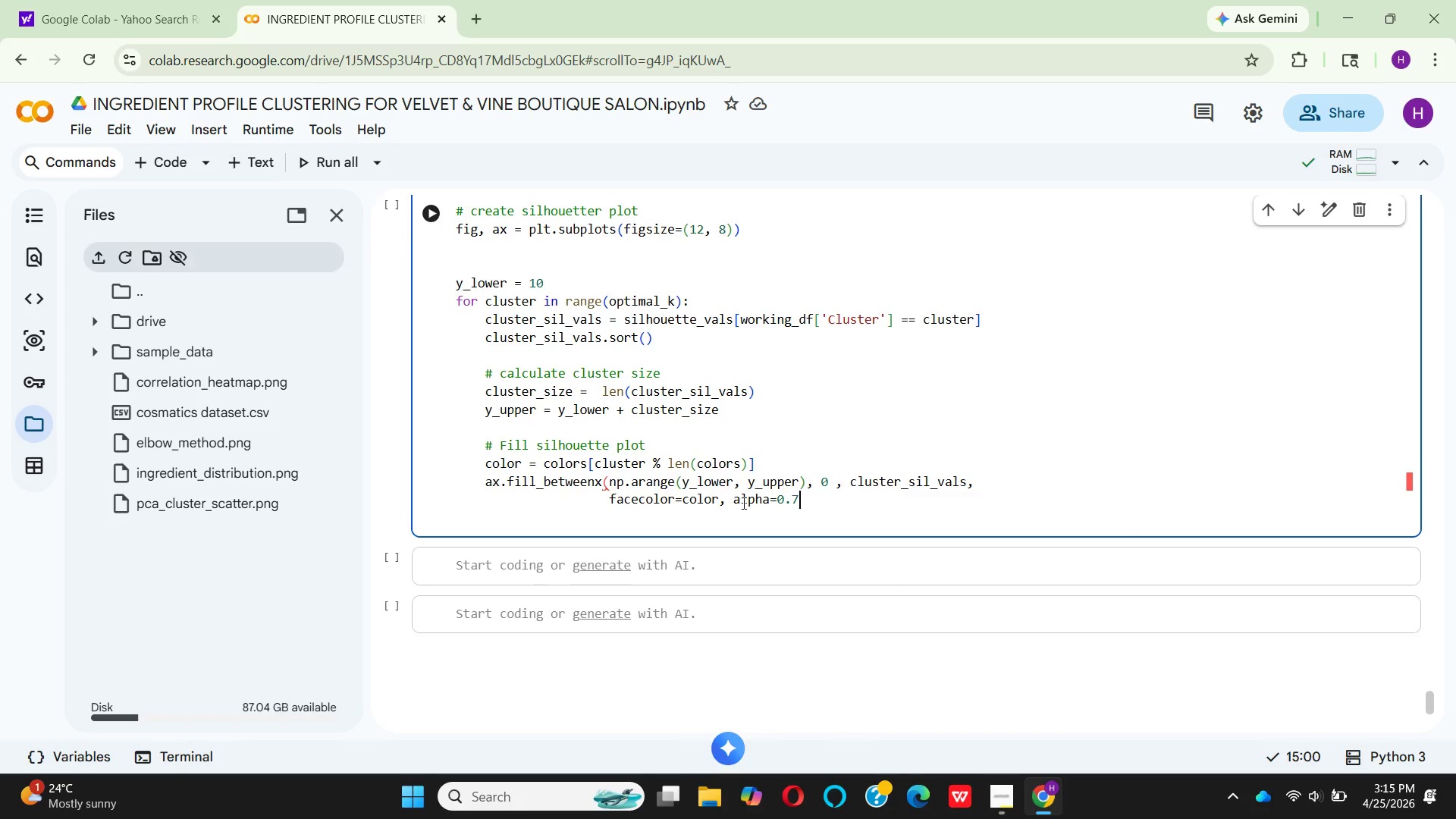 
key(Shift+0)
 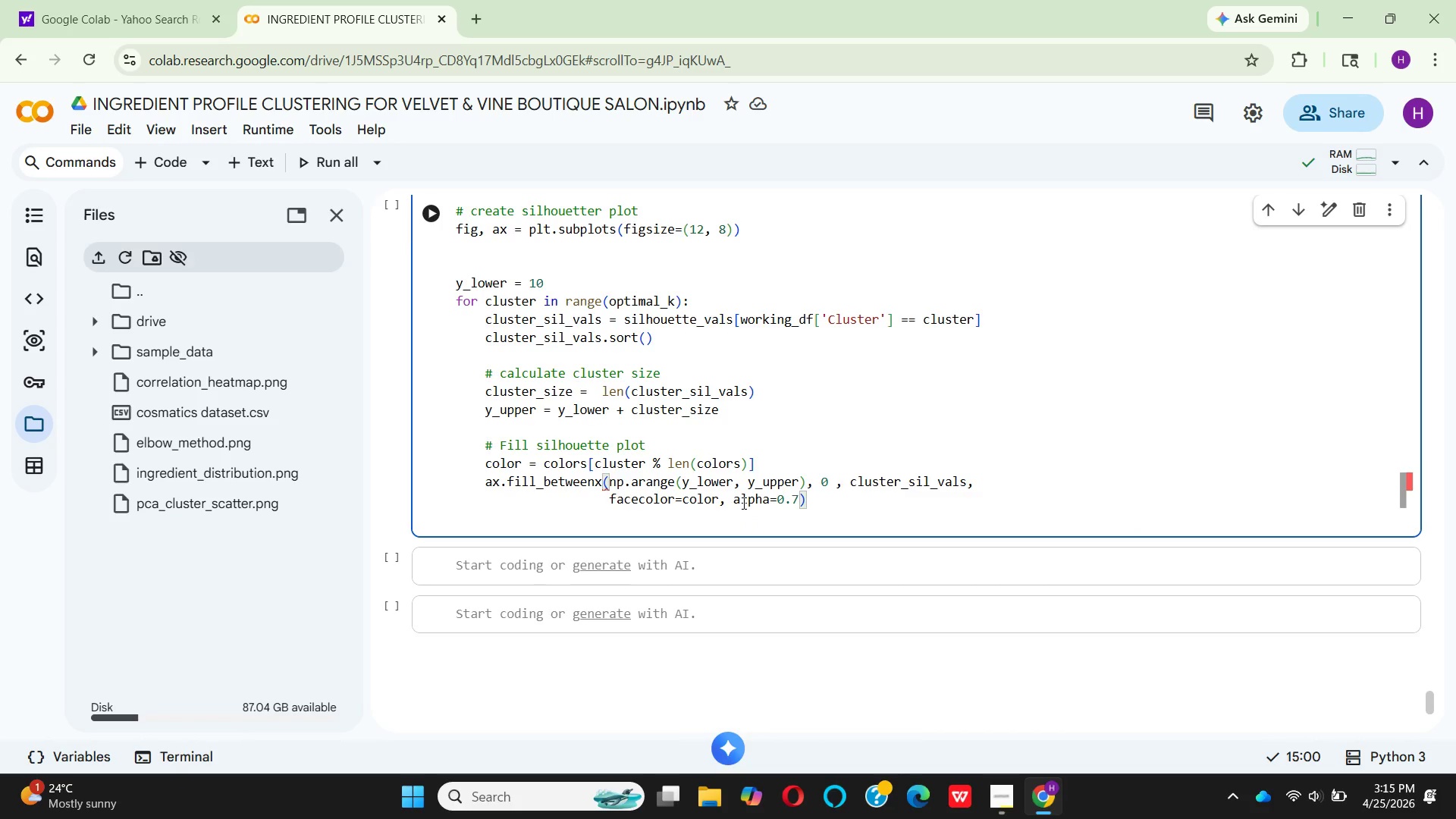 
key(Enter)
 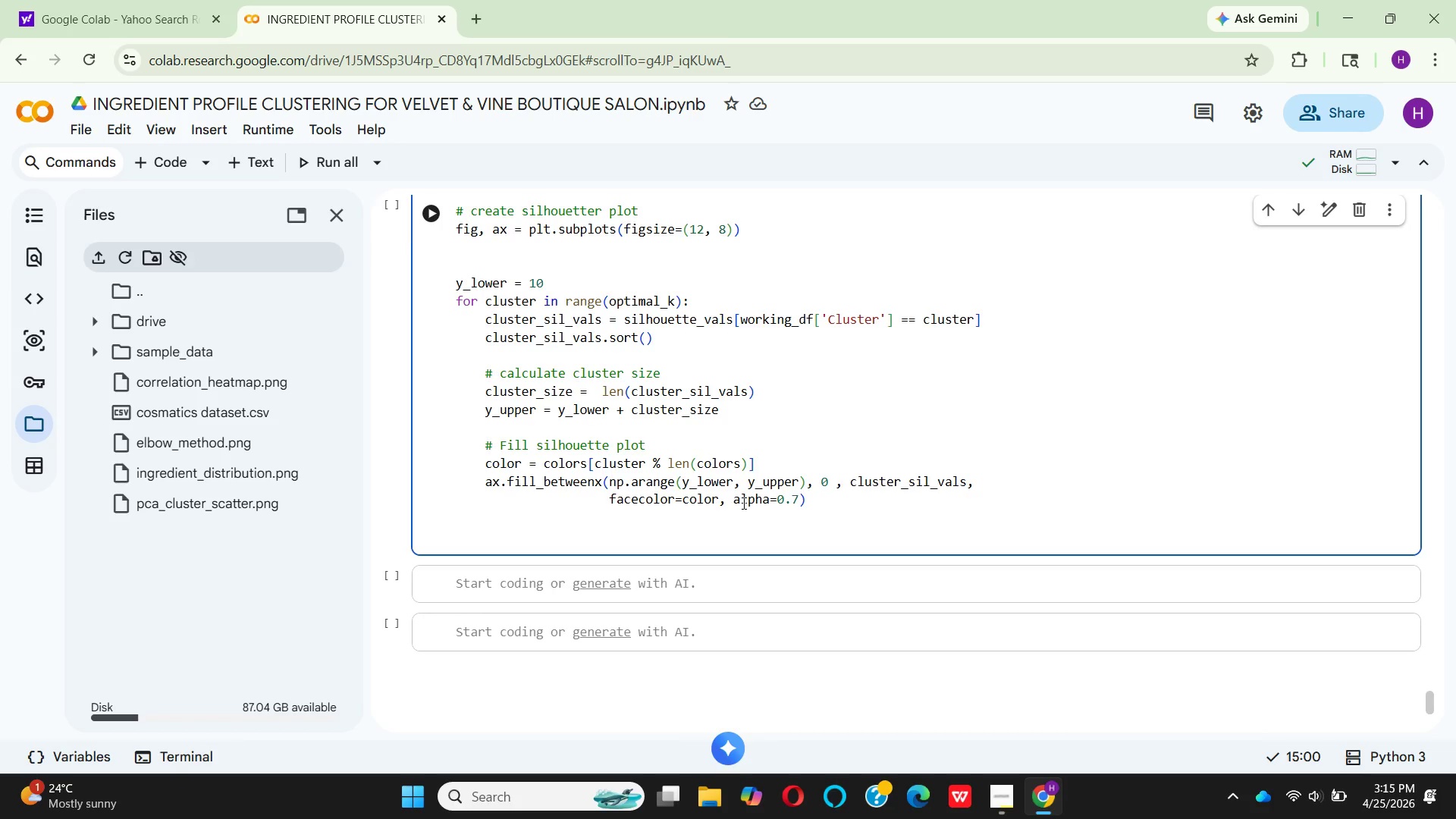 
wait(16.86)
 